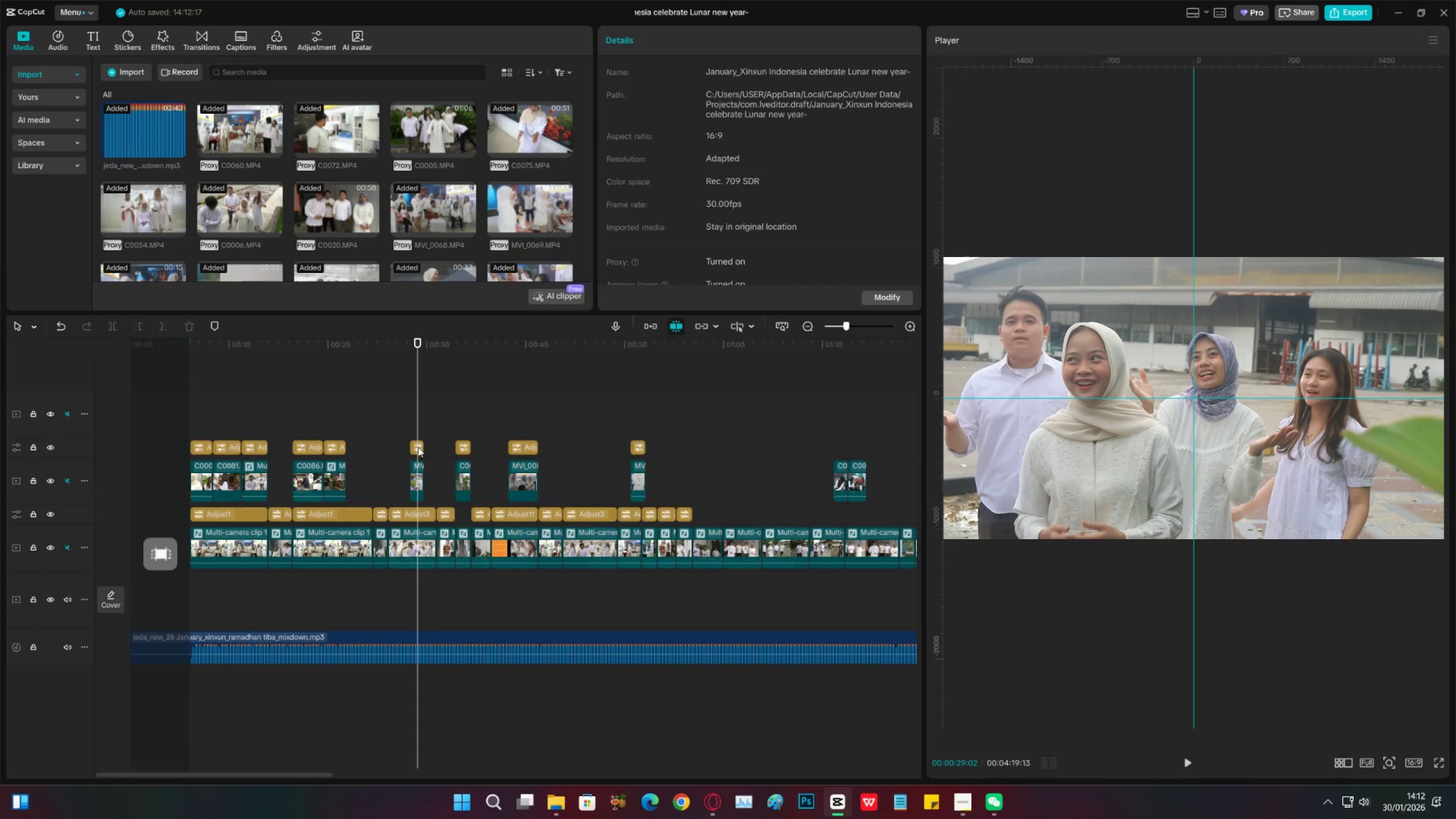 
left_click([416, 489])
 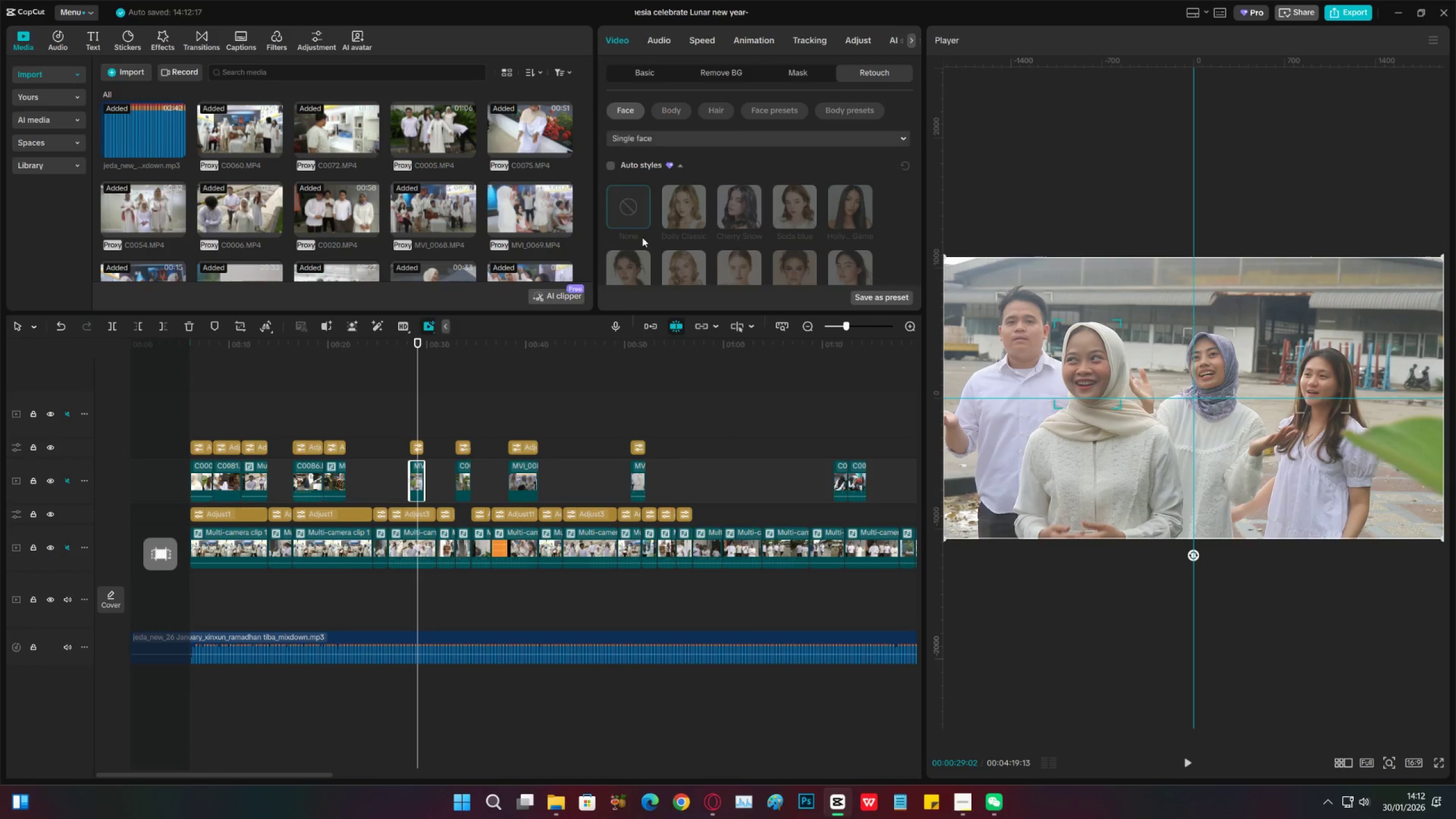 
scroll: coordinate [657, 187], scroll_direction: down, amount: 19.0
 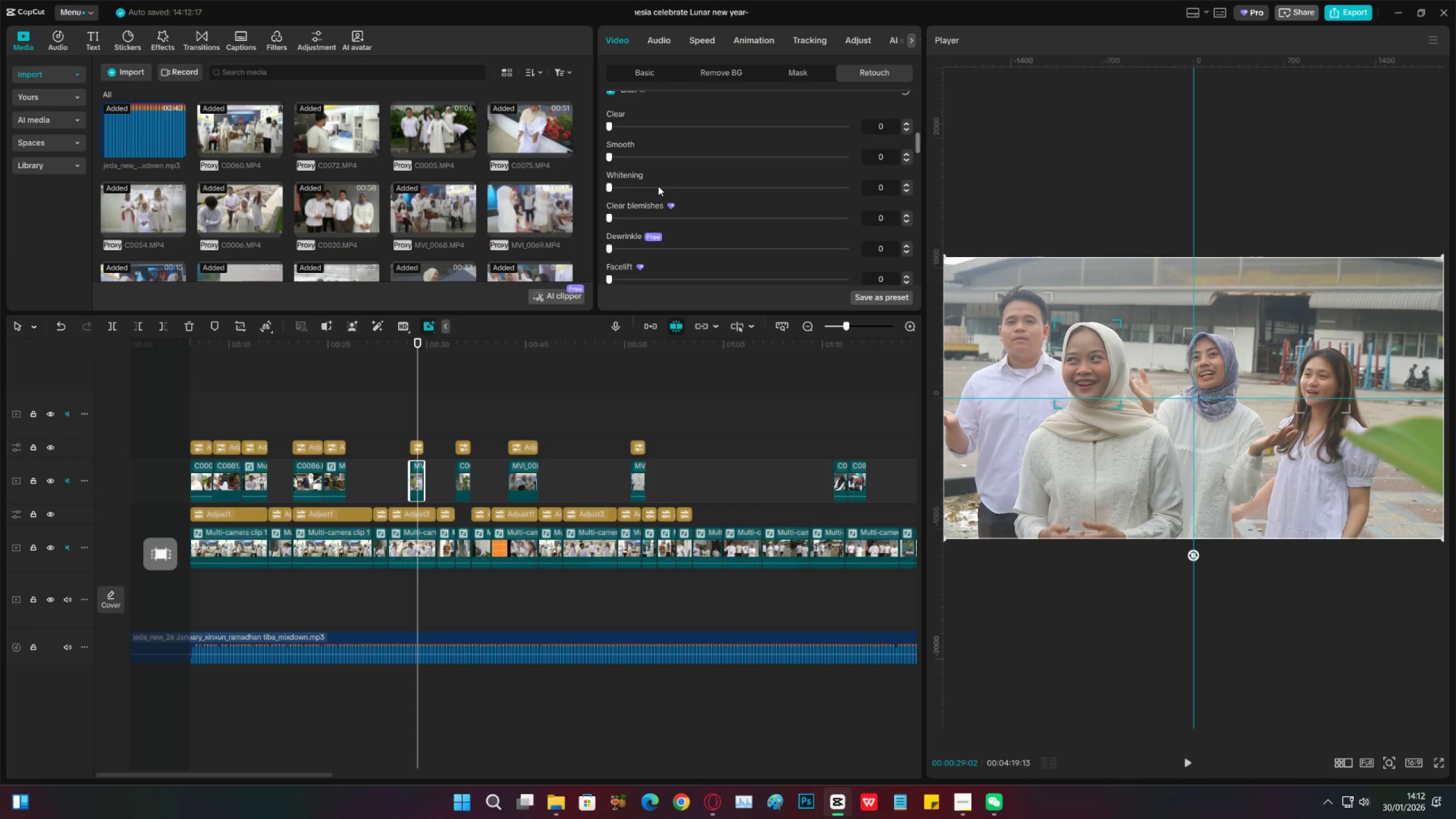 
left_click_drag(start_coordinate=[658, 186], to_coordinate=[721, 186])
 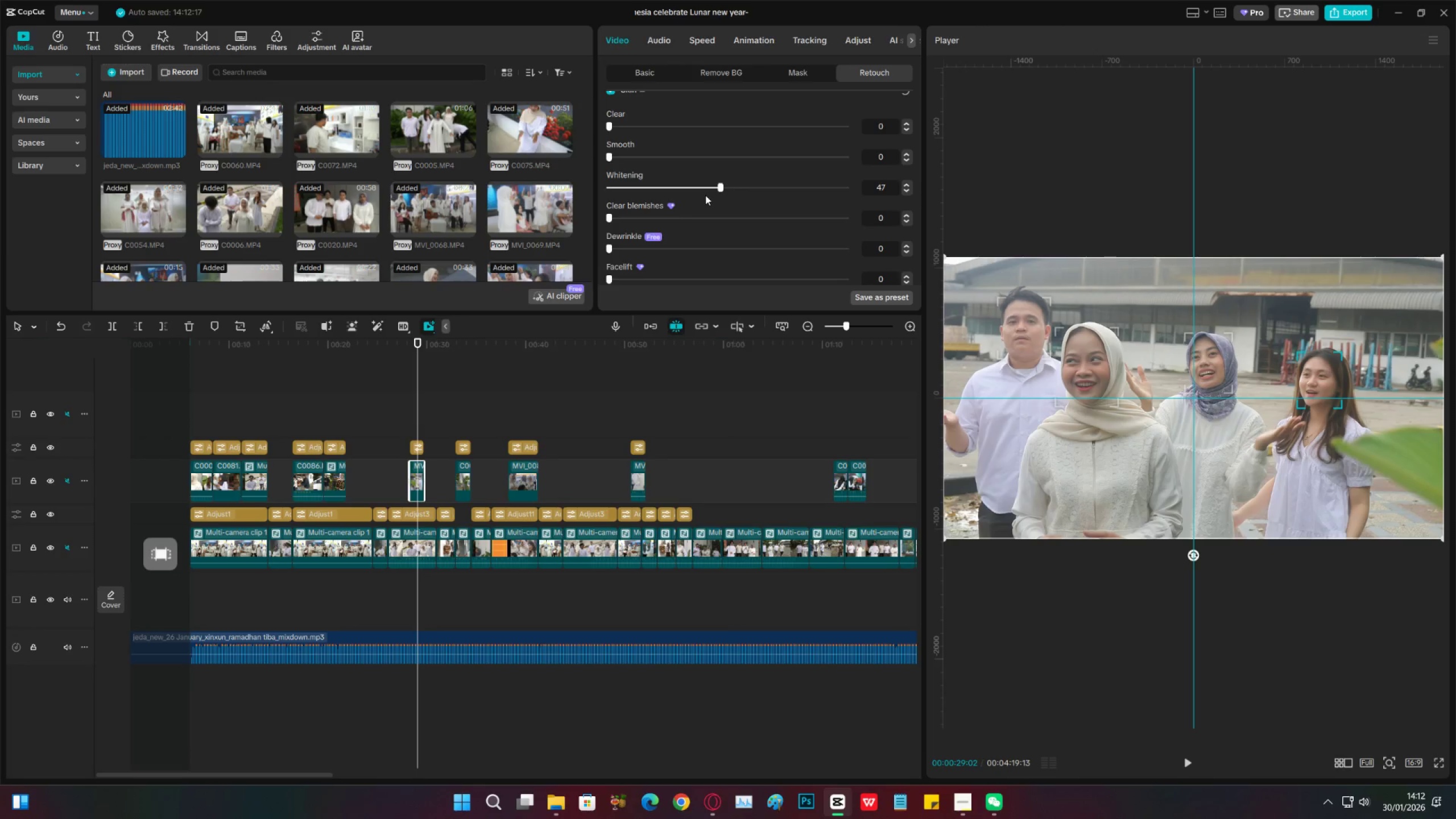 
left_click([705, 195])
 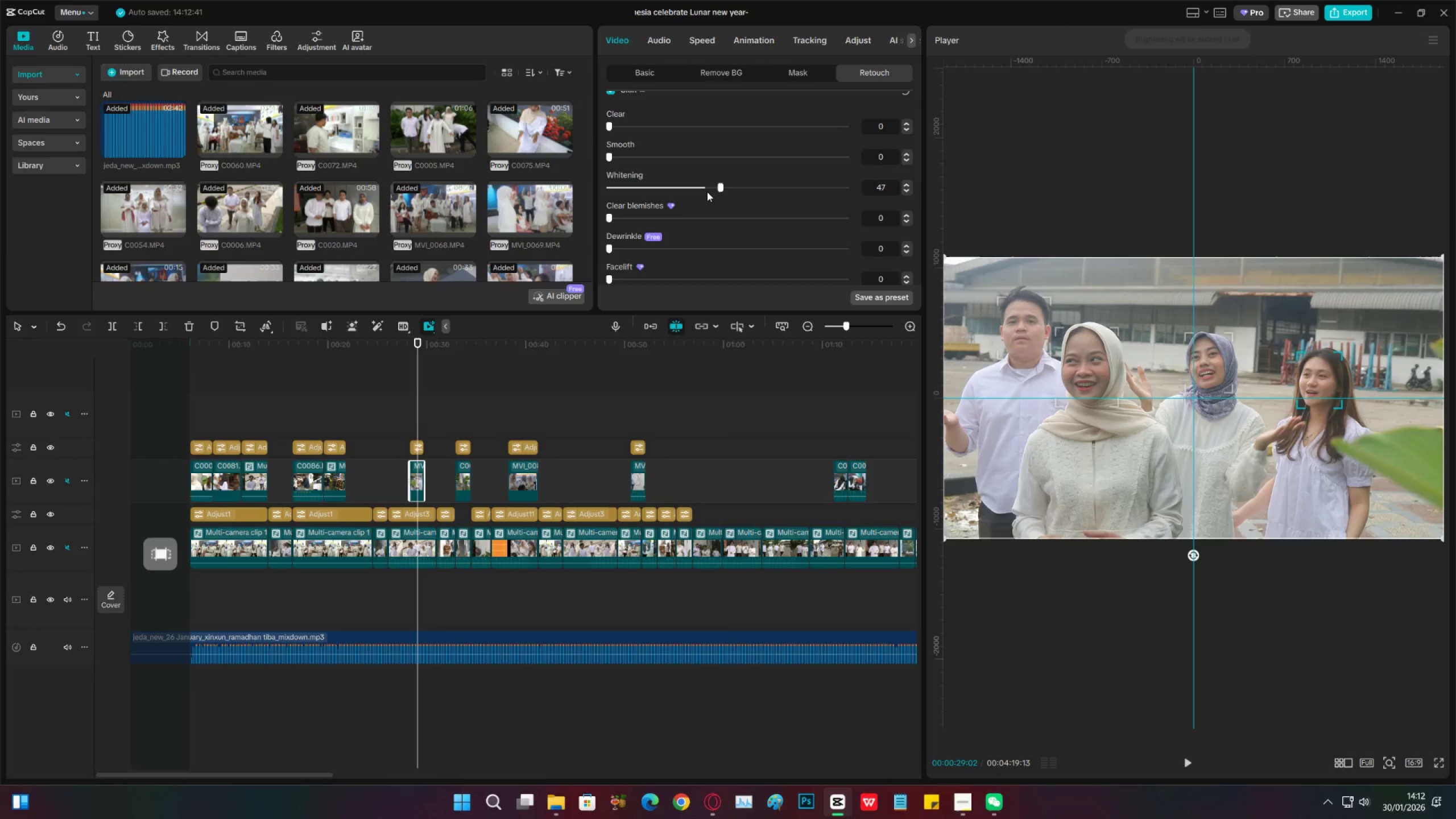 
left_click([707, 192])
 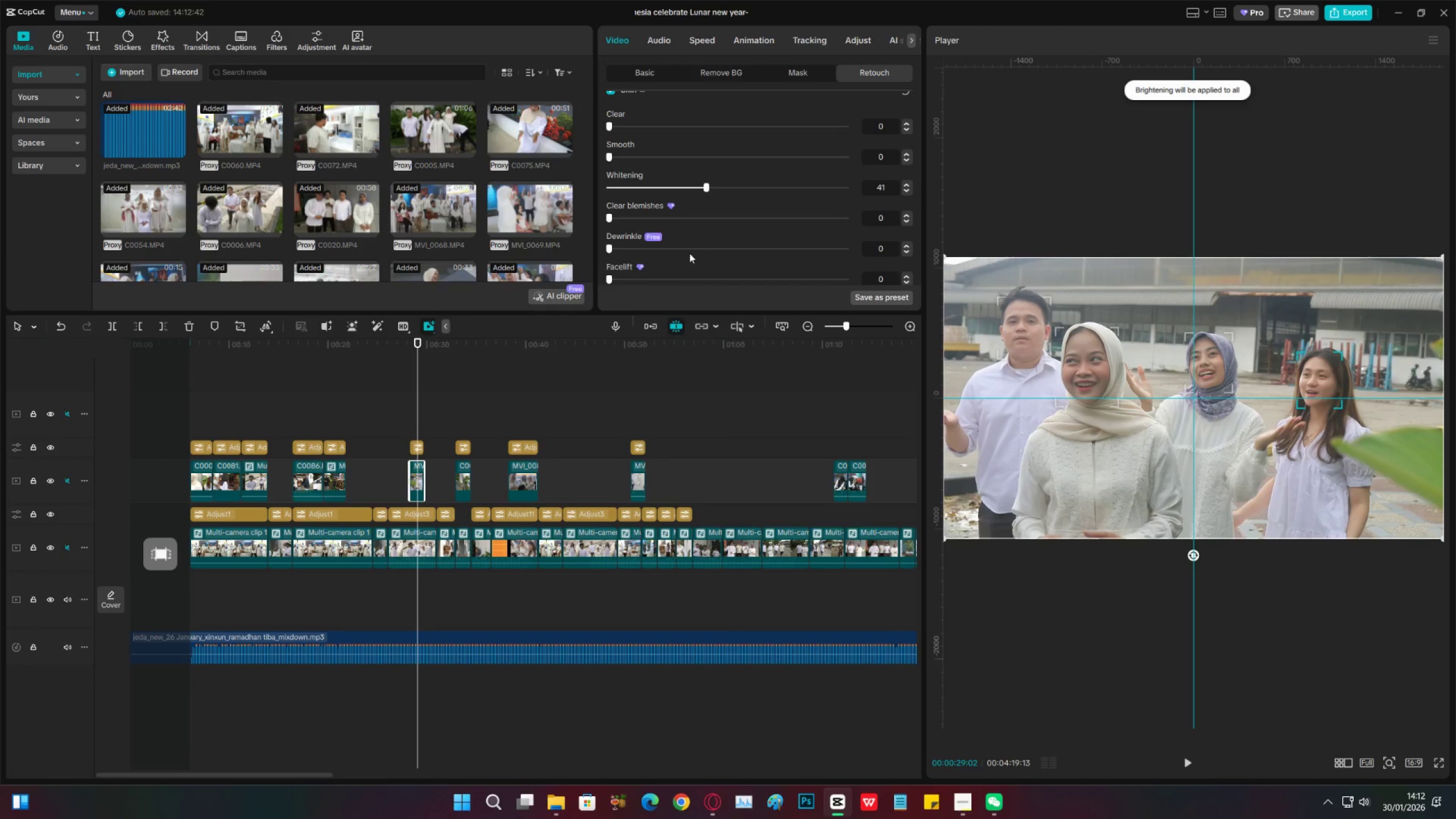 
scroll: coordinate [710, 245], scroll_direction: down, amount: 10.0
 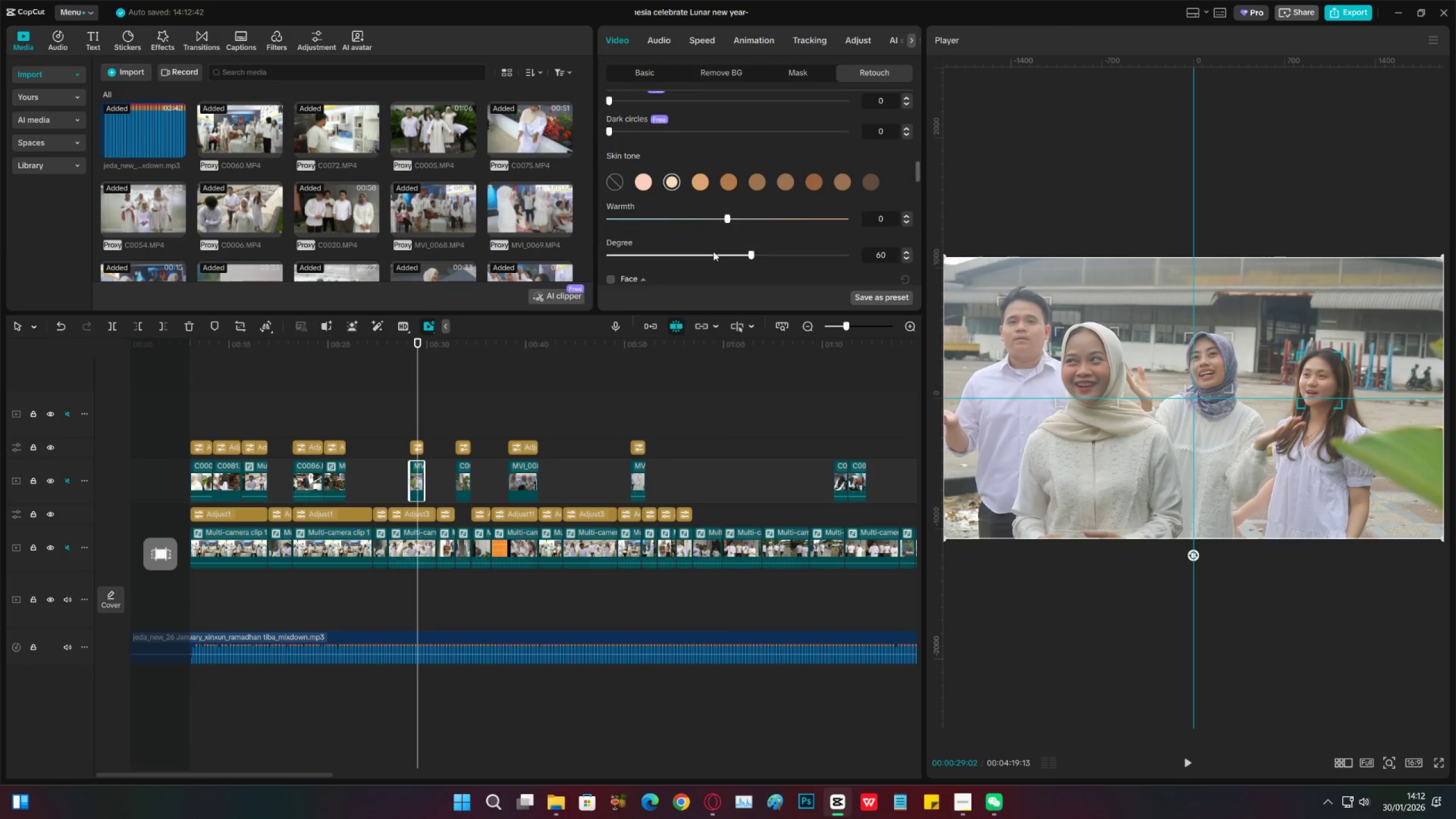 
left_click_drag(start_coordinate=[693, 260], to_coordinate=[774, 256])
 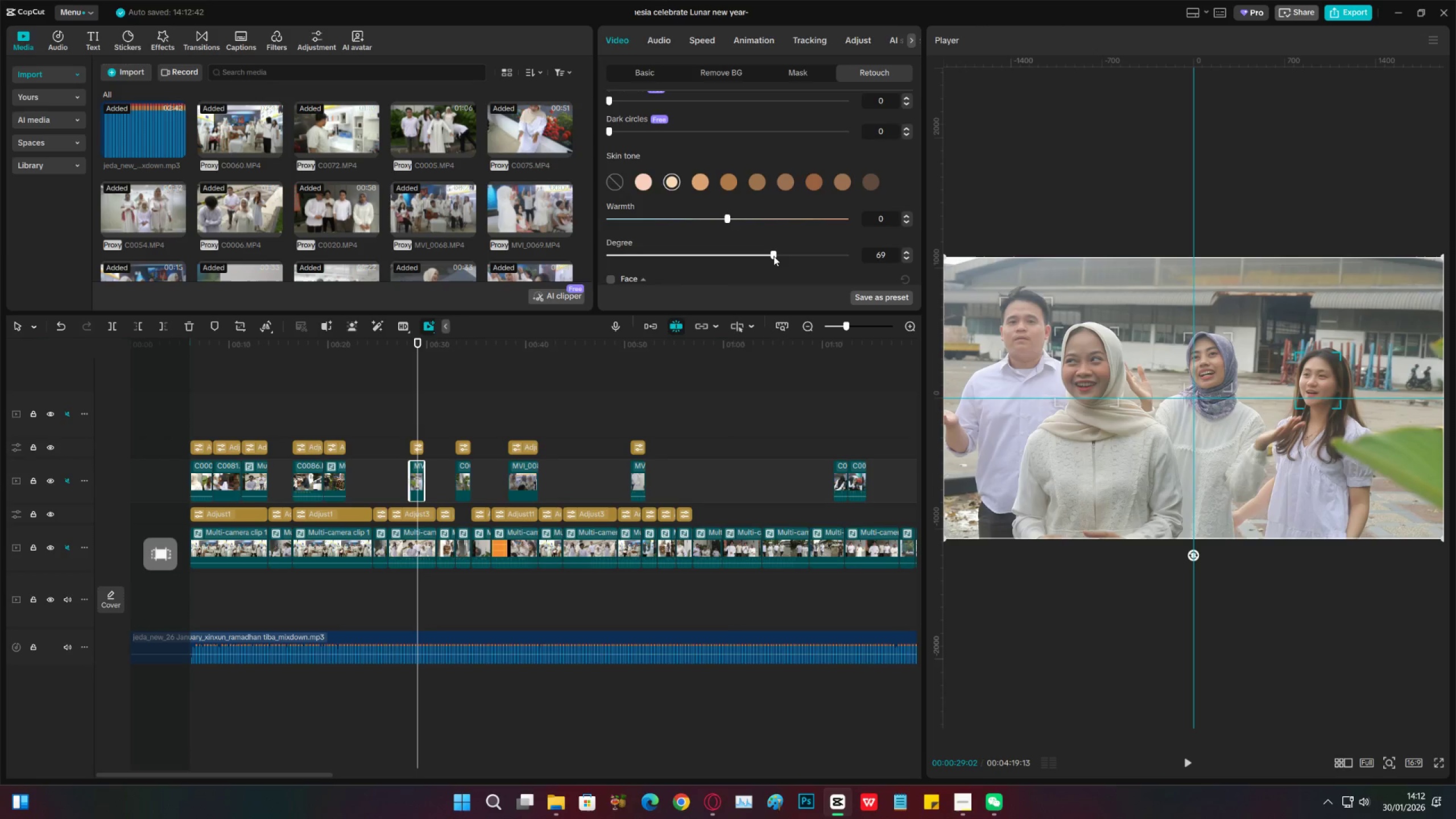 
key(Space)
 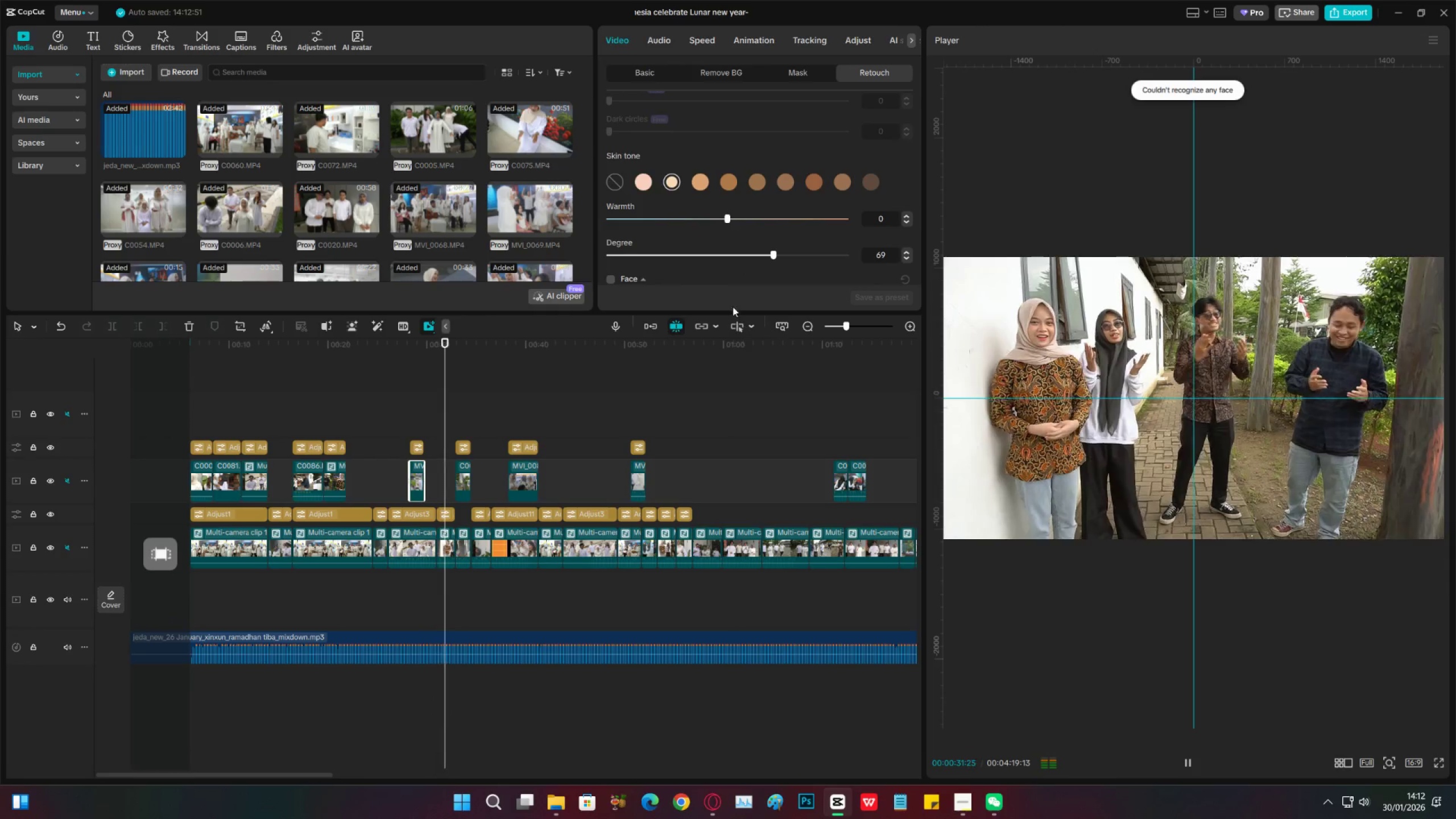 
key(Space)
 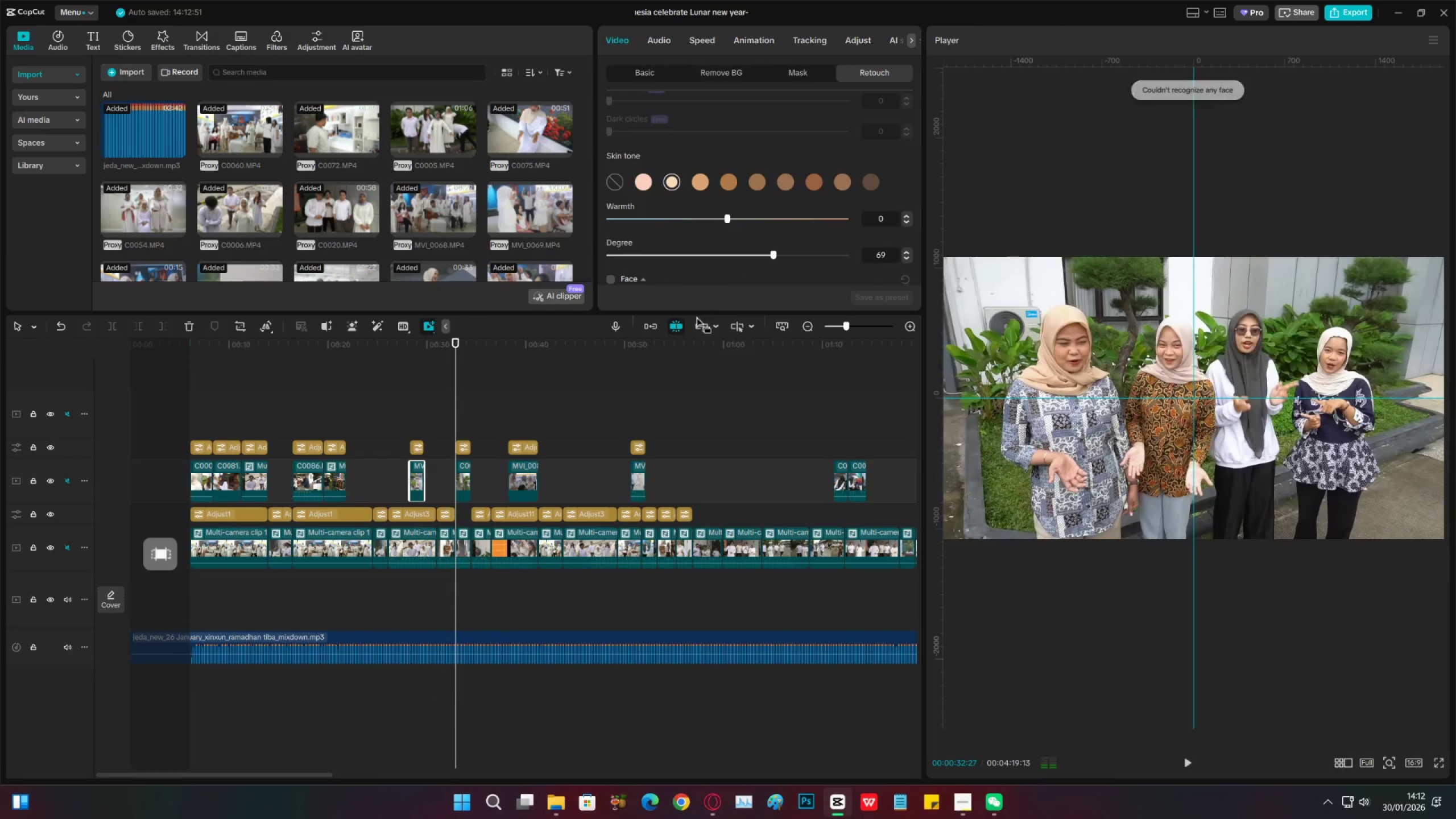 
key(Space)
 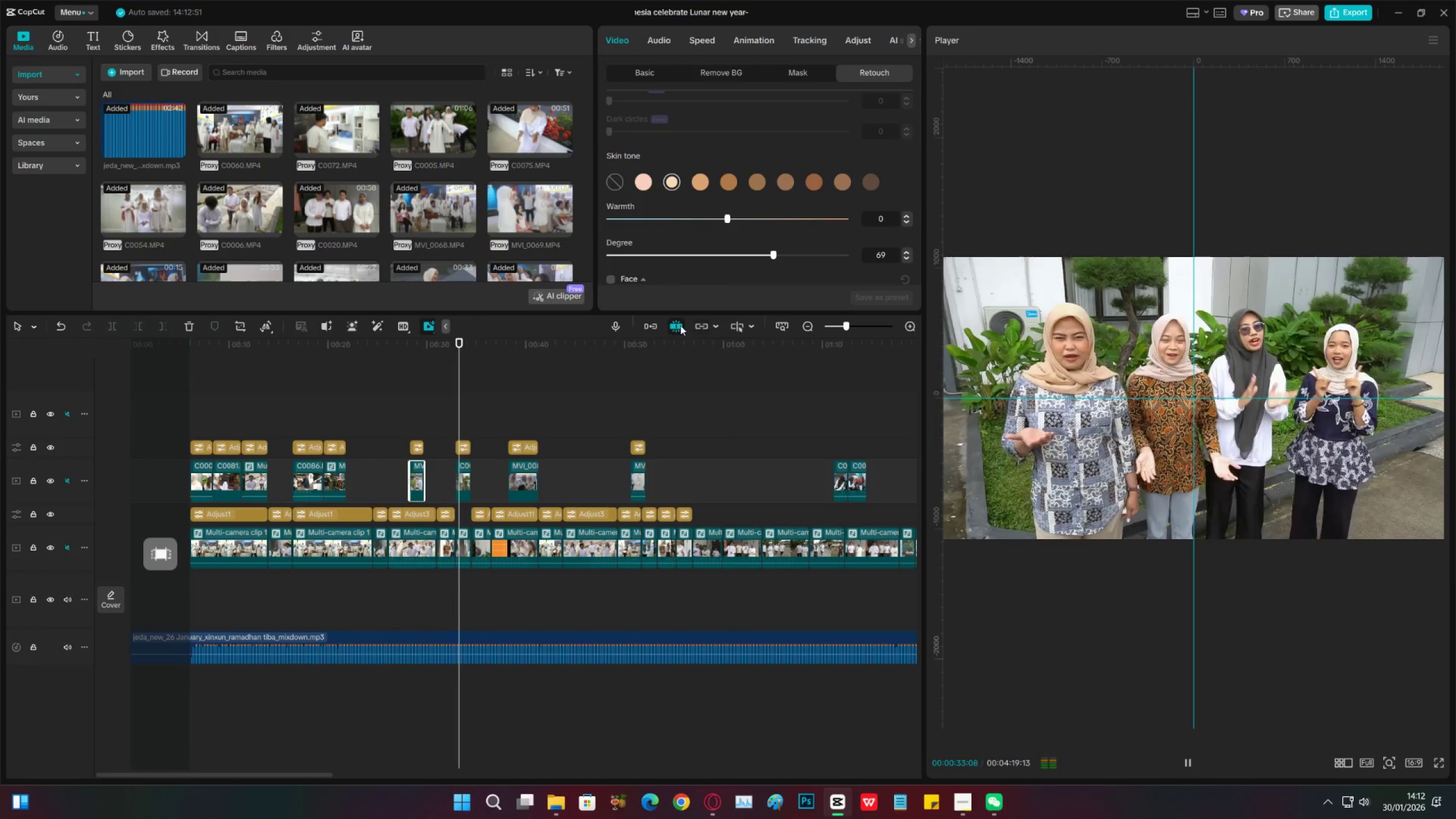 
key(Space)
 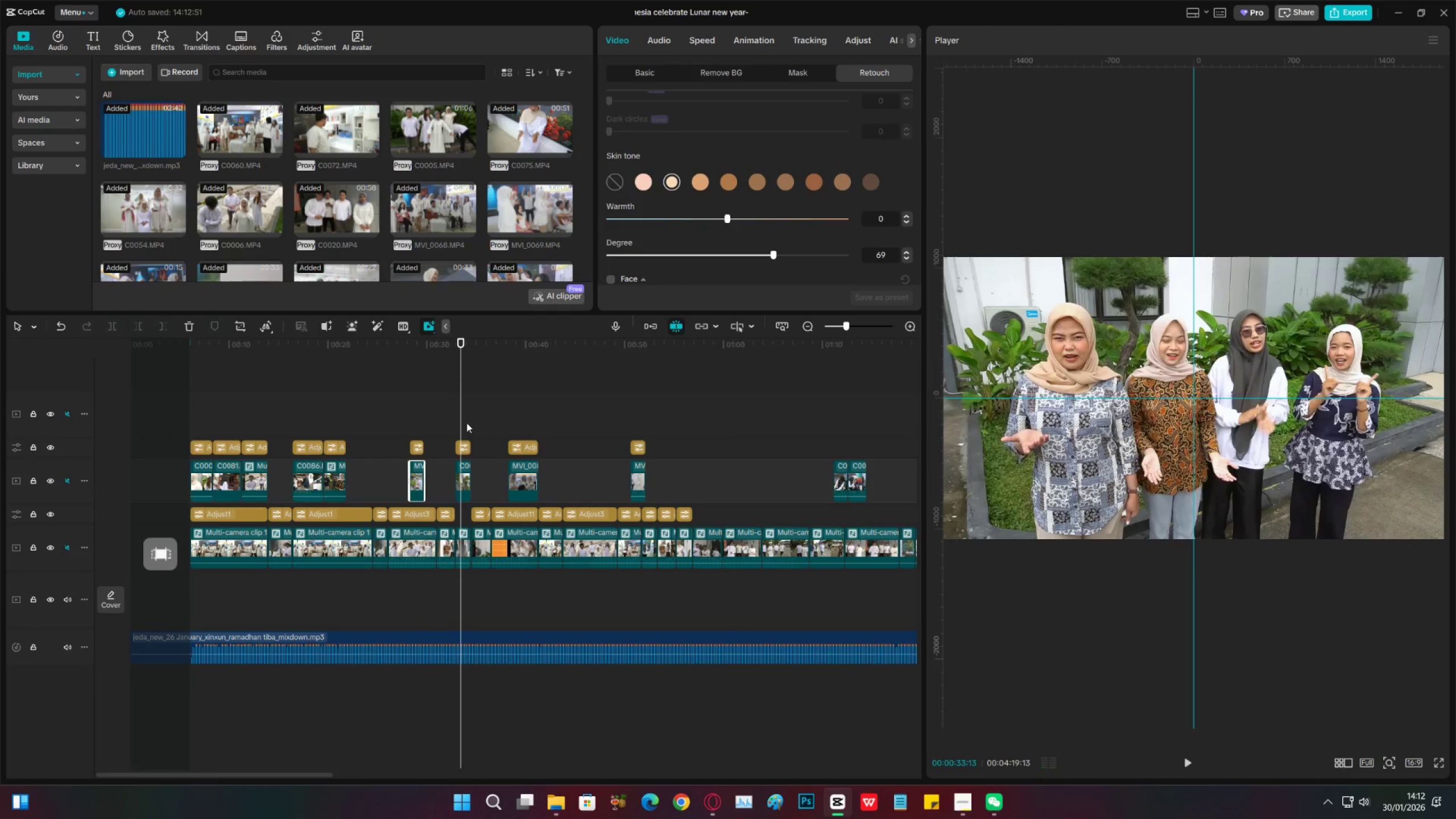 
left_click([484, 400])
 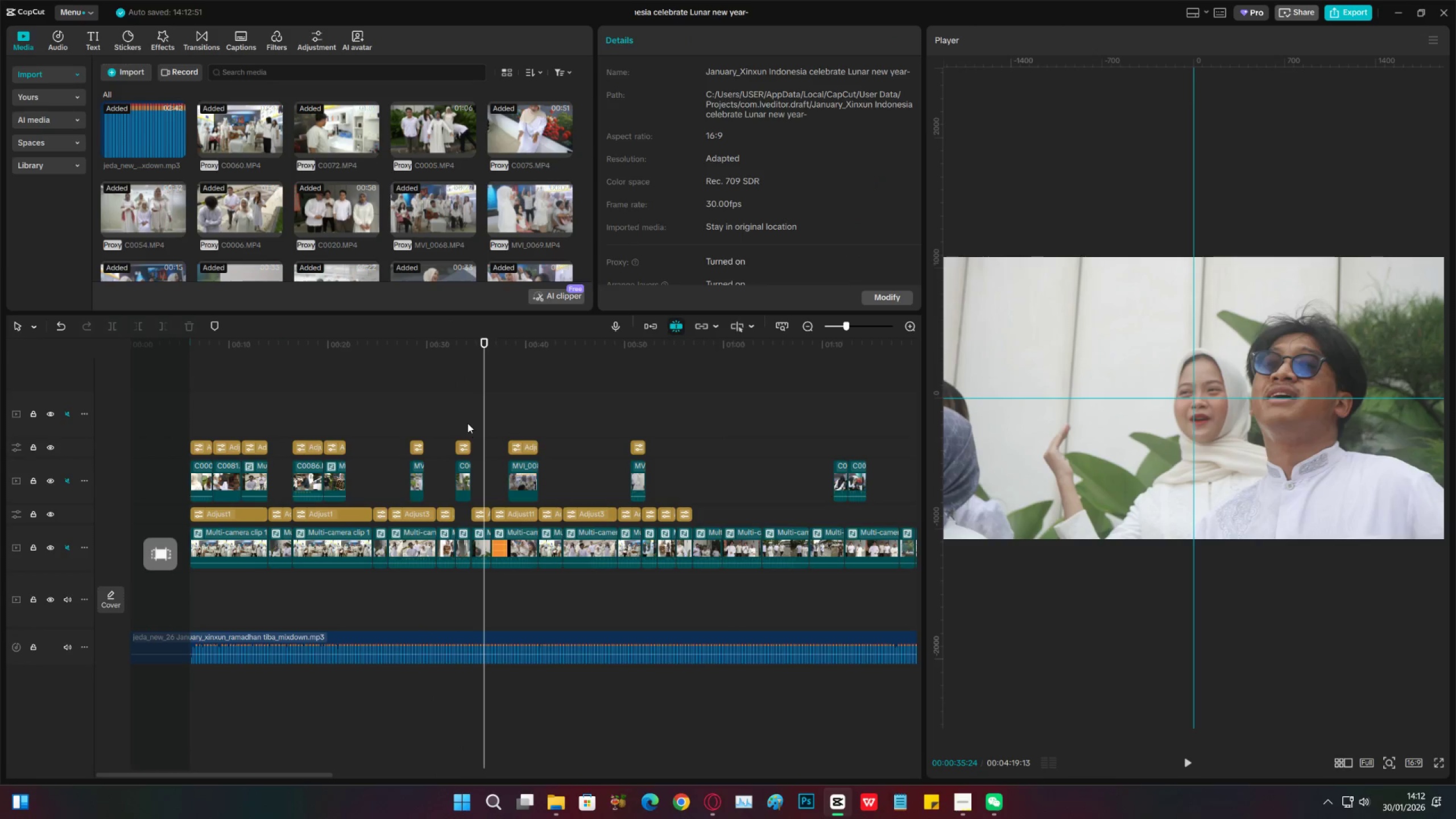 
left_click([461, 419])
 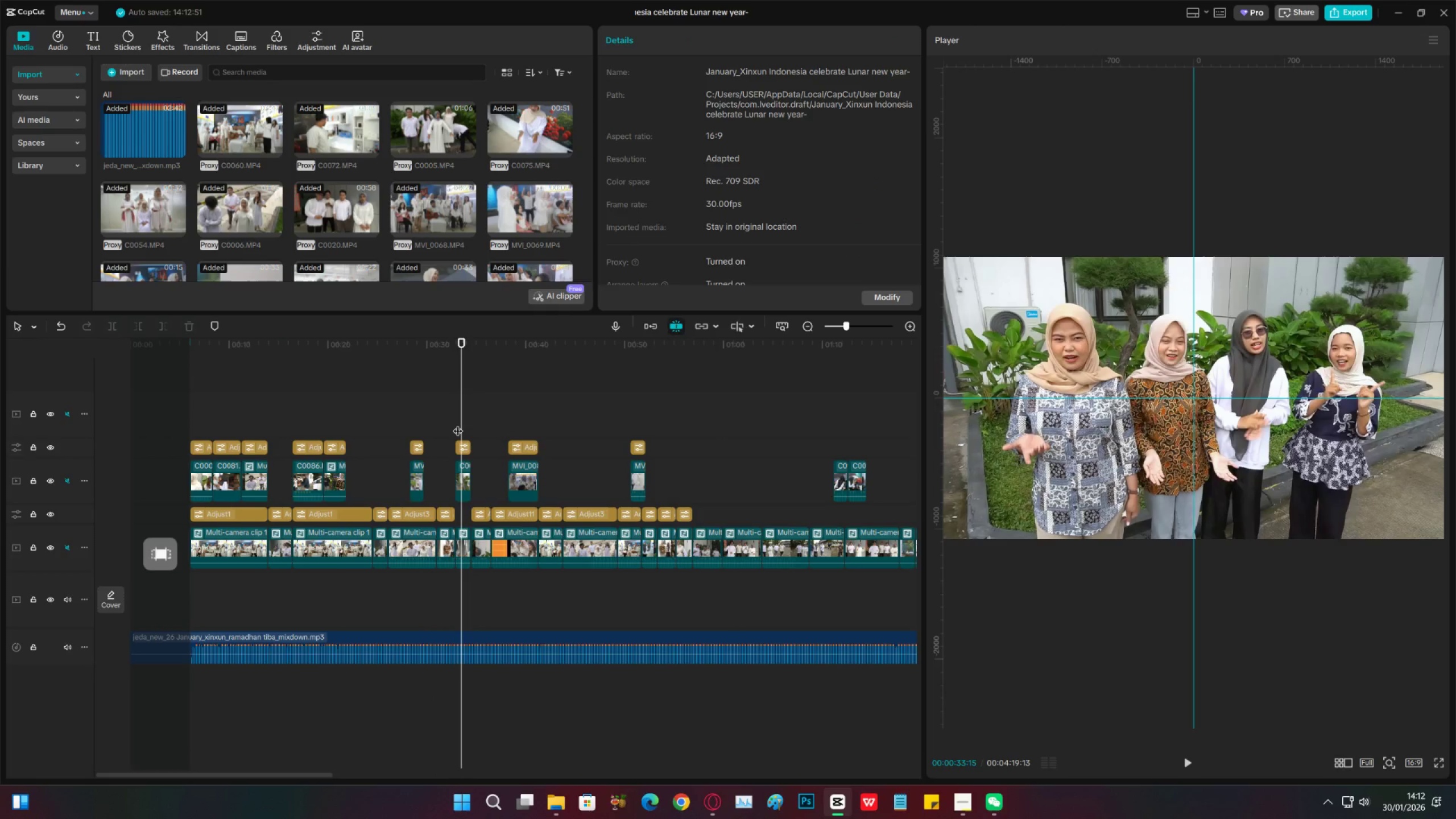 
left_click_drag(start_coordinate=[458, 424], to_coordinate=[449, 426])
 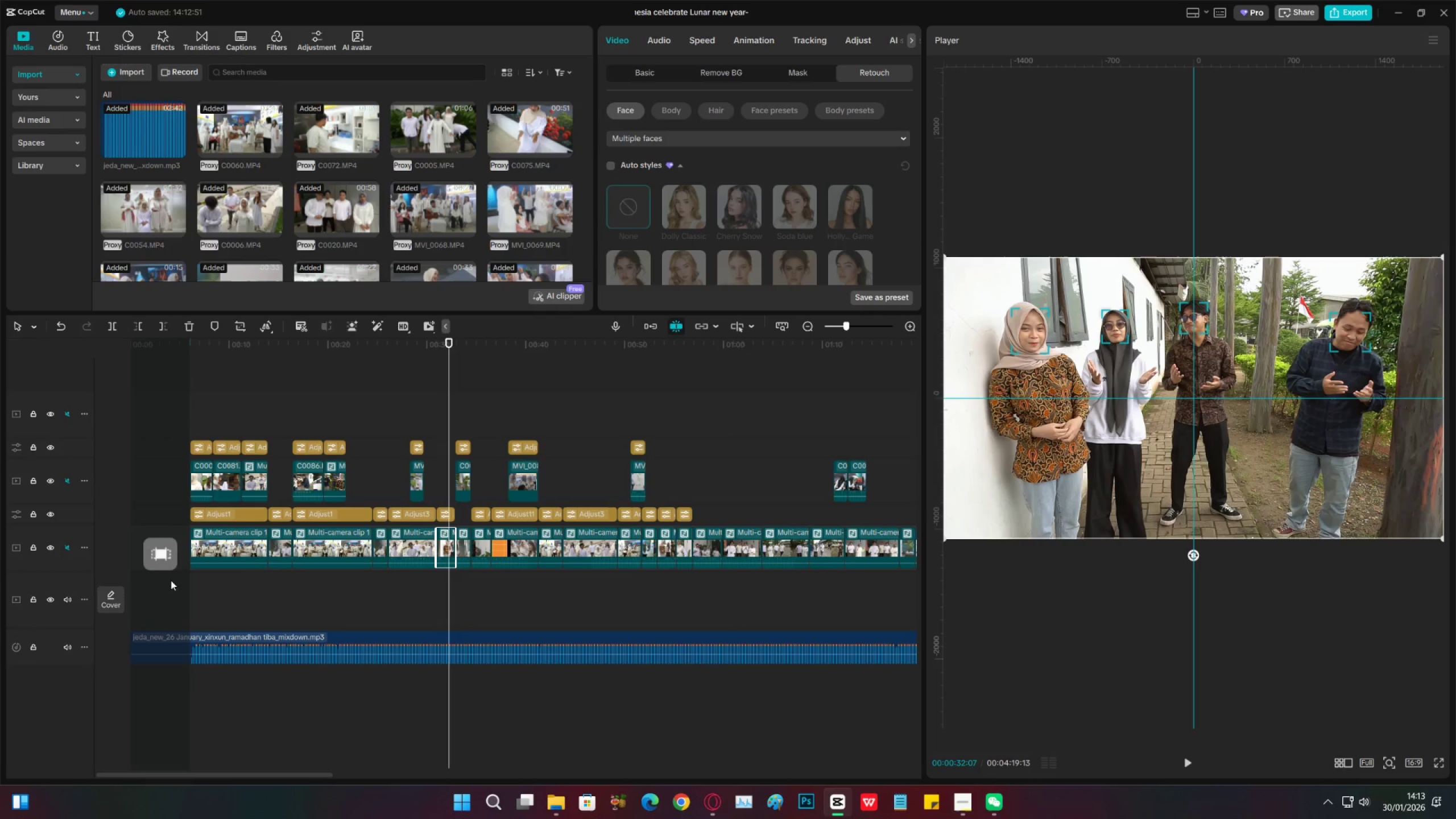 
left_click_drag(start_coordinate=[151, 593], to_coordinate=[864, 545])
 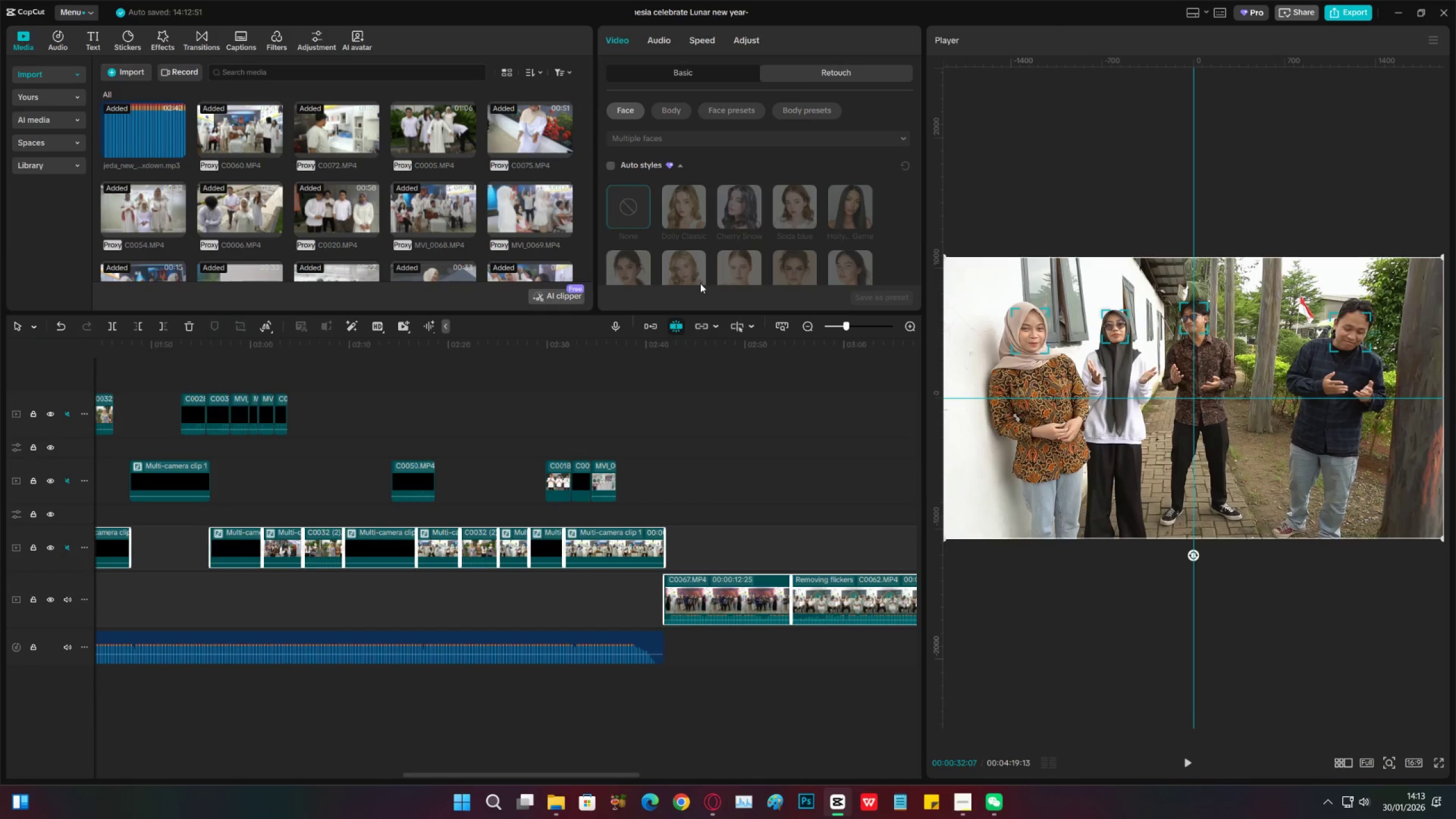 
left_click([687, 143])
 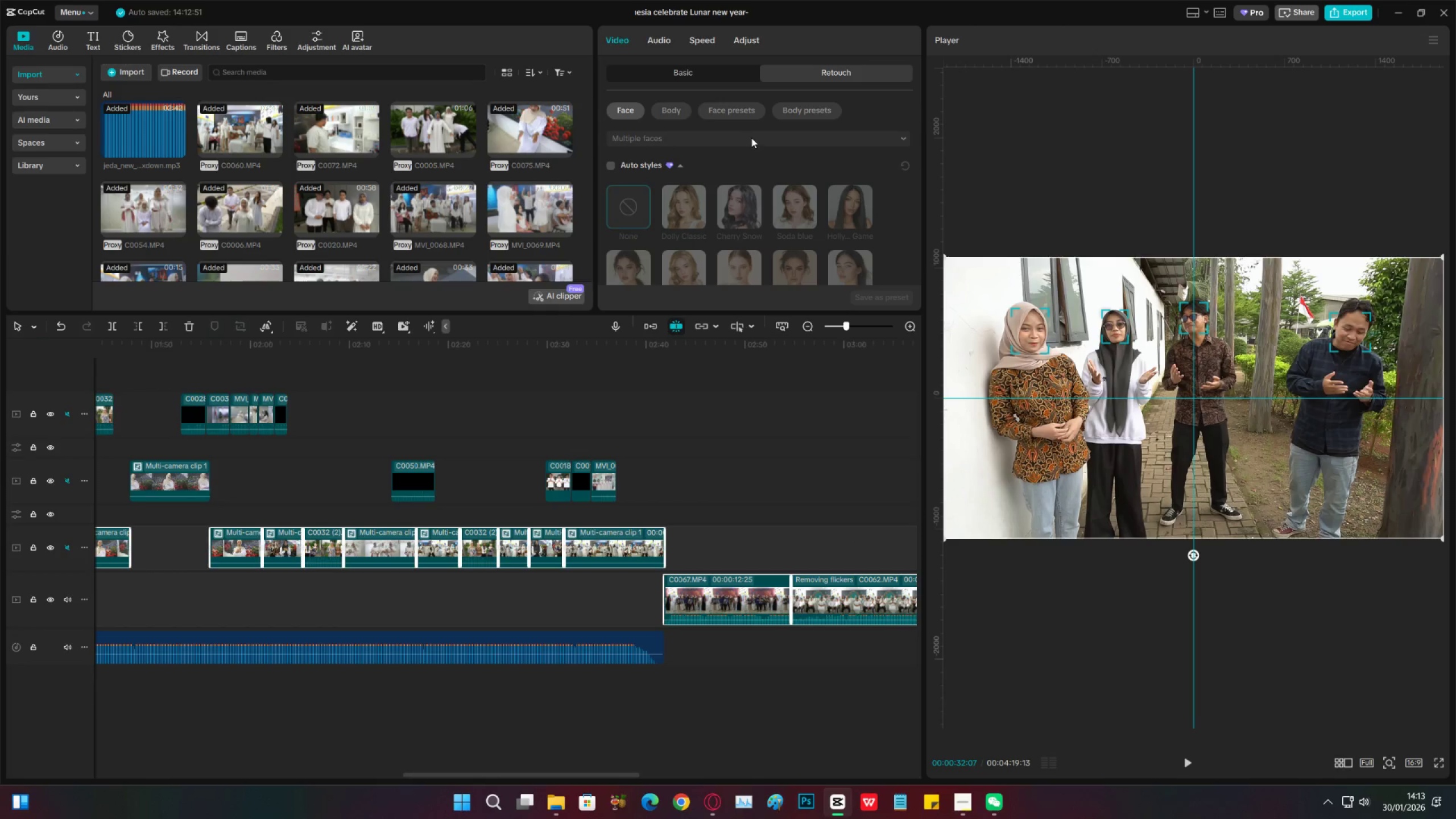 
scroll: coordinate [688, 119], scroll_direction: down, amount: 1.0
 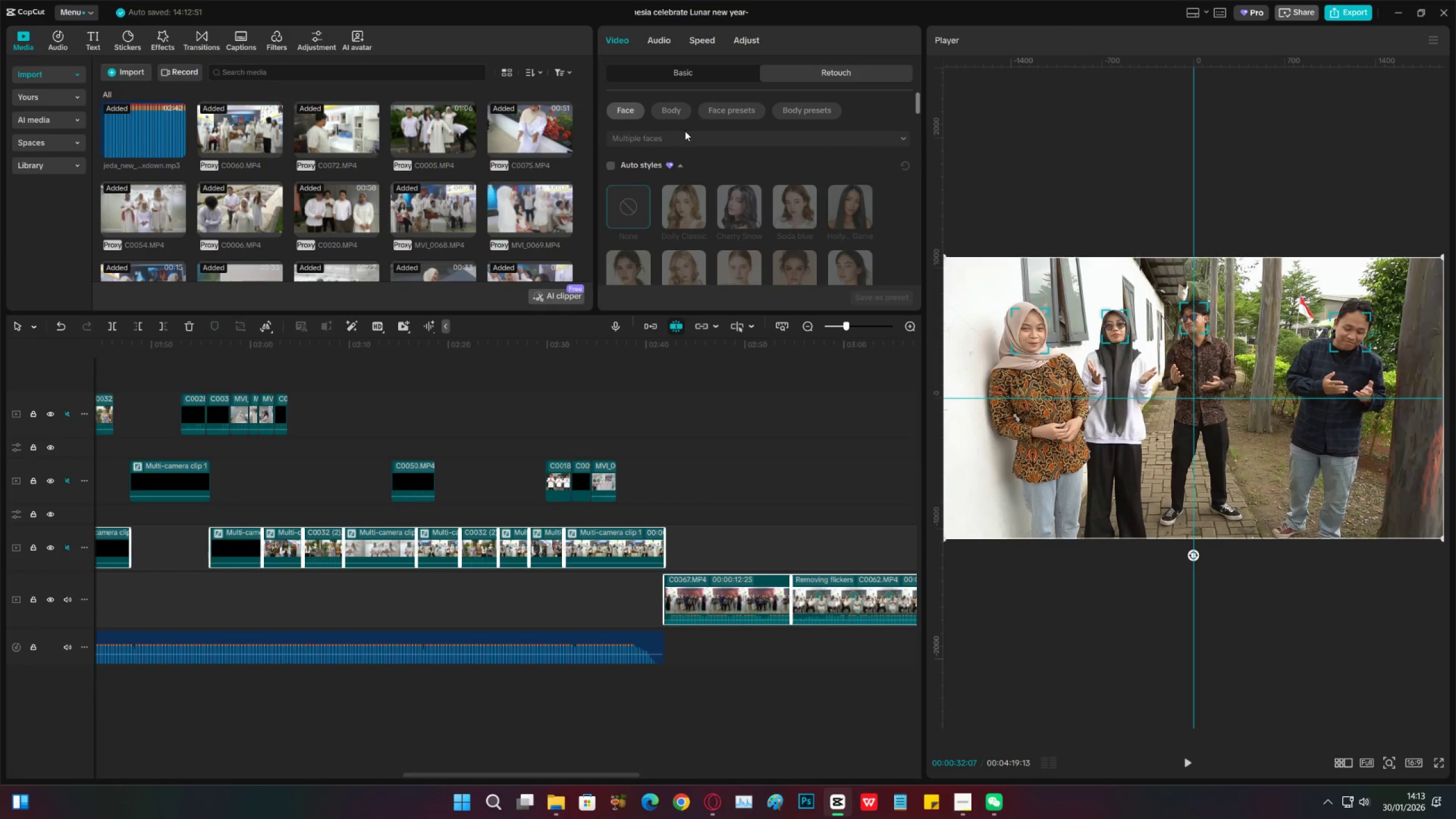 
double_click([763, 136])
 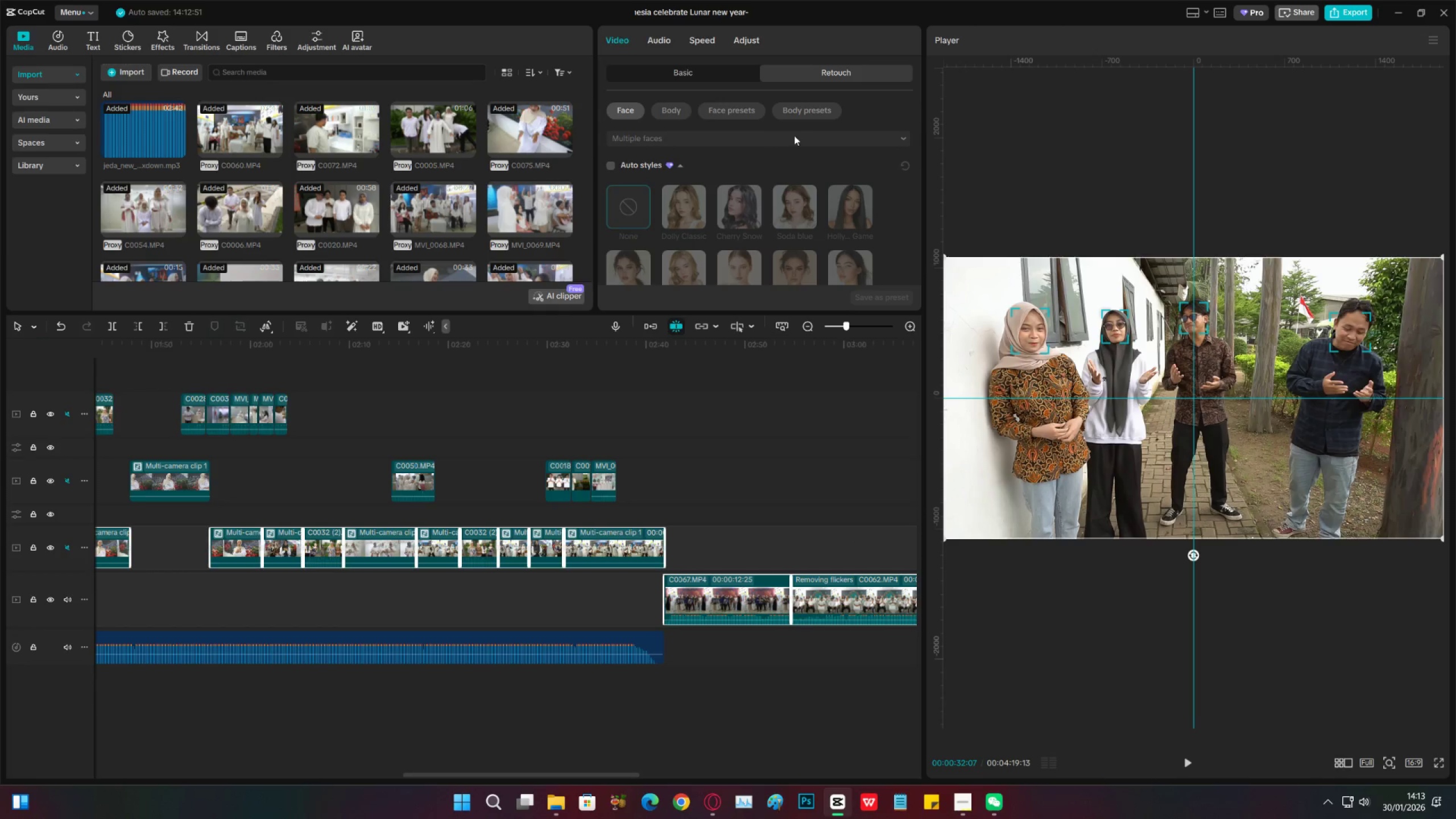 
triple_click([814, 136])
 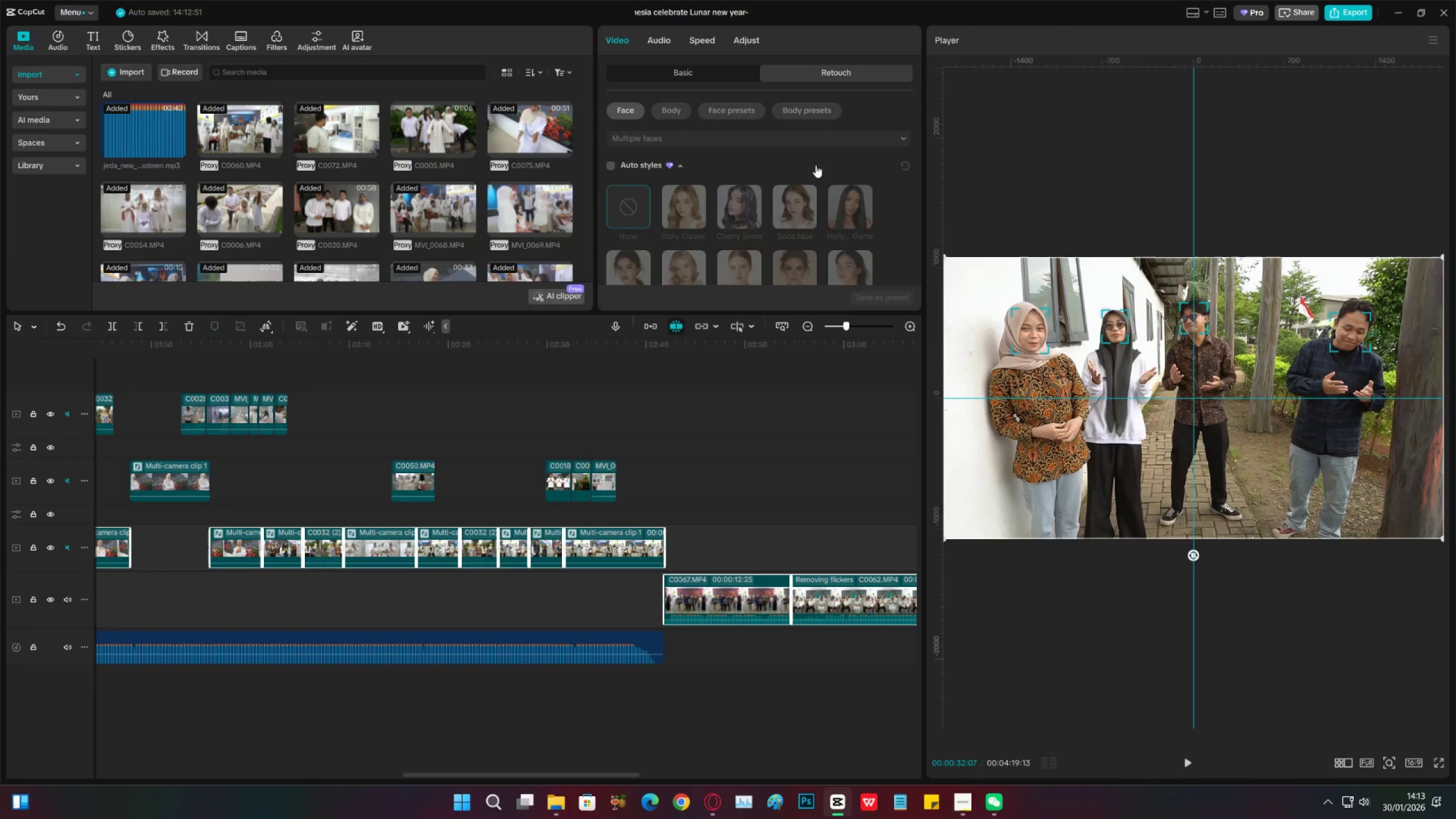 
scroll: coordinate [702, 214], scroll_direction: down, amount: 15.0
 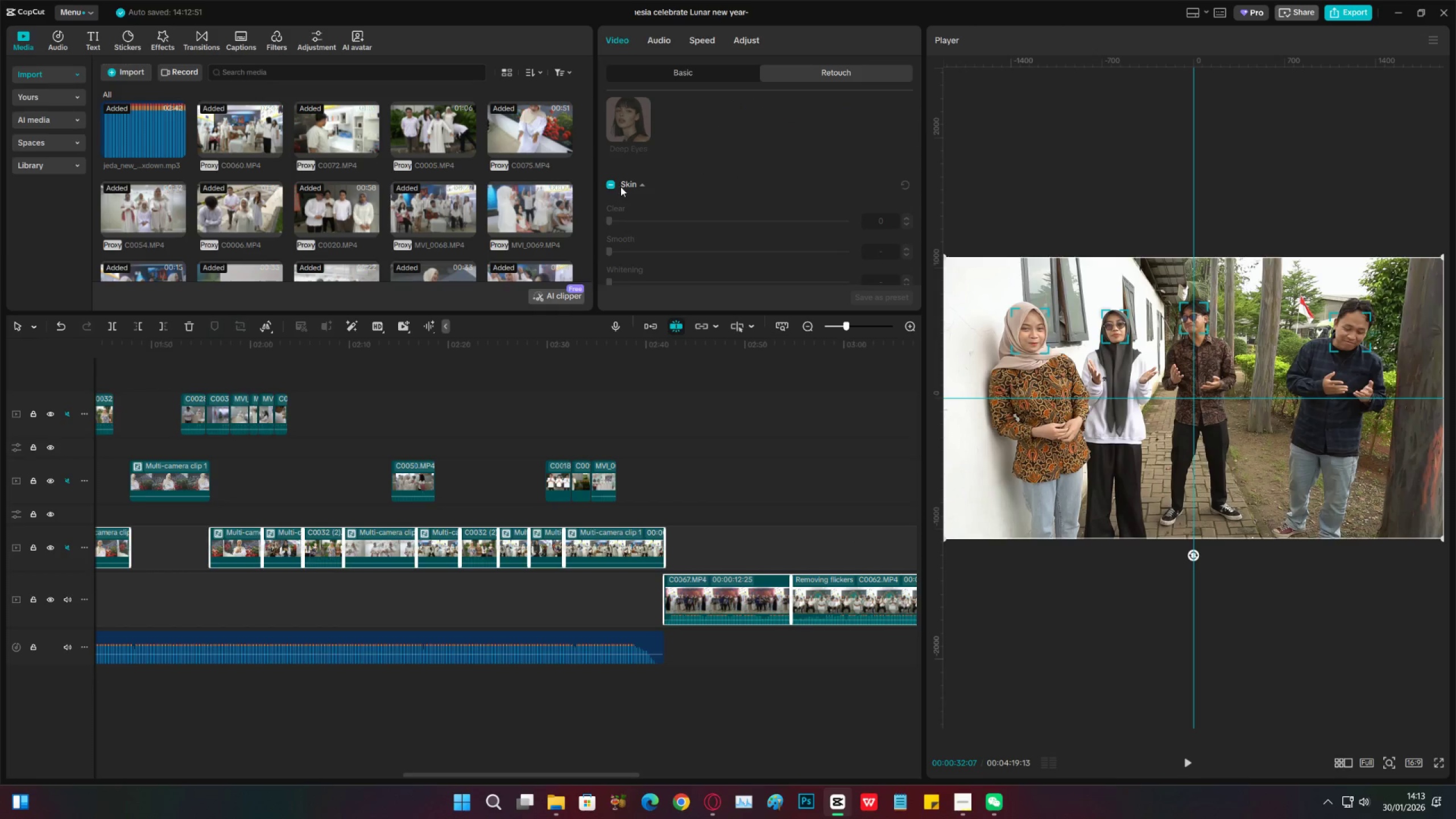 
left_click([609, 185])
 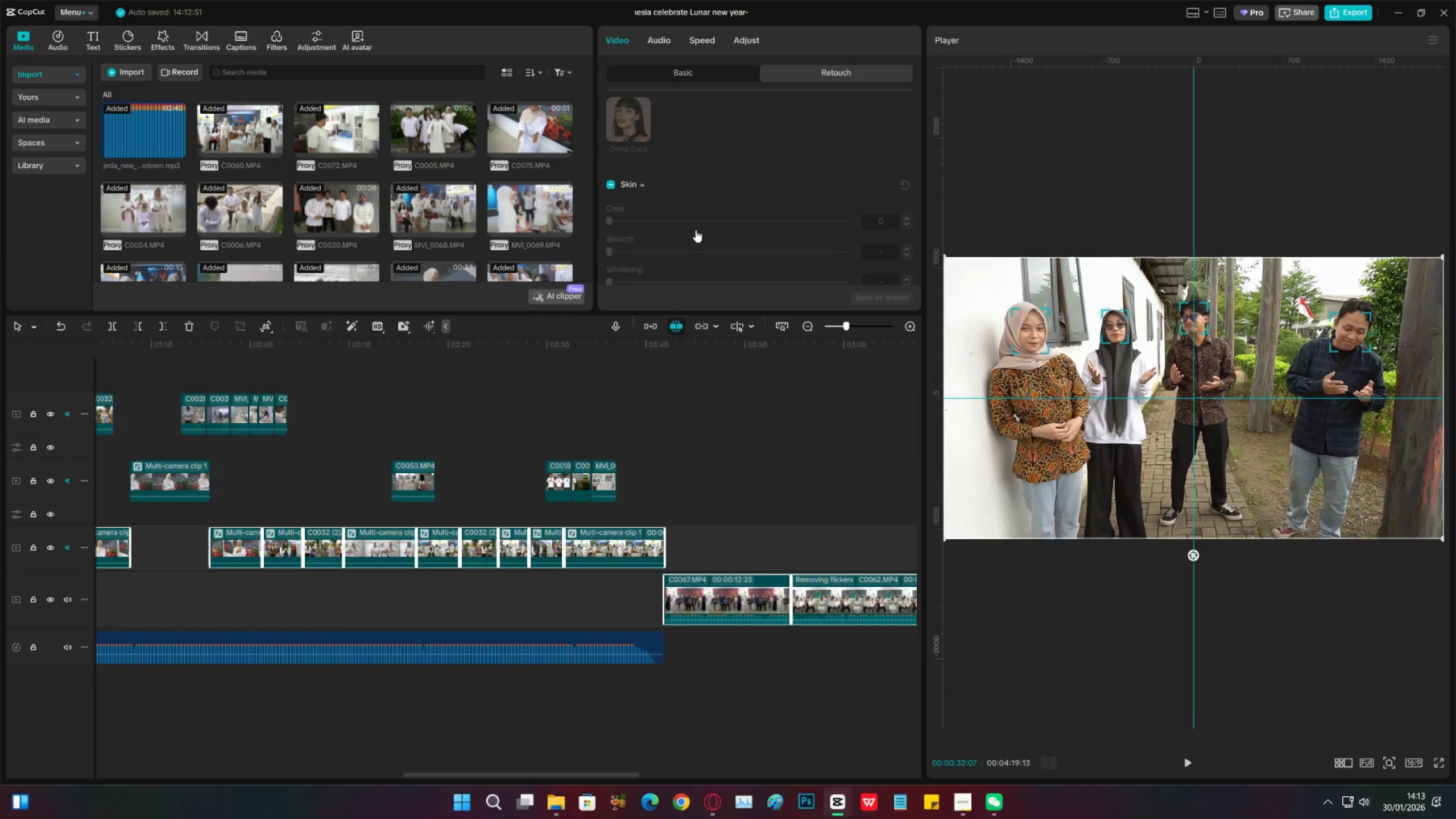 
scroll: coordinate [696, 230], scroll_direction: down, amount: 3.0
 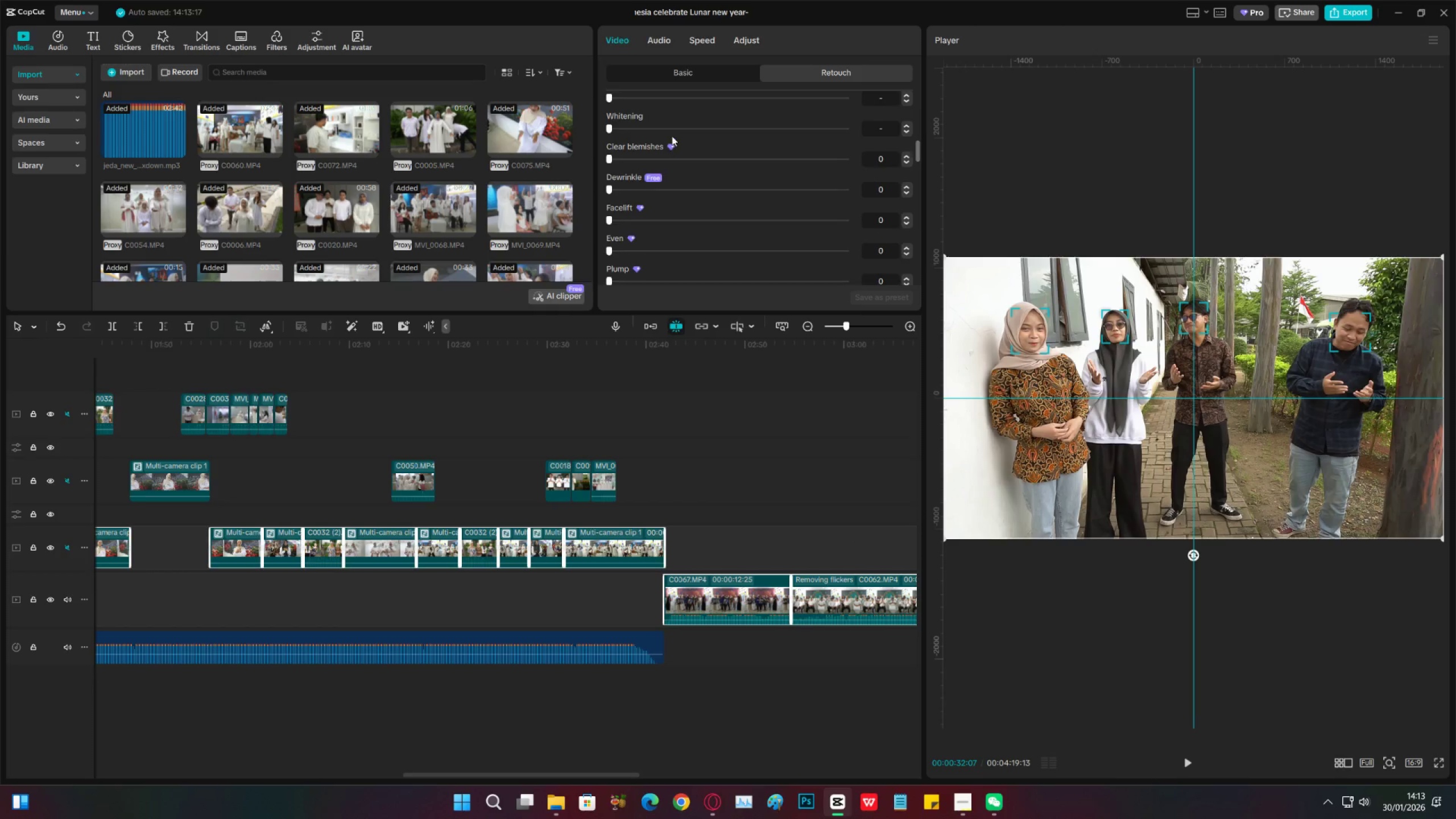 
left_click_drag(start_coordinate=[674, 130], to_coordinate=[701, 130])
 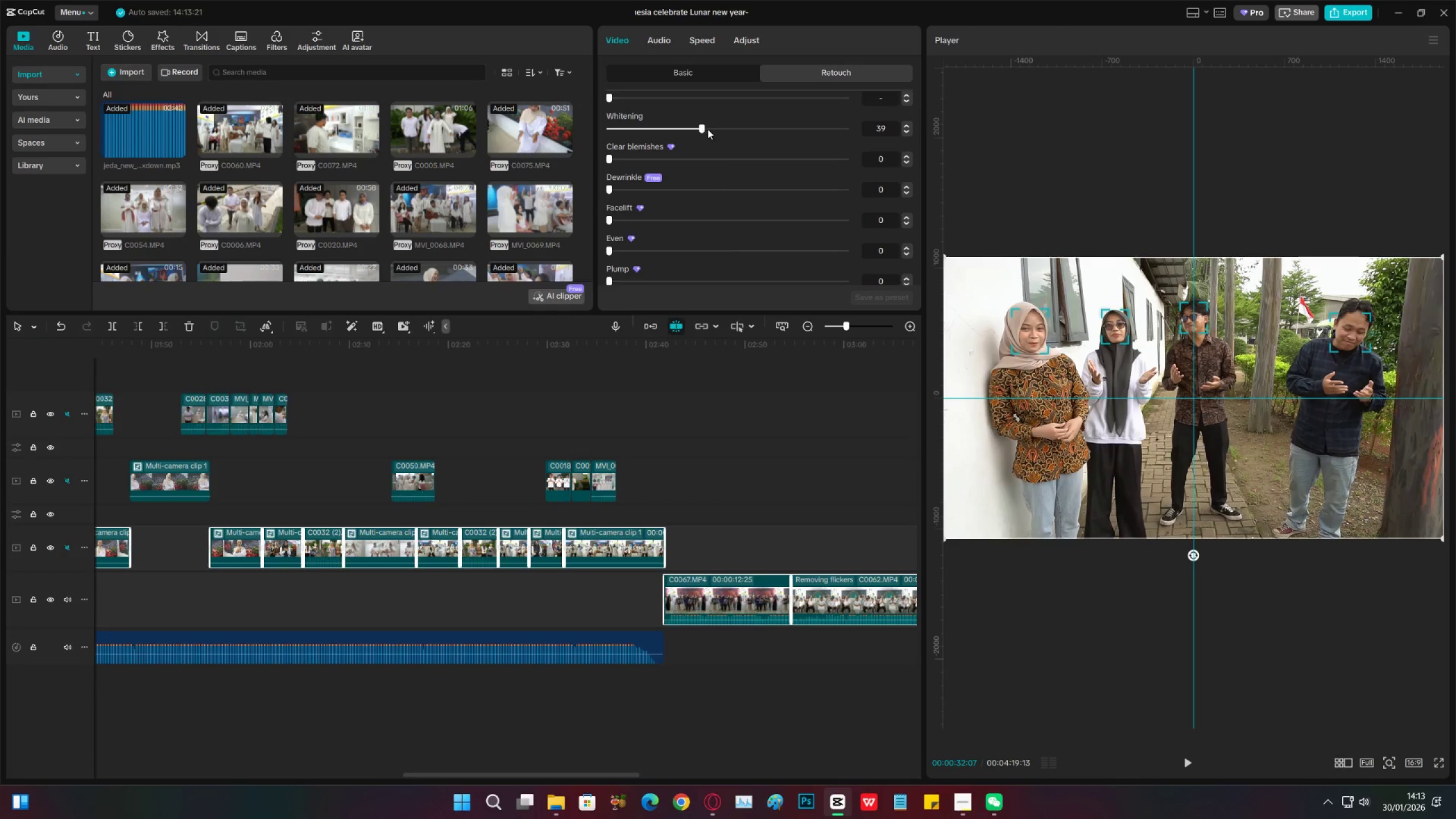 
left_click([721, 128])
 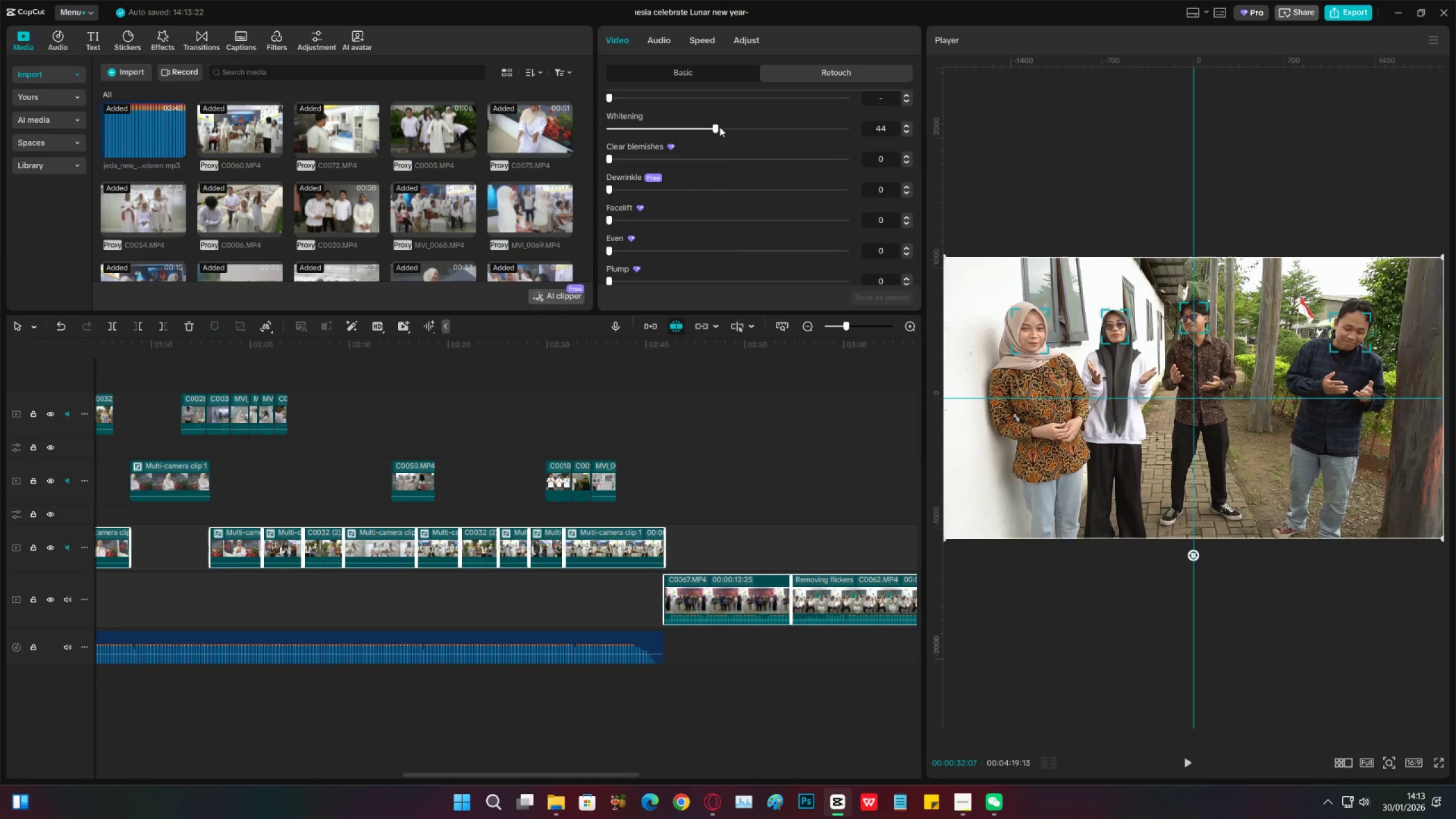 
scroll: coordinate [683, 207], scroll_direction: down, amount: 4.0
 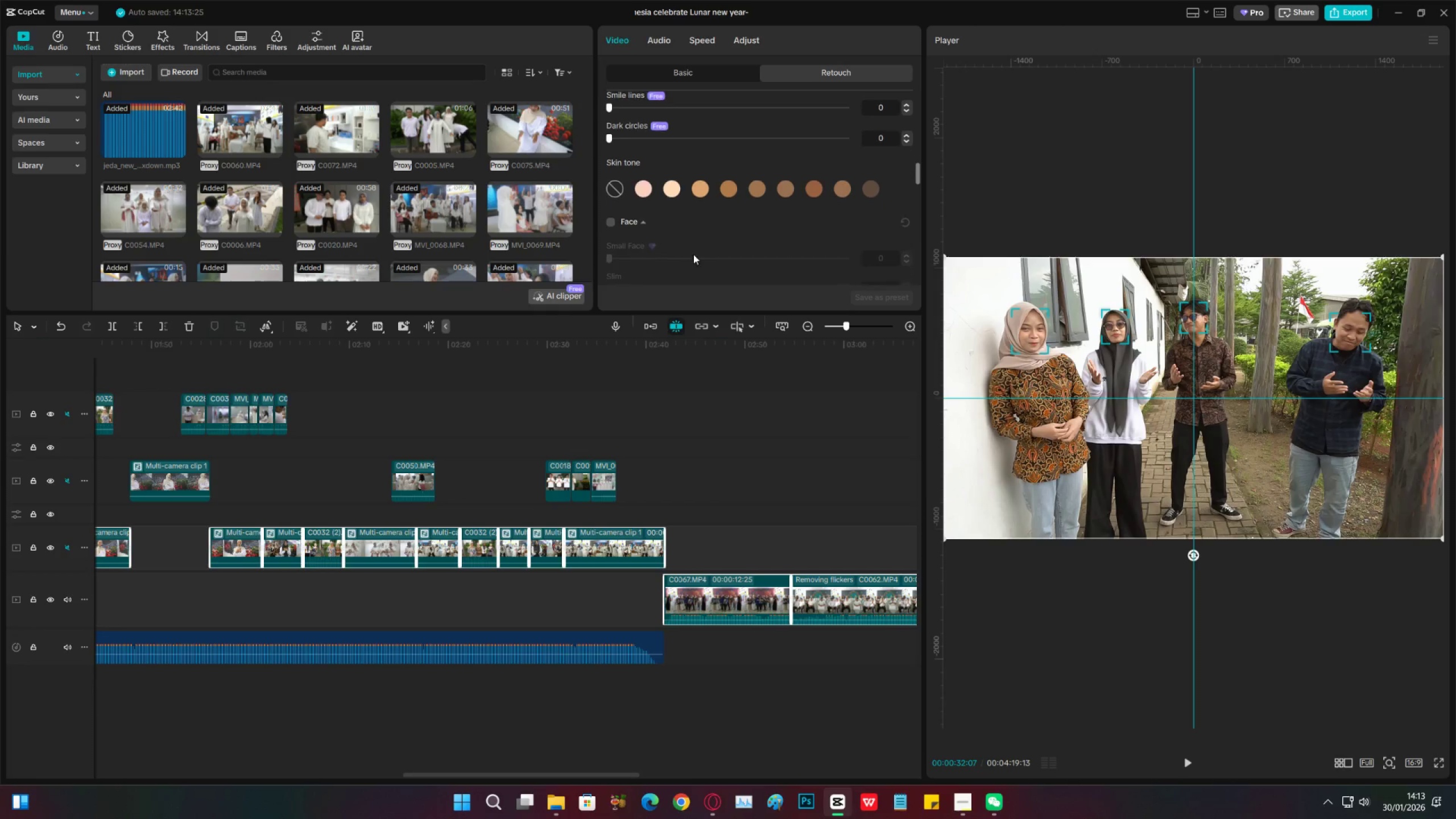 
scroll: coordinate [693, 249], scroll_direction: up, amount: 1.0
 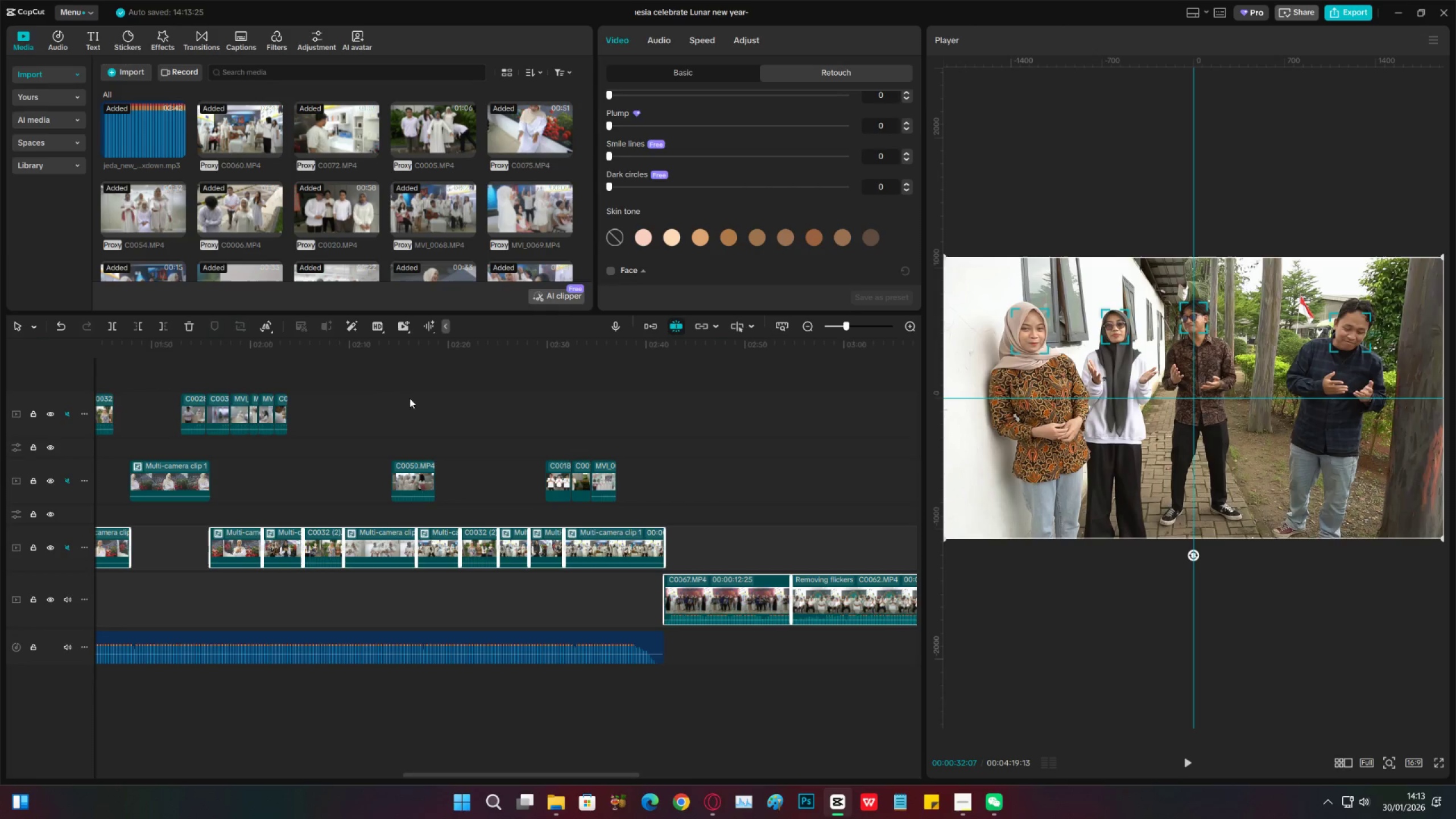 
left_click_drag(start_coordinate=[323, 353], to_coordinate=[319, 419])
 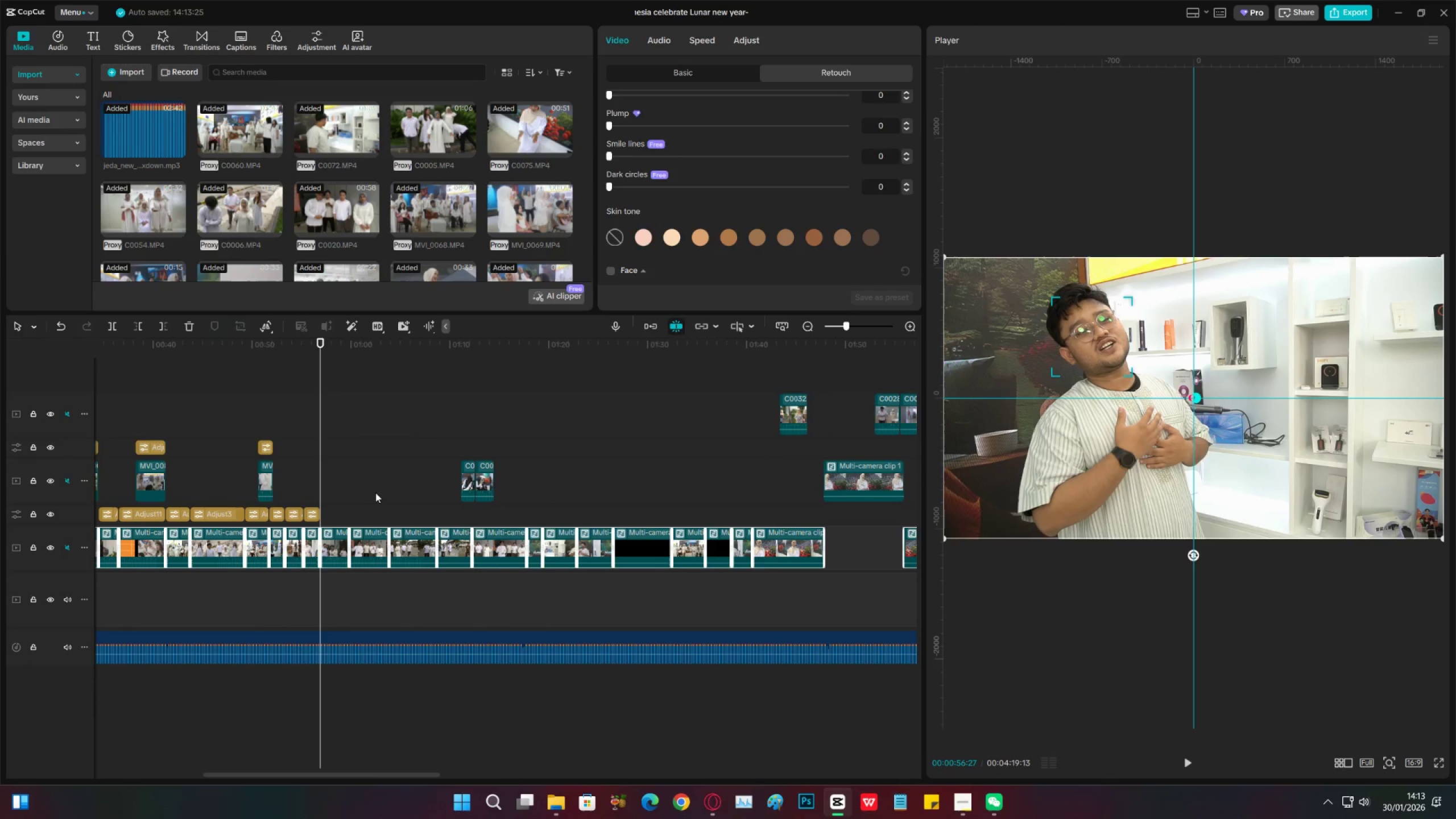 
left_click([375, 476])
 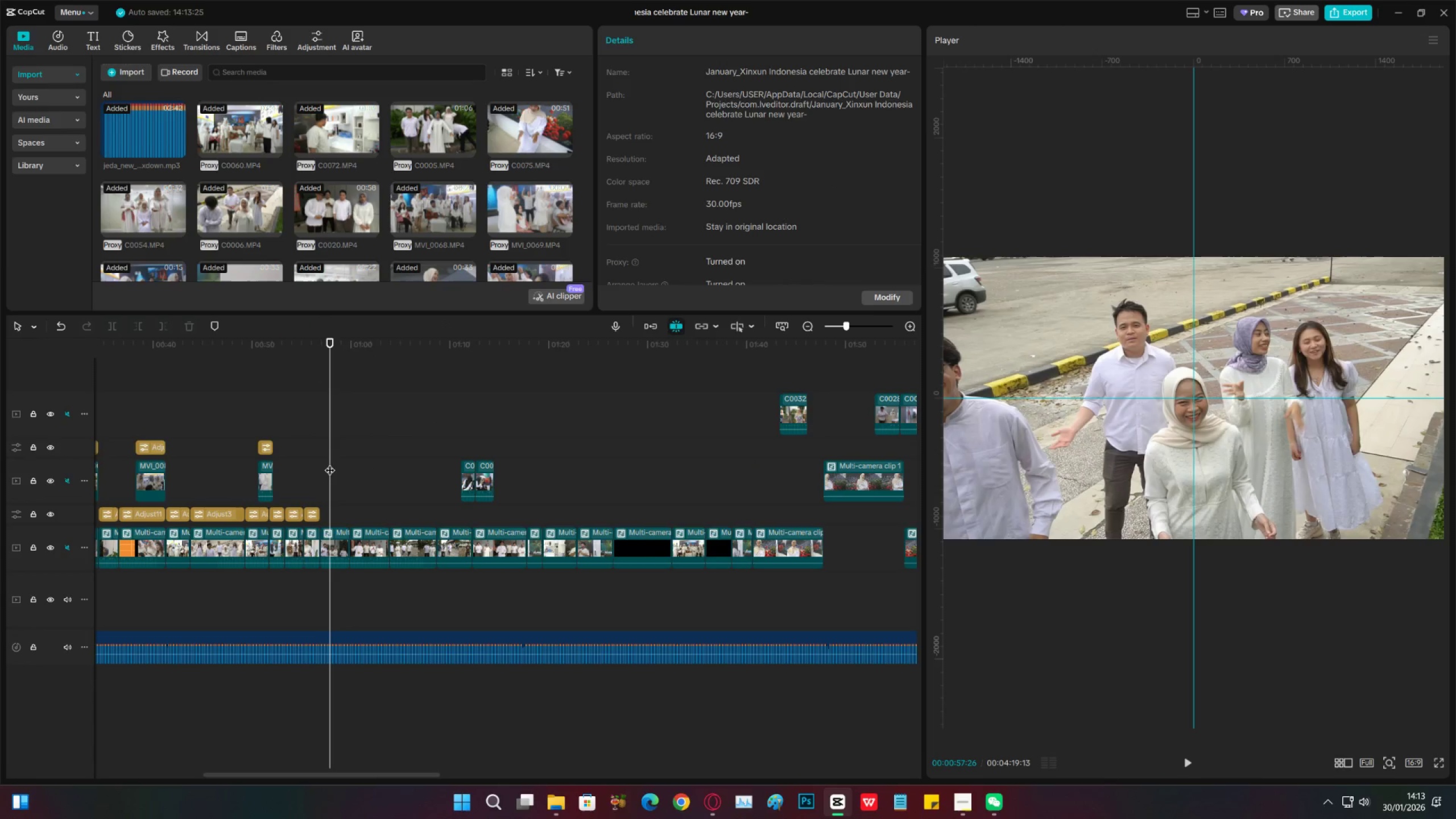 
double_click([325, 469])
 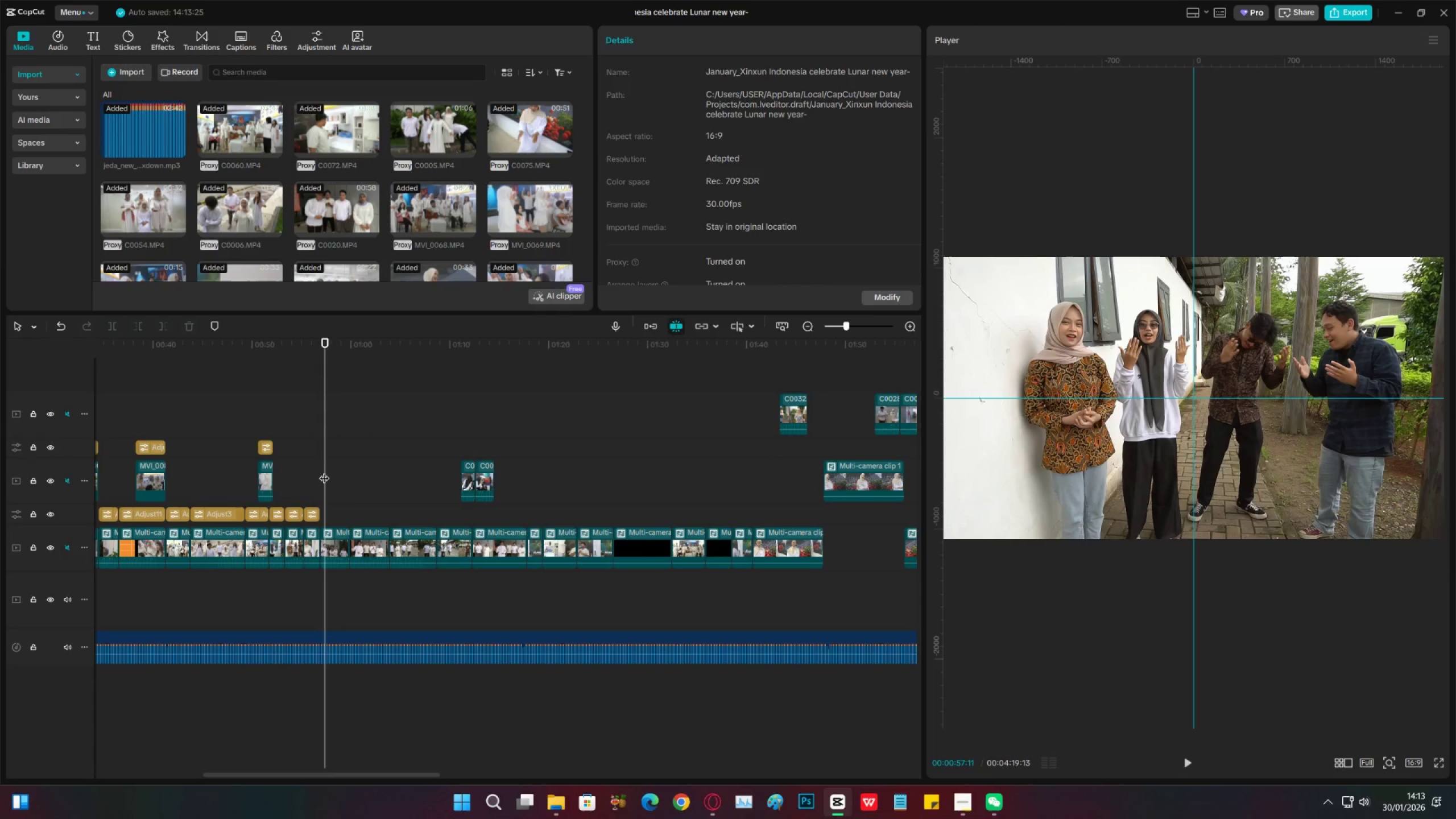 
left_click_drag(start_coordinate=[324, 473], to_coordinate=[594, 443])
 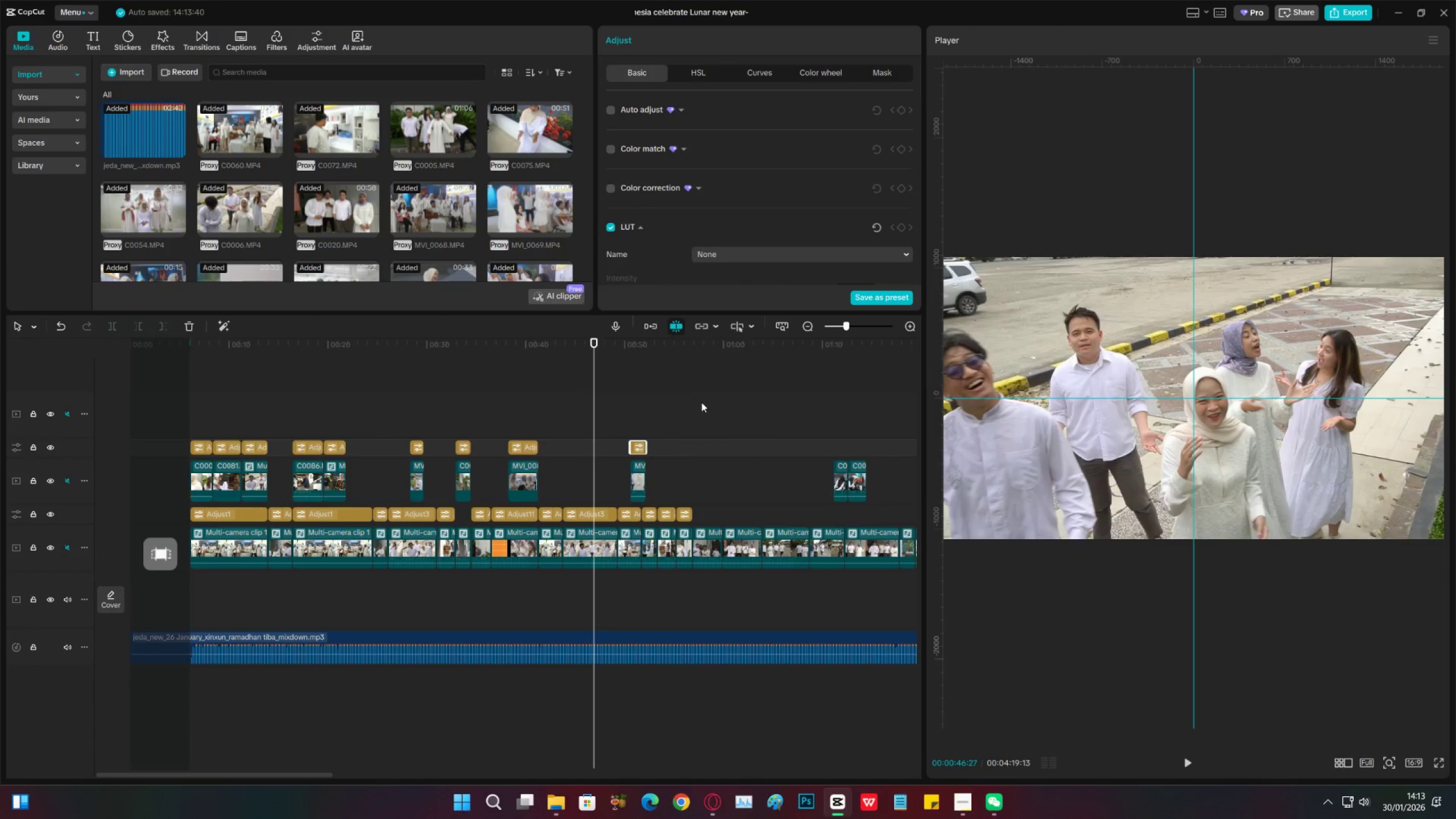 
double_click([640, 390])
 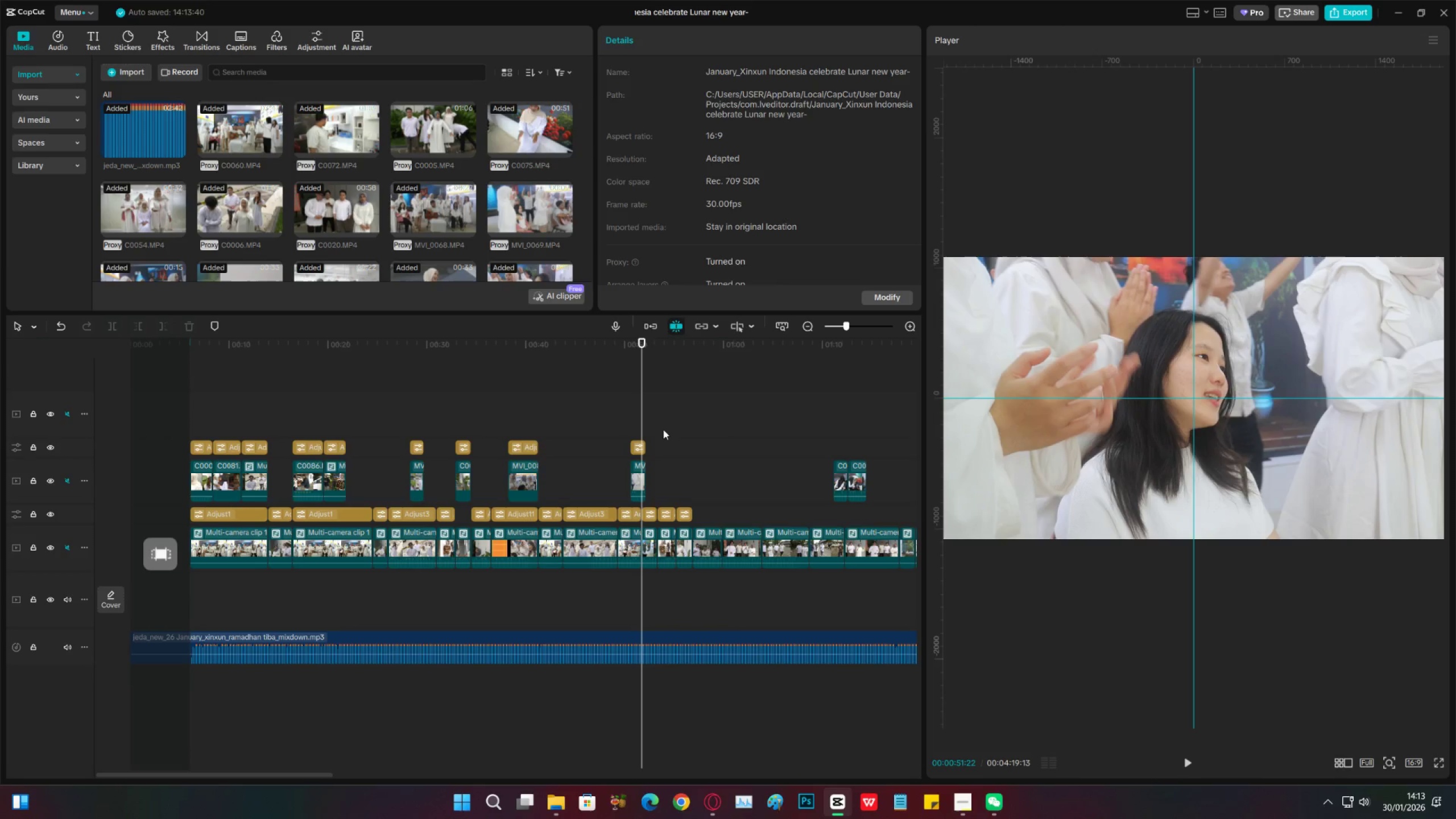 
left_click([670, 435])
 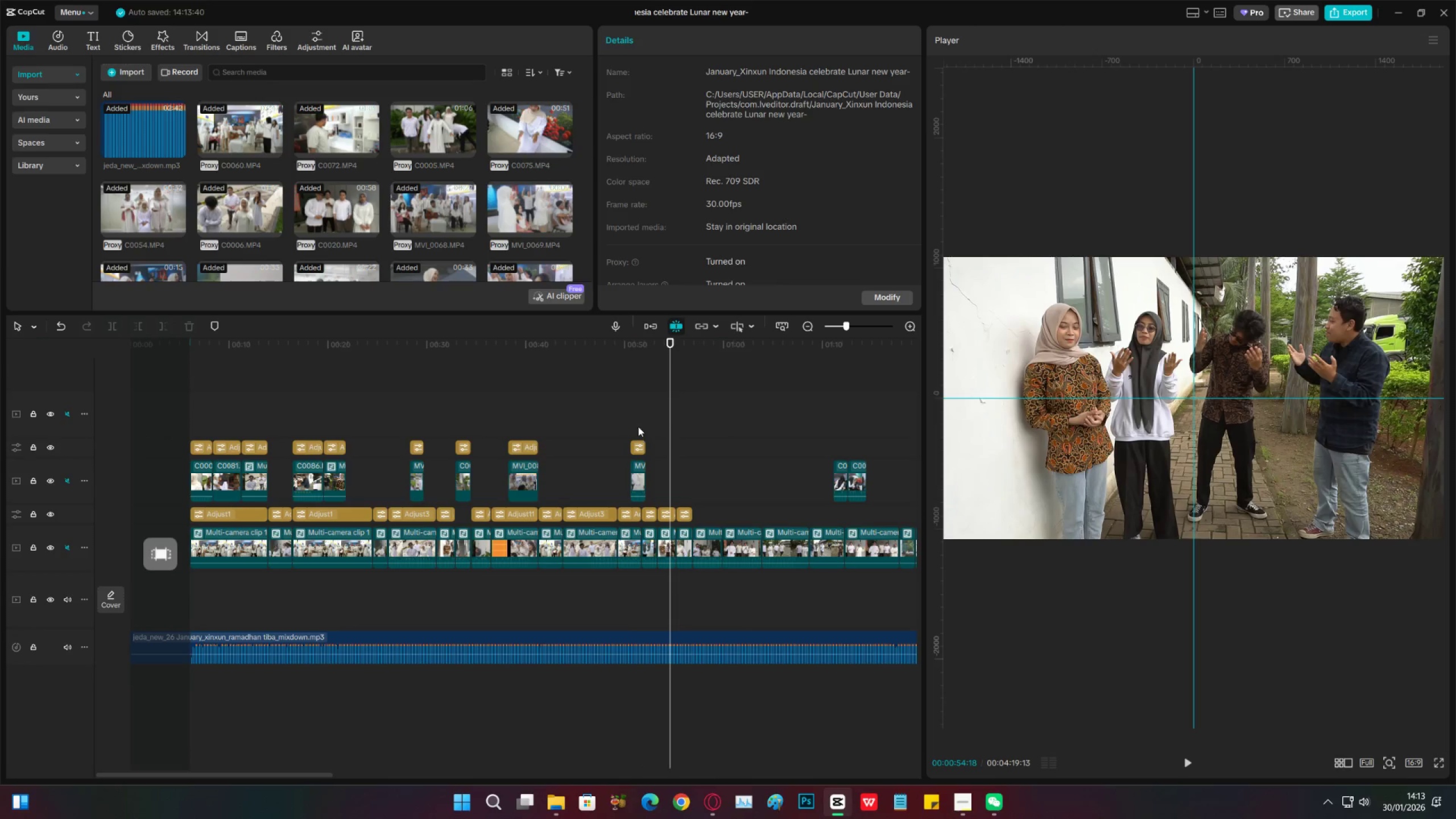 
left_click([635, 423])
 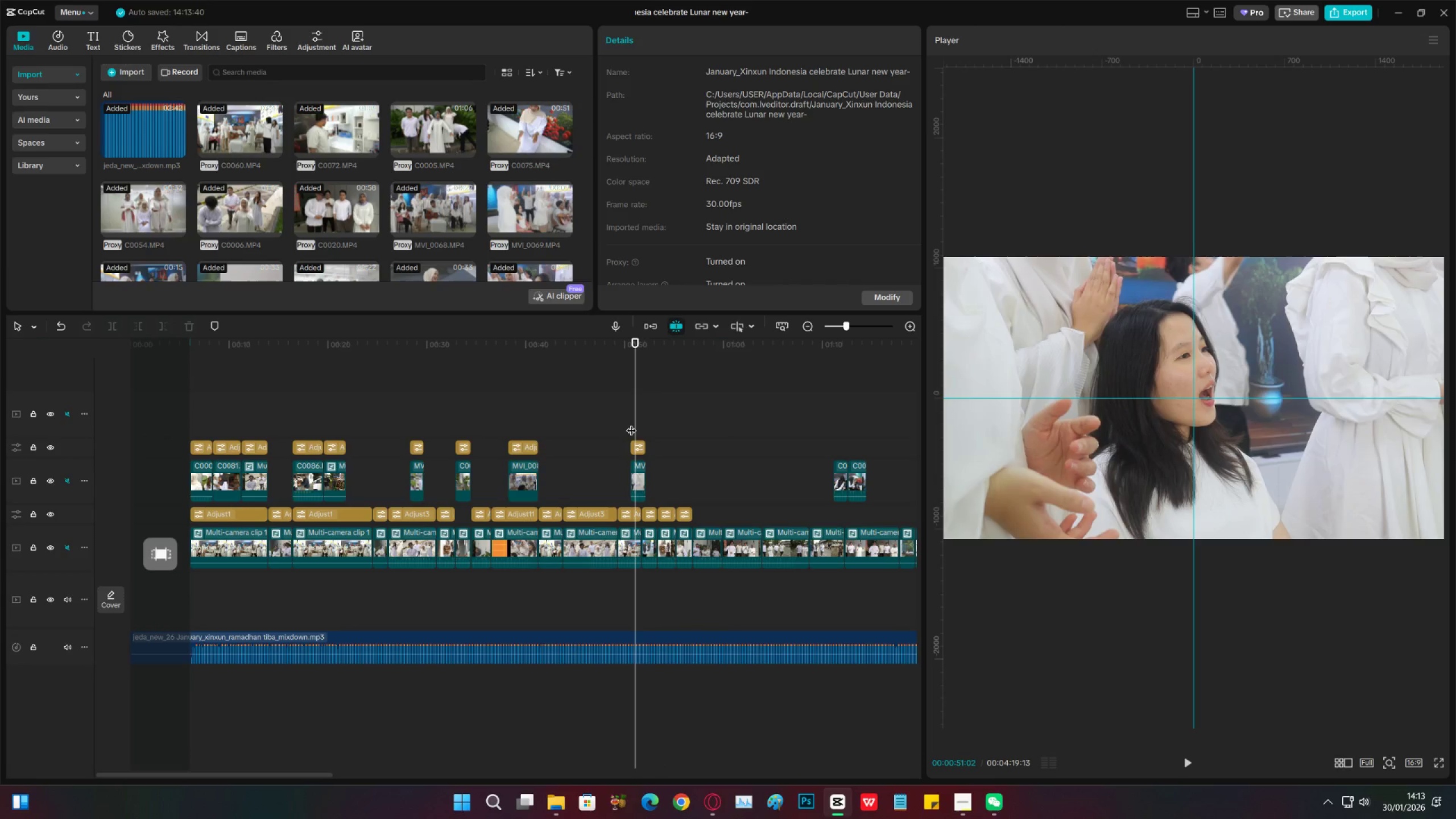 
left_click_drag(start_coordinate=[631, 423], to_coordinate=[679, 428])
 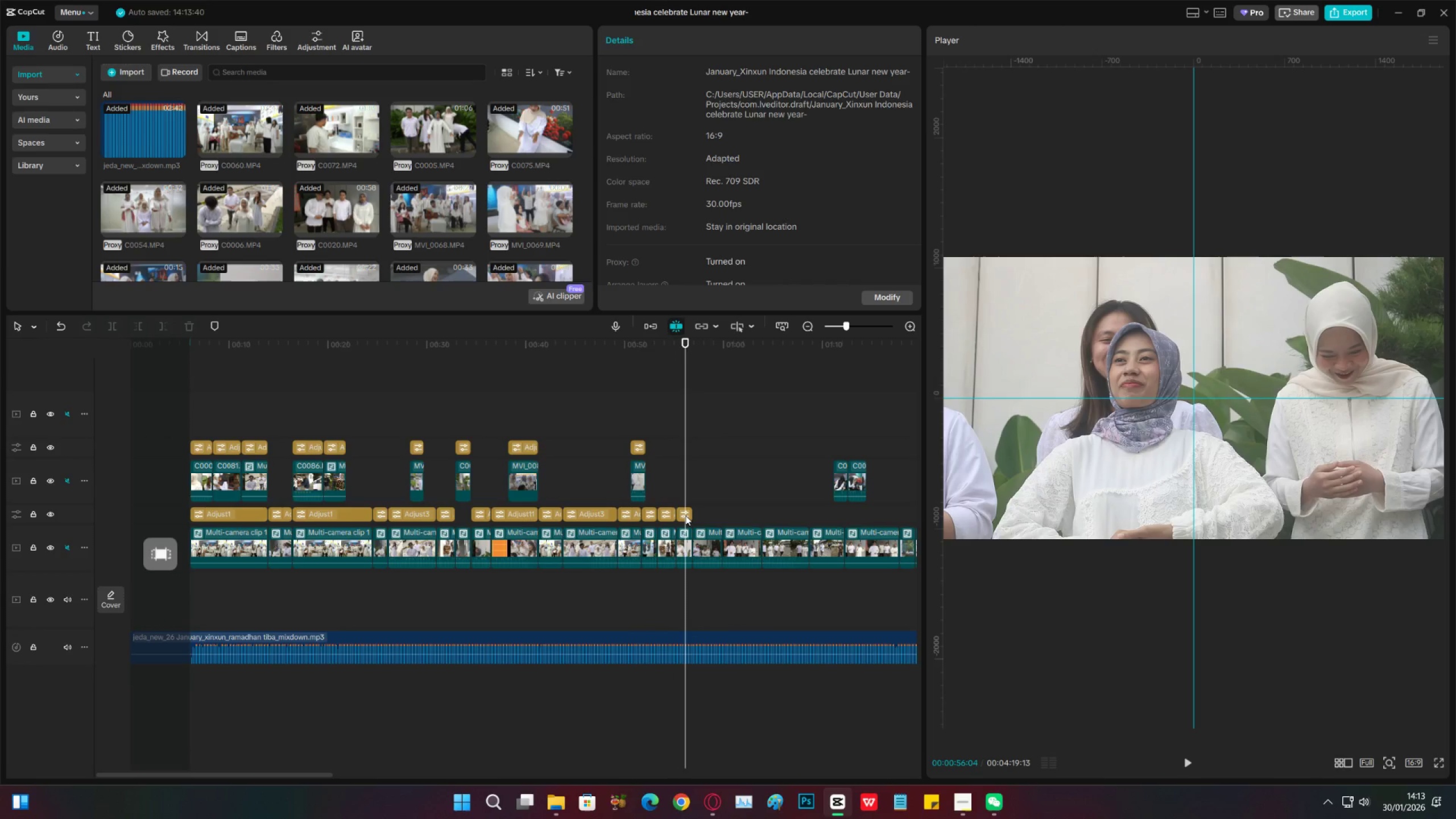 
double_click([685, 515])
 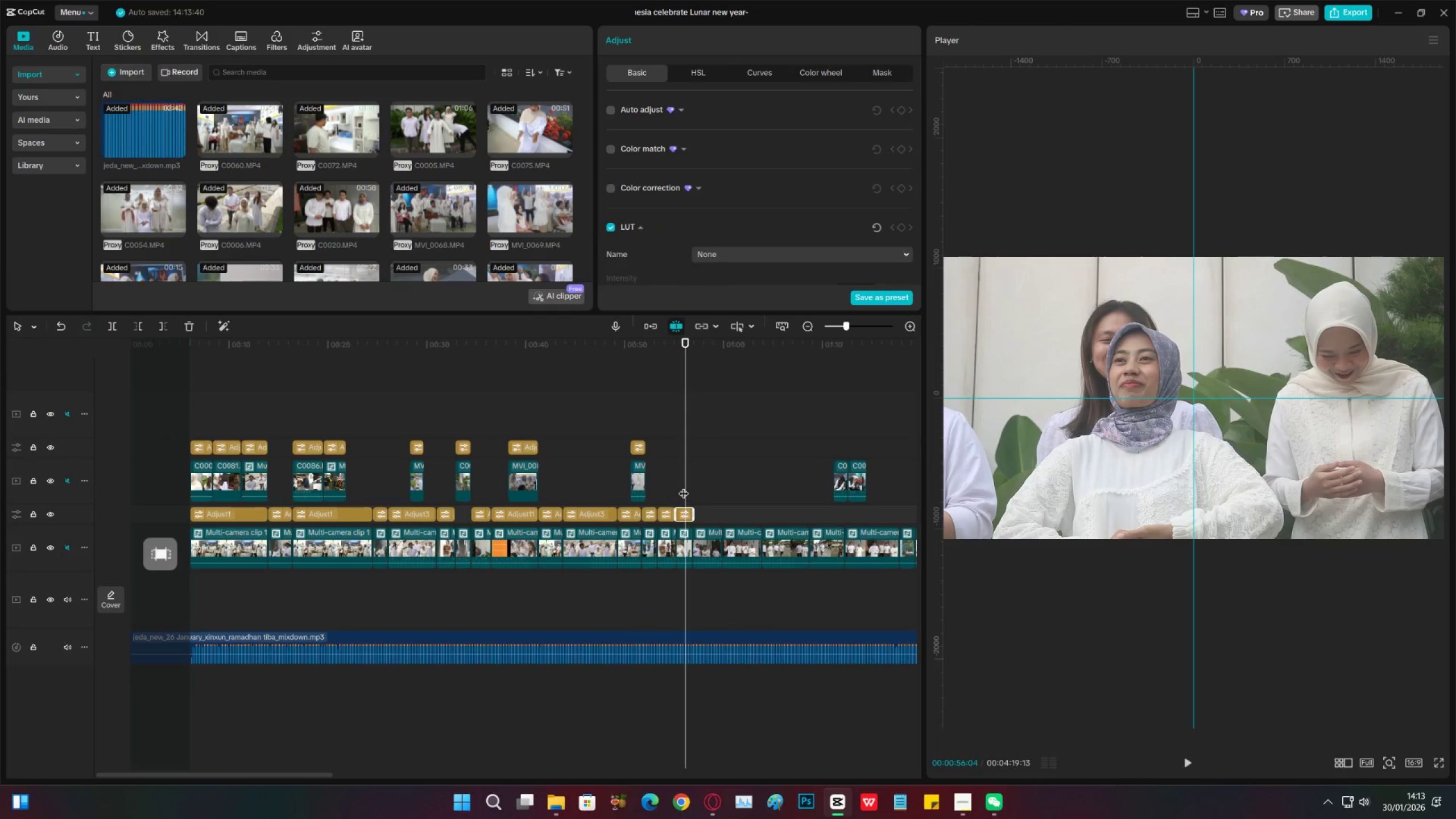 
left_click([684, 486])
 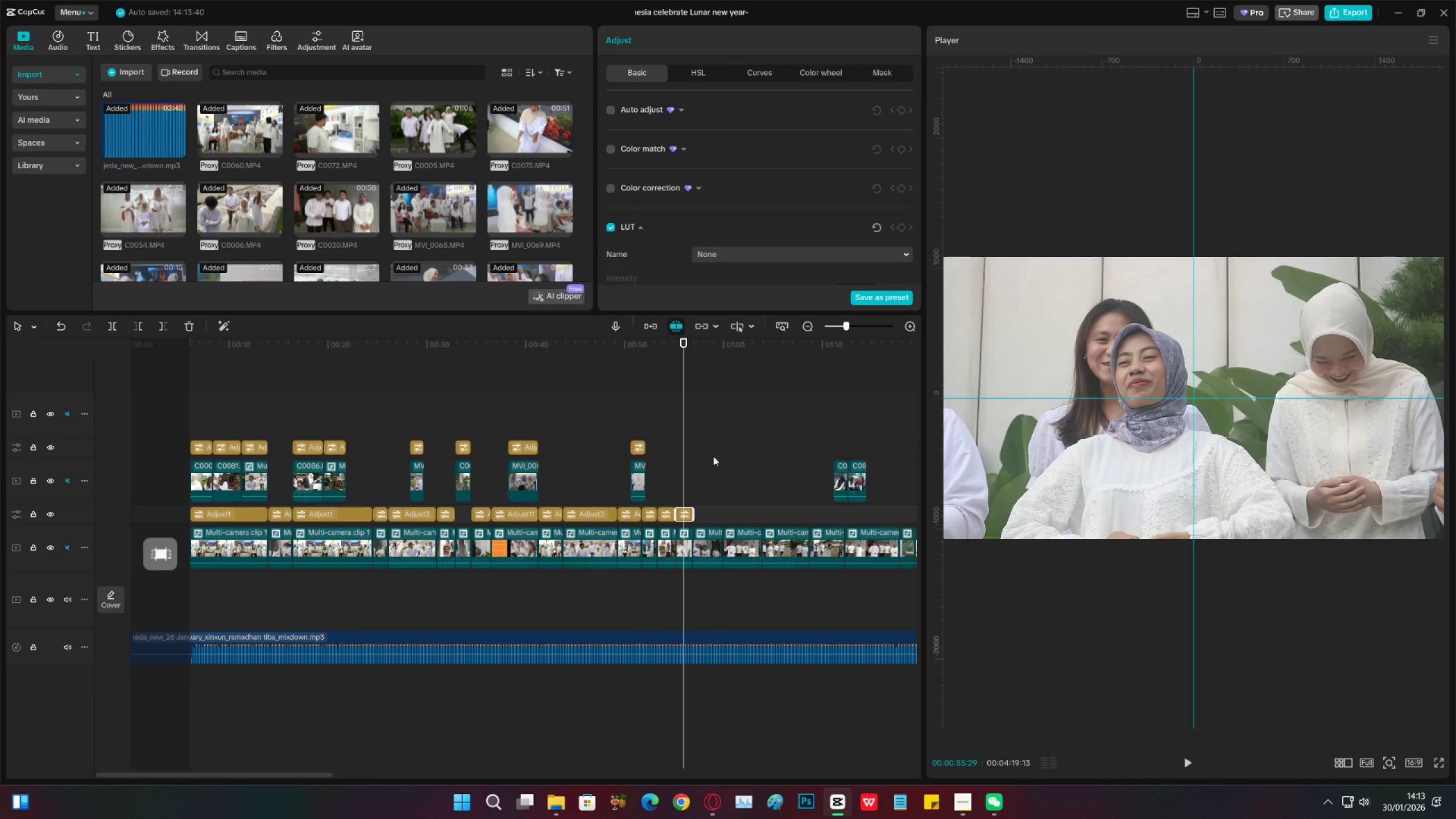 
key(Space)
 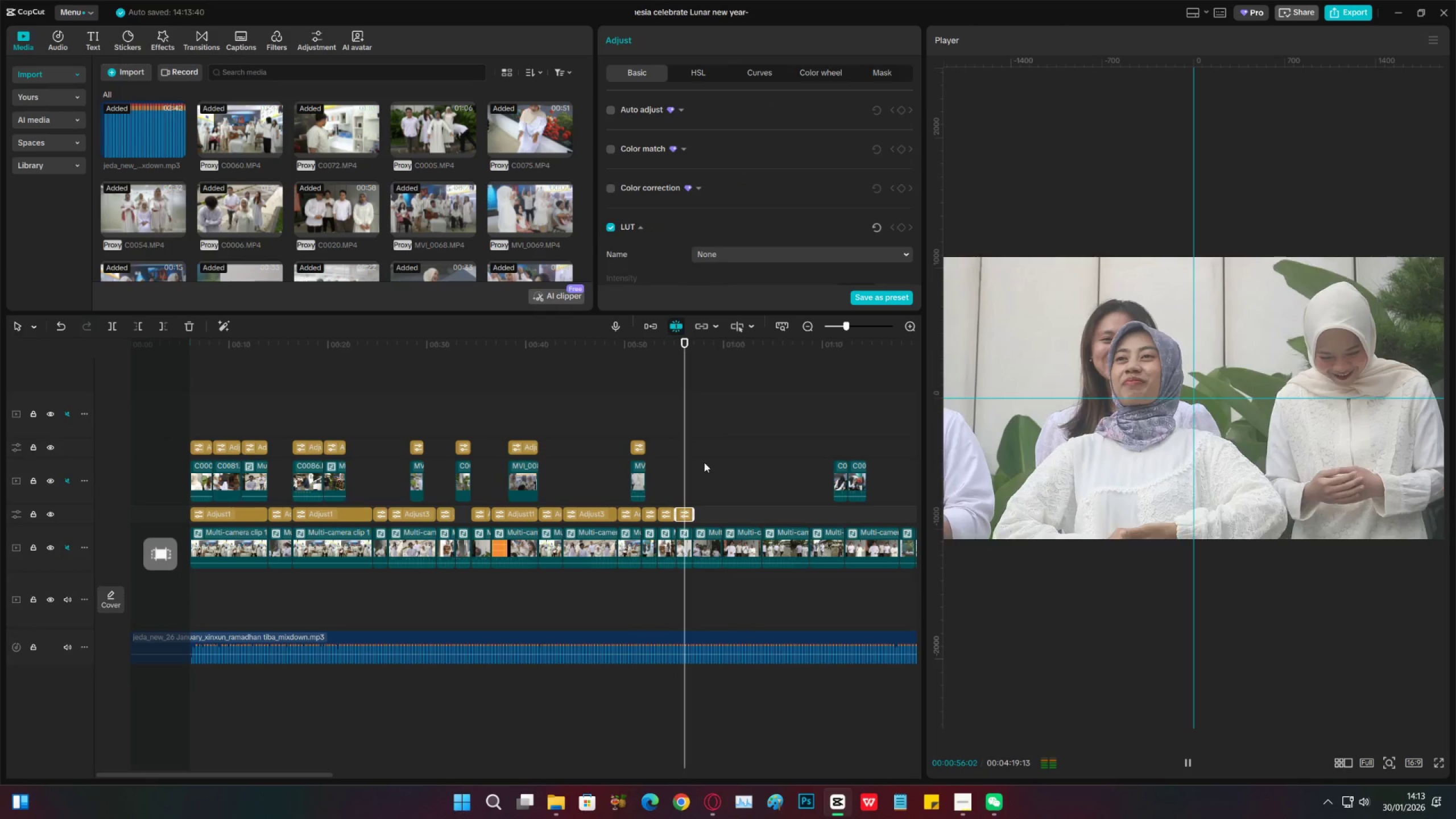 
key(Space)
 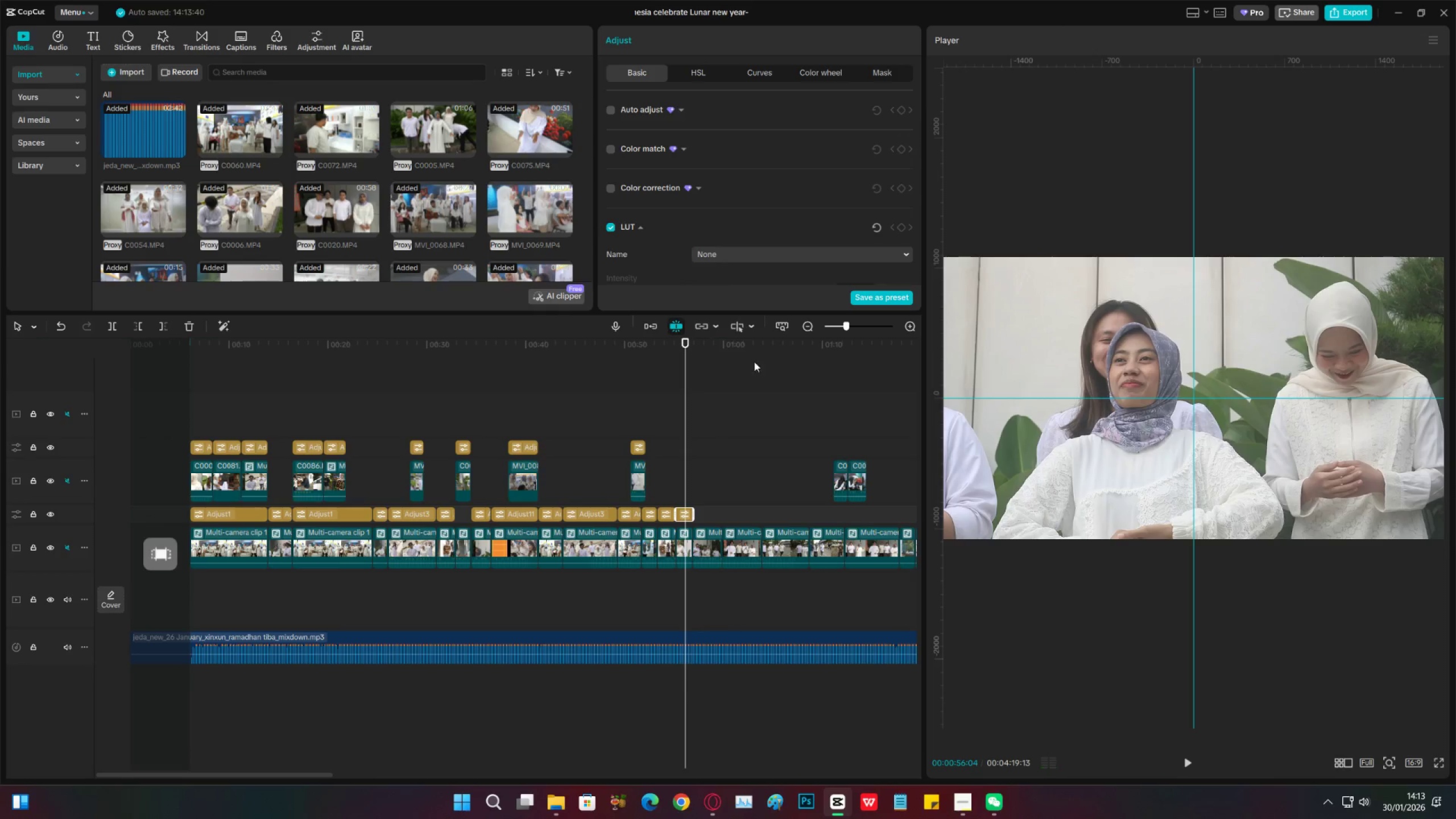 
scroll: coordinate [724, 237], scroll_direction: down, amount: 25.0
 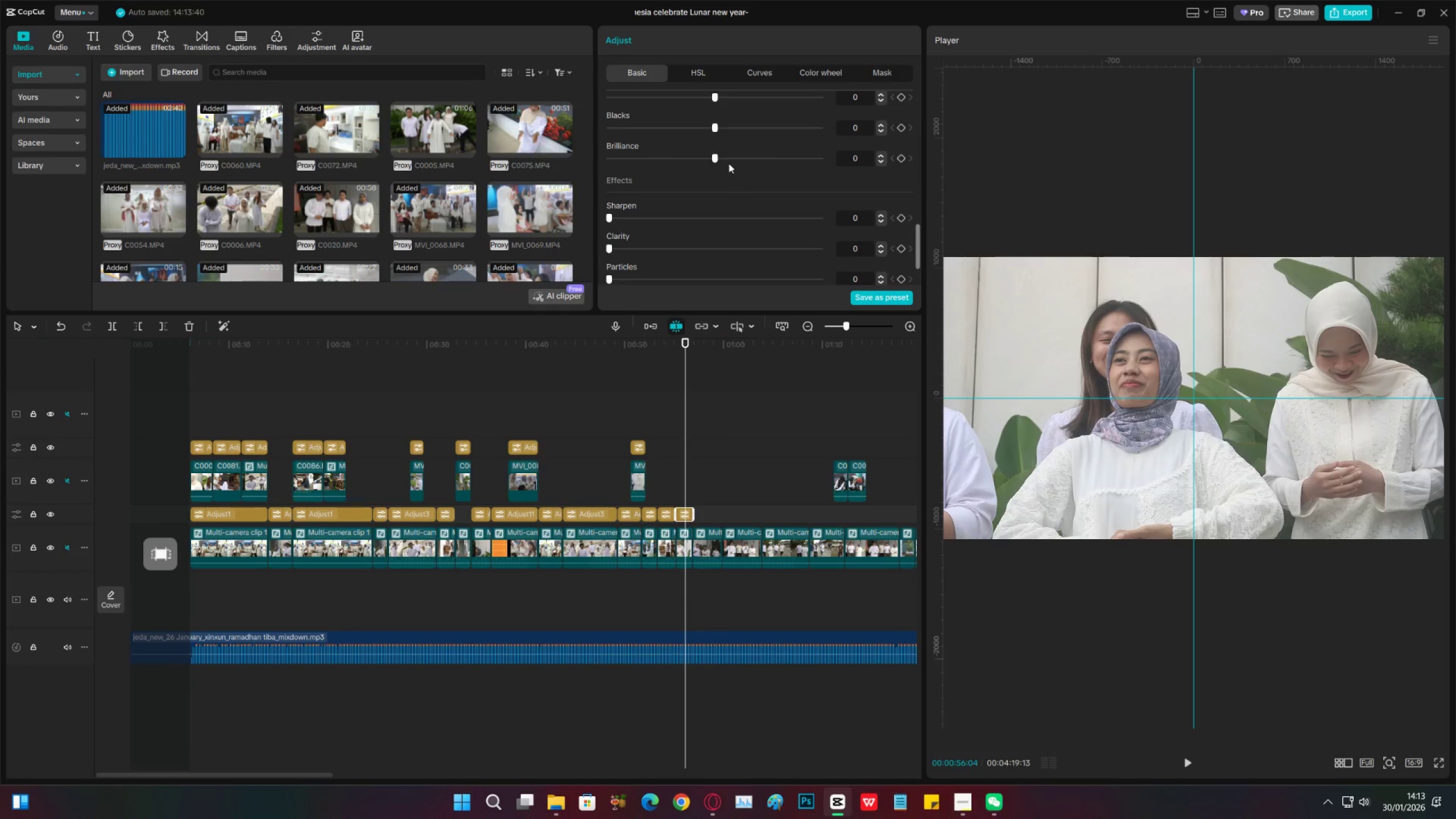 
left_click_drag(start_coordinate=[729, 158], to_coordinate=[734, 158])
 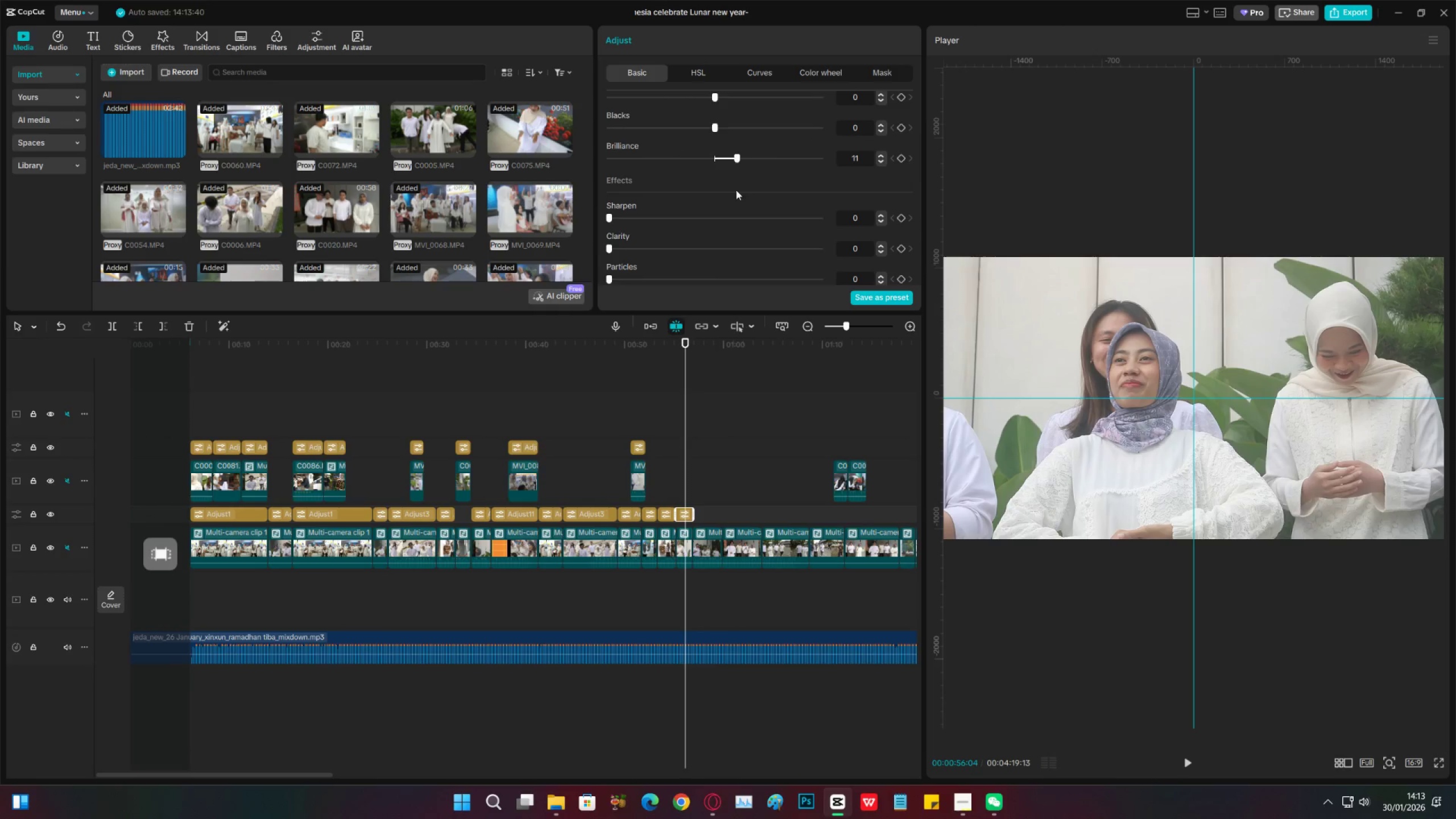 
scroll: coordinate [733, 200], scroll_direction: up, amount: 3.0
 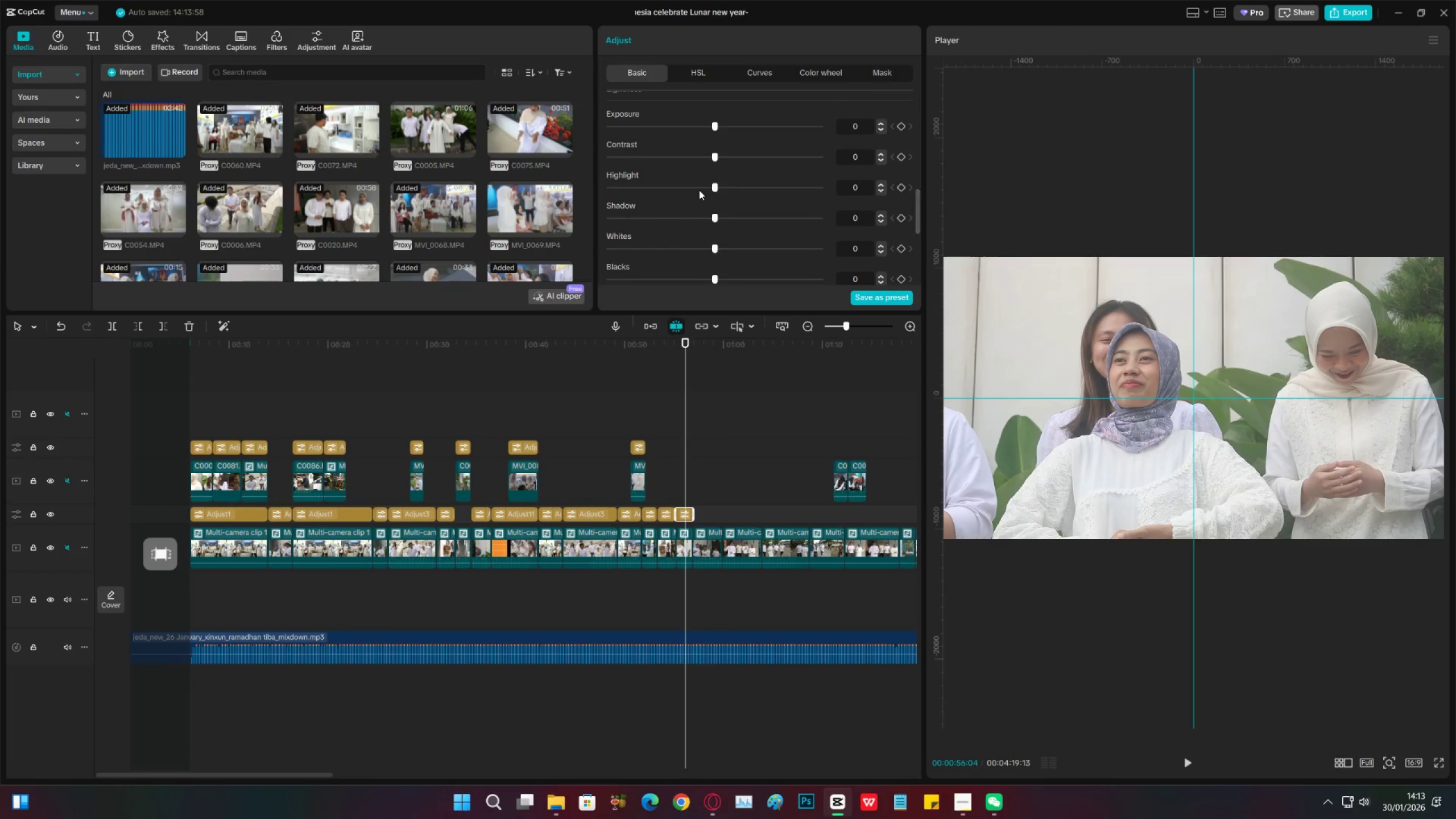 
scroll: coordinate [692, 230], scroll_direction: down, amount: 1.0
 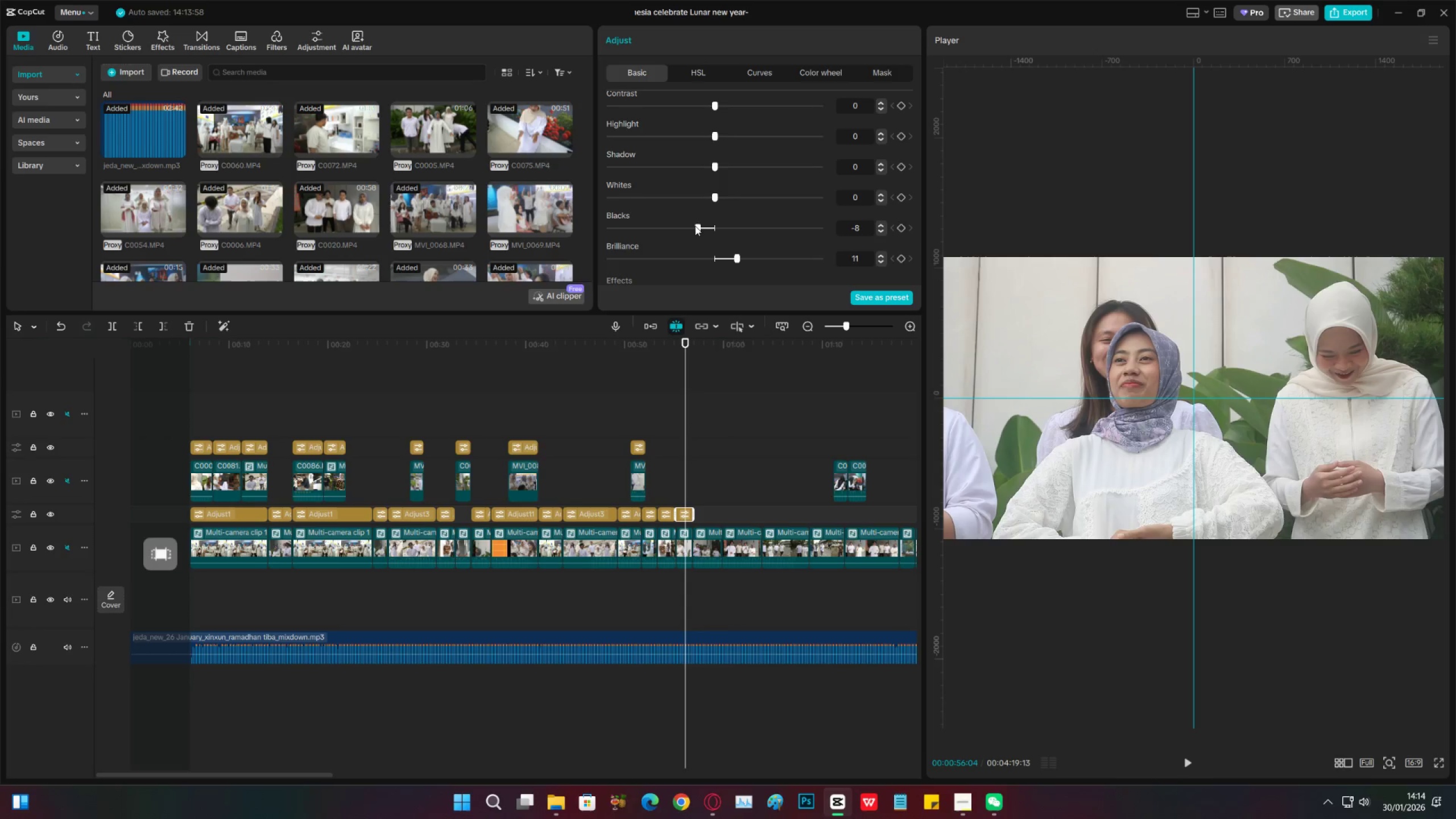 
scroll: coordinate [733, 217], scroll_direction: up, amount: 2.0
 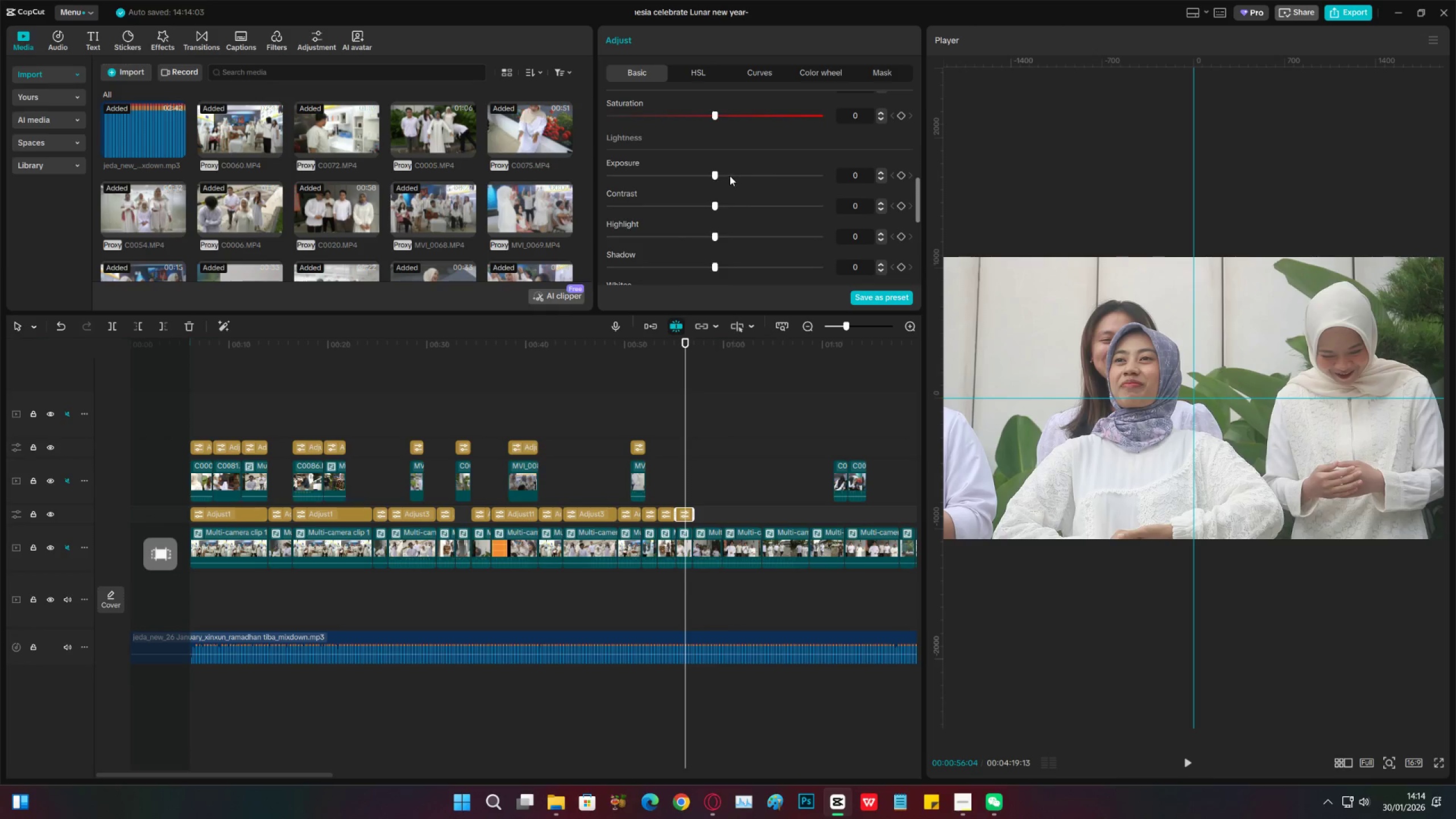 
left_click_drag(start_coordinate=[727, 175], to_coordinate=[719, 175])
 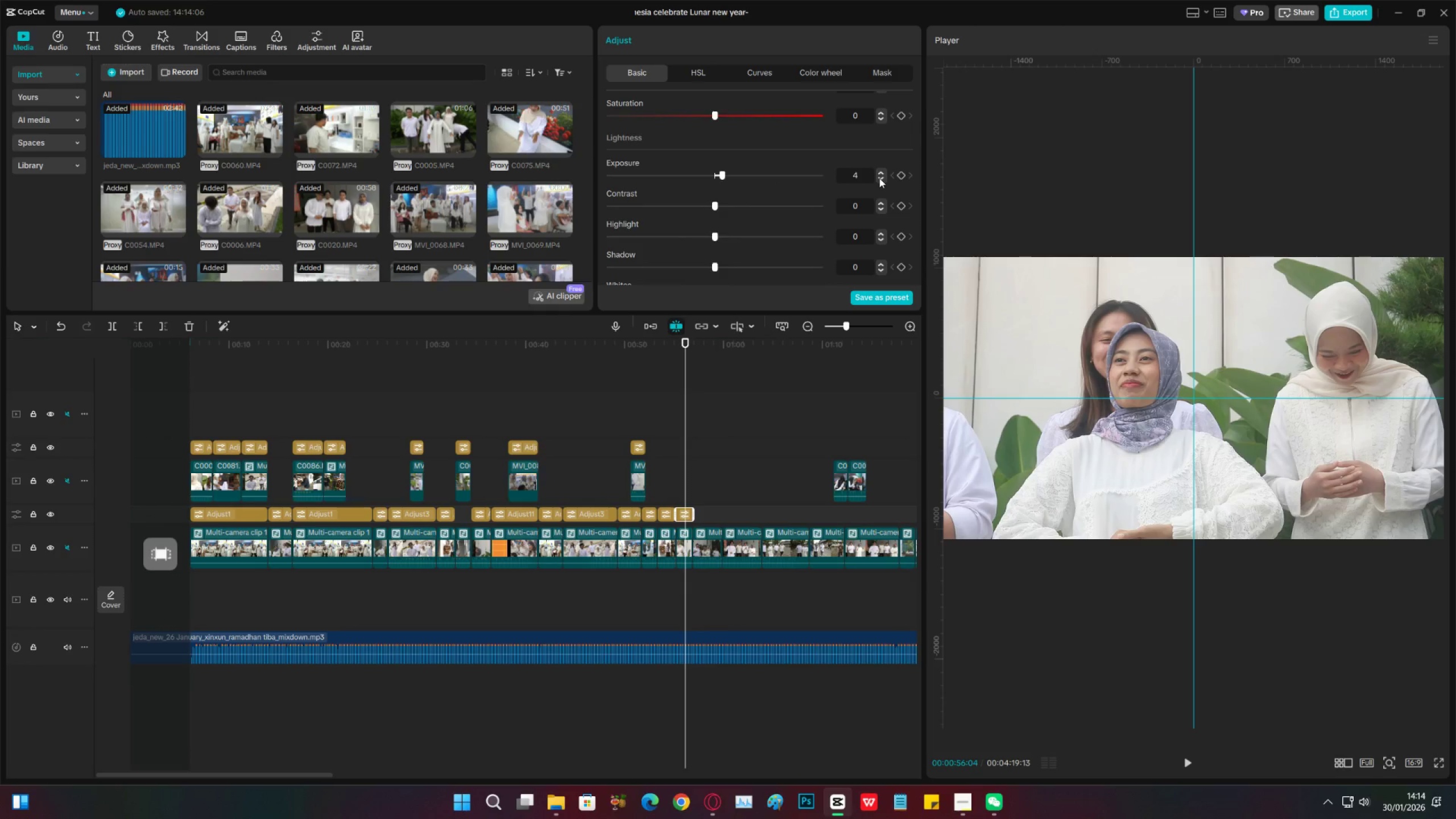 
double_click([879, 178])
 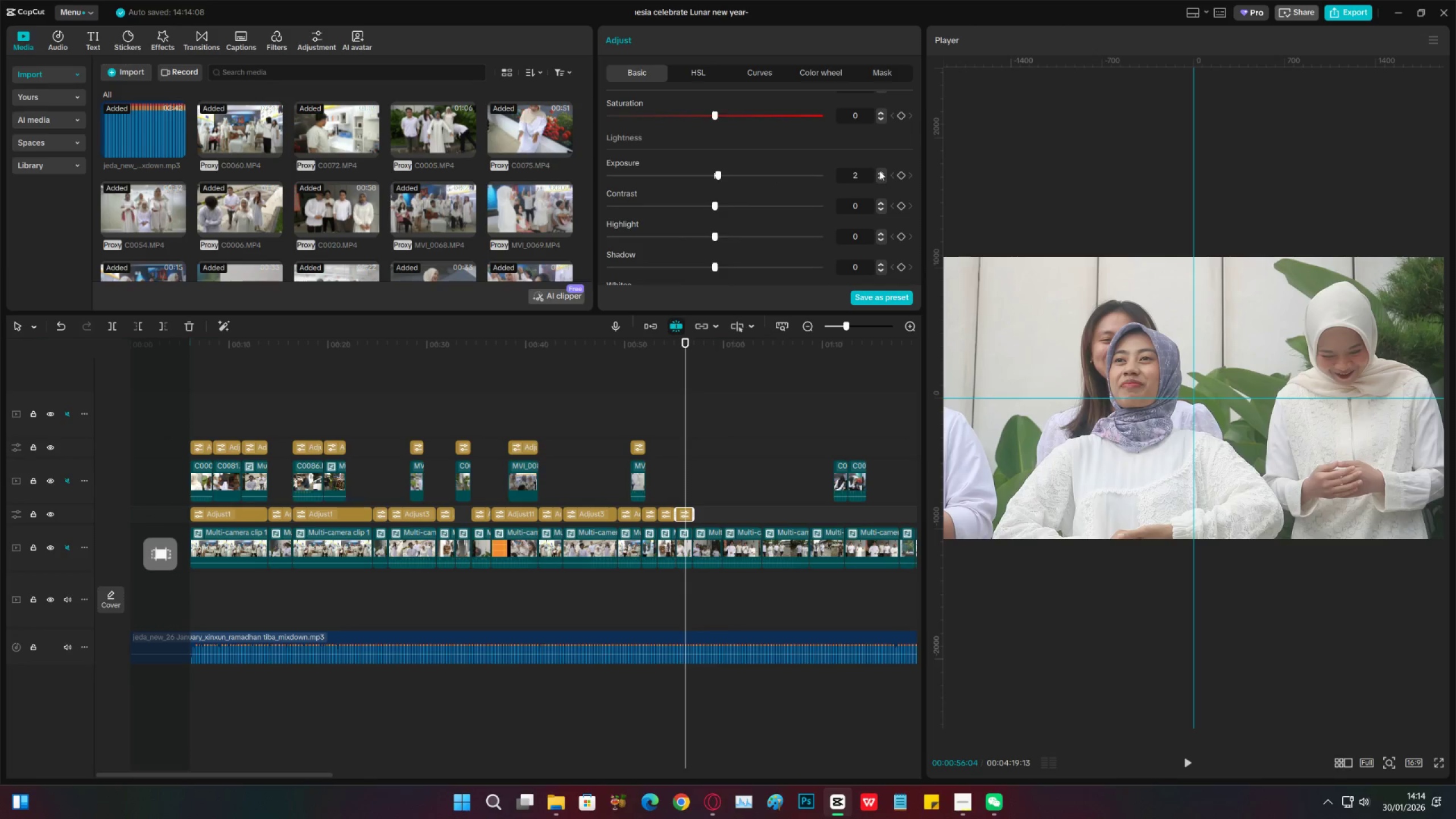 
left_click([879, 171])
 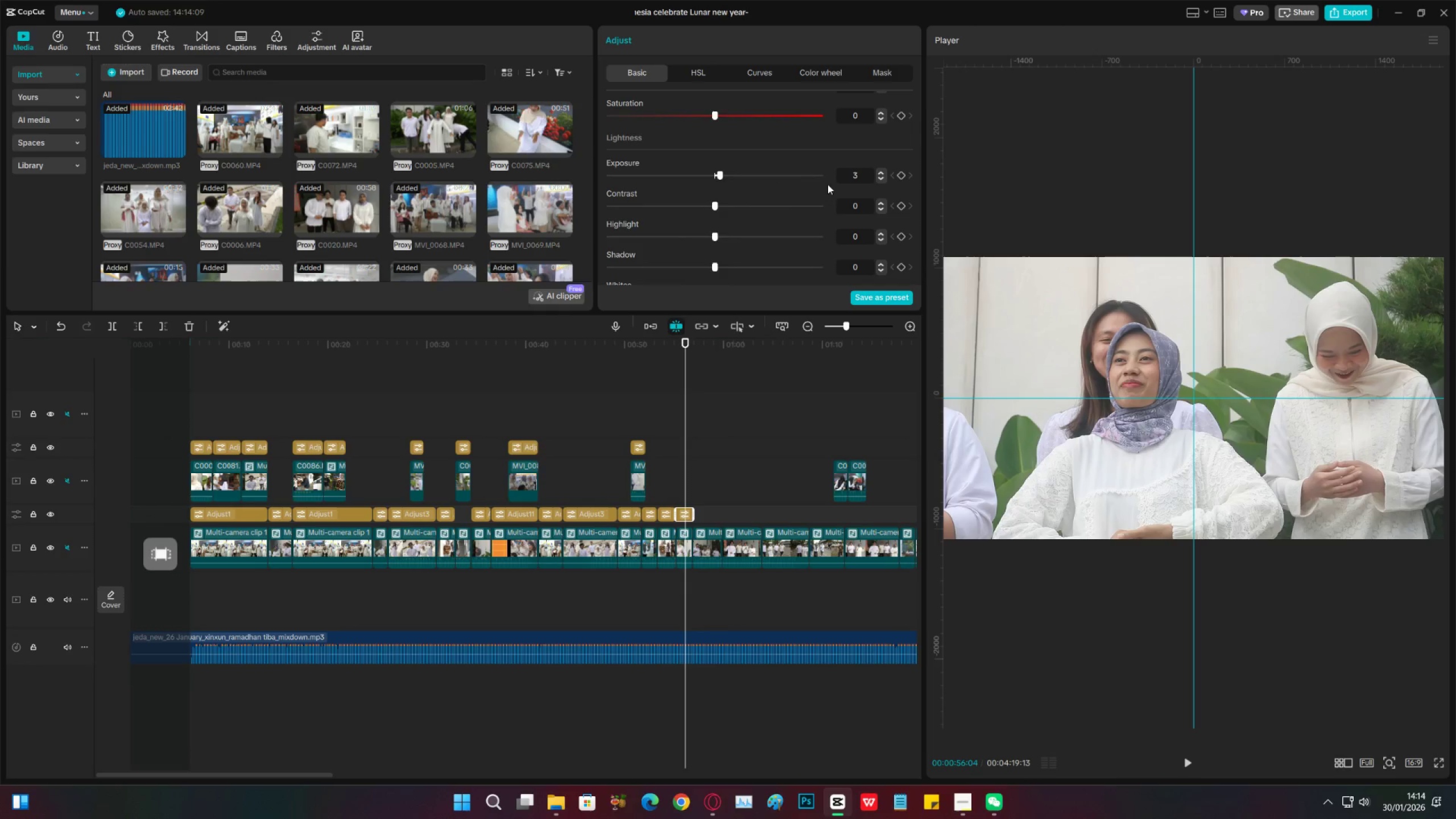 
scroll: coordinate [774, 200], scroll_direction: down, amount: 4.0
 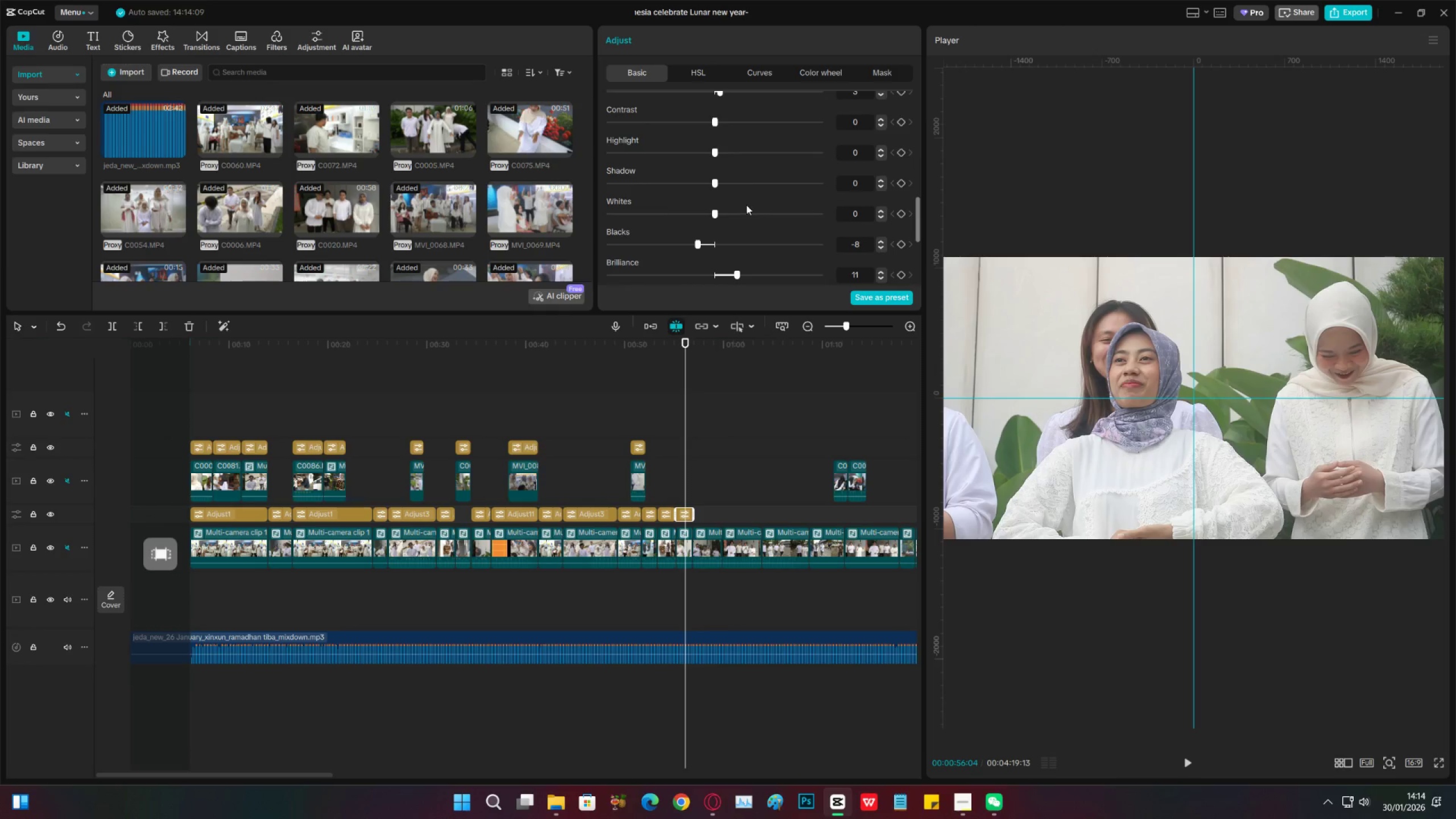 
scroll: coordinate [731, 224], scroll_direction: up, amount: 4.0
 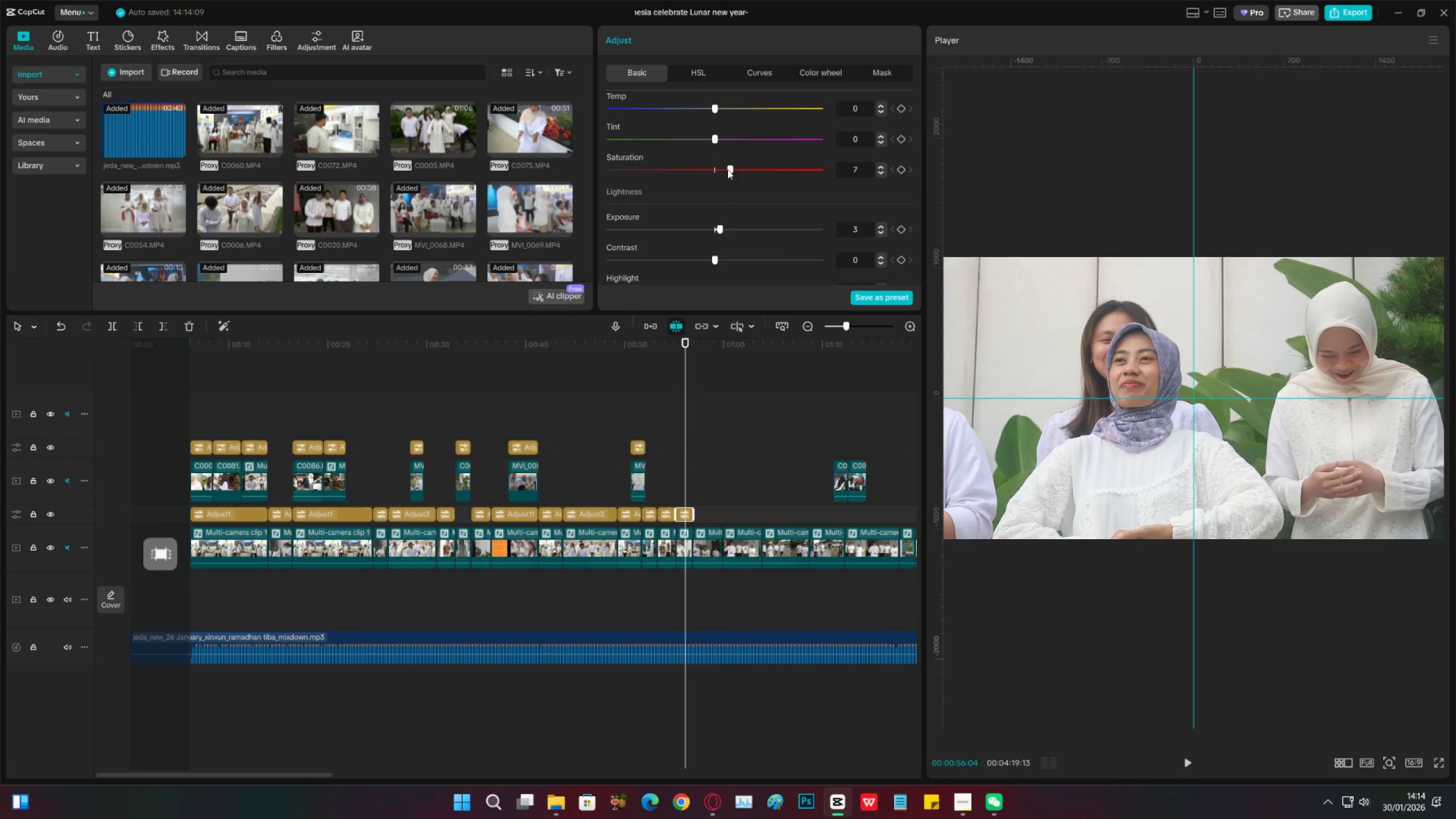 
left_click([727, 169])
 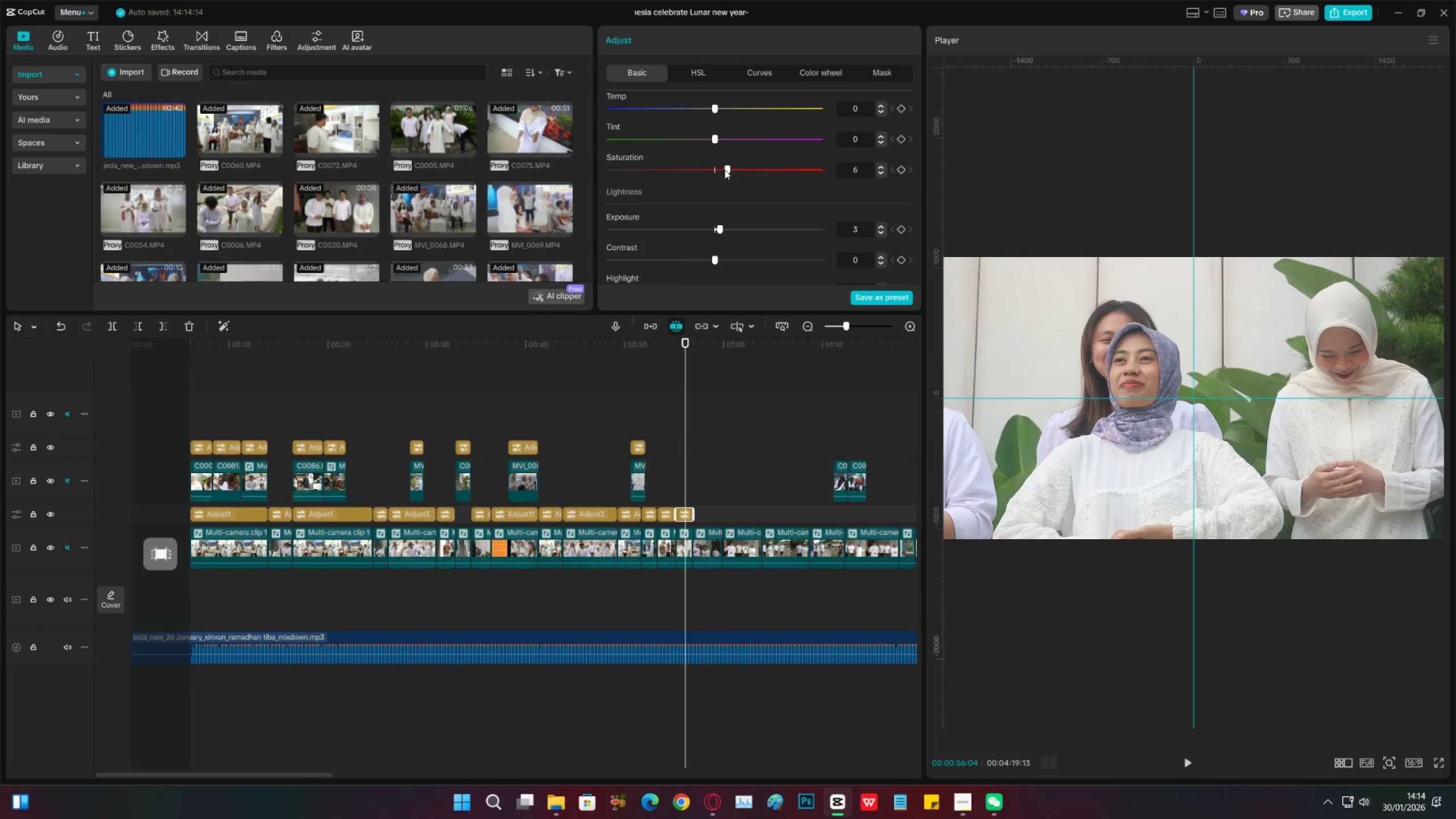 
scroll: coordinate [748, 206], scroll_direction: down, amount: 1.0
 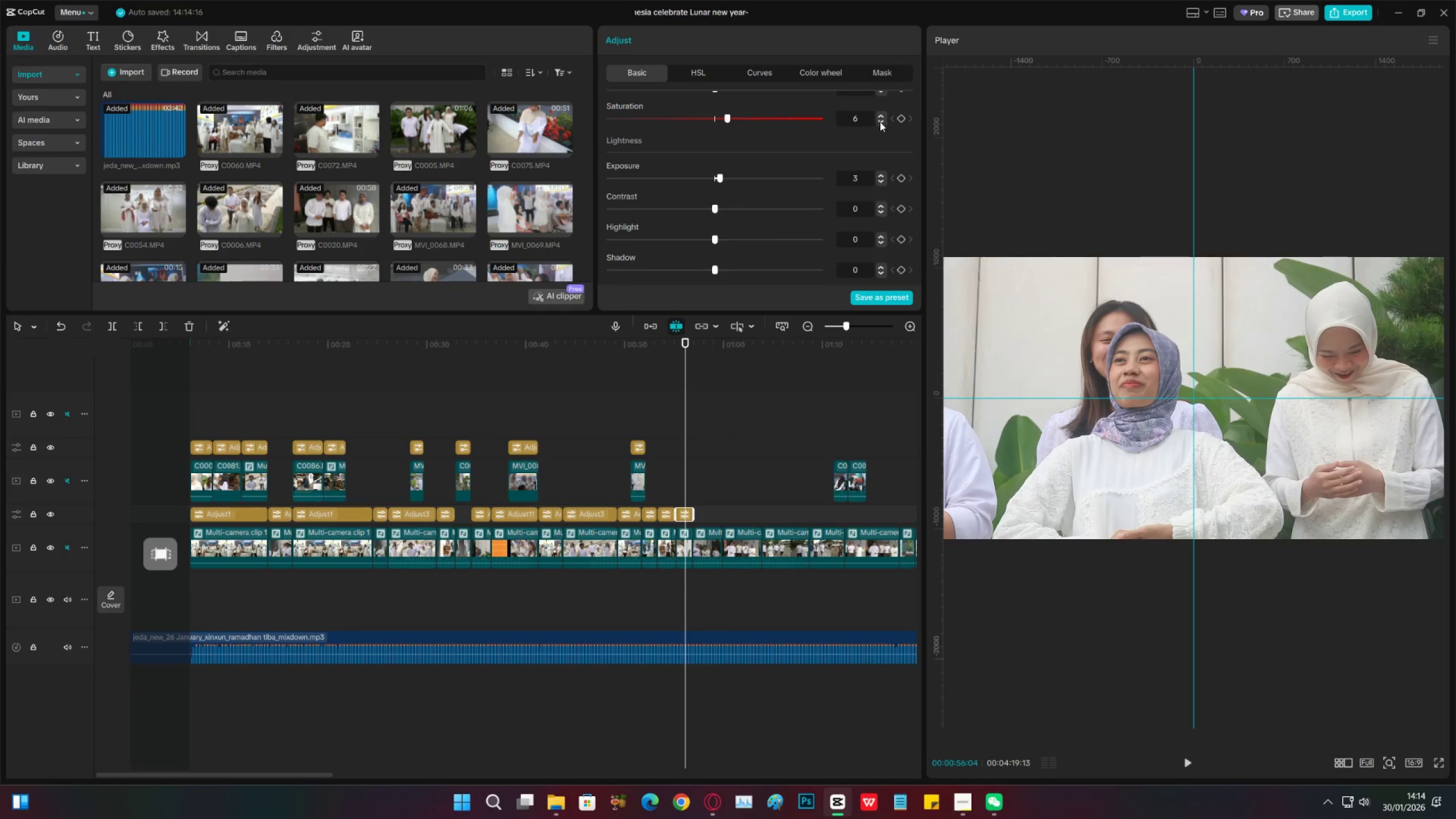 
left_click([881, 122])
 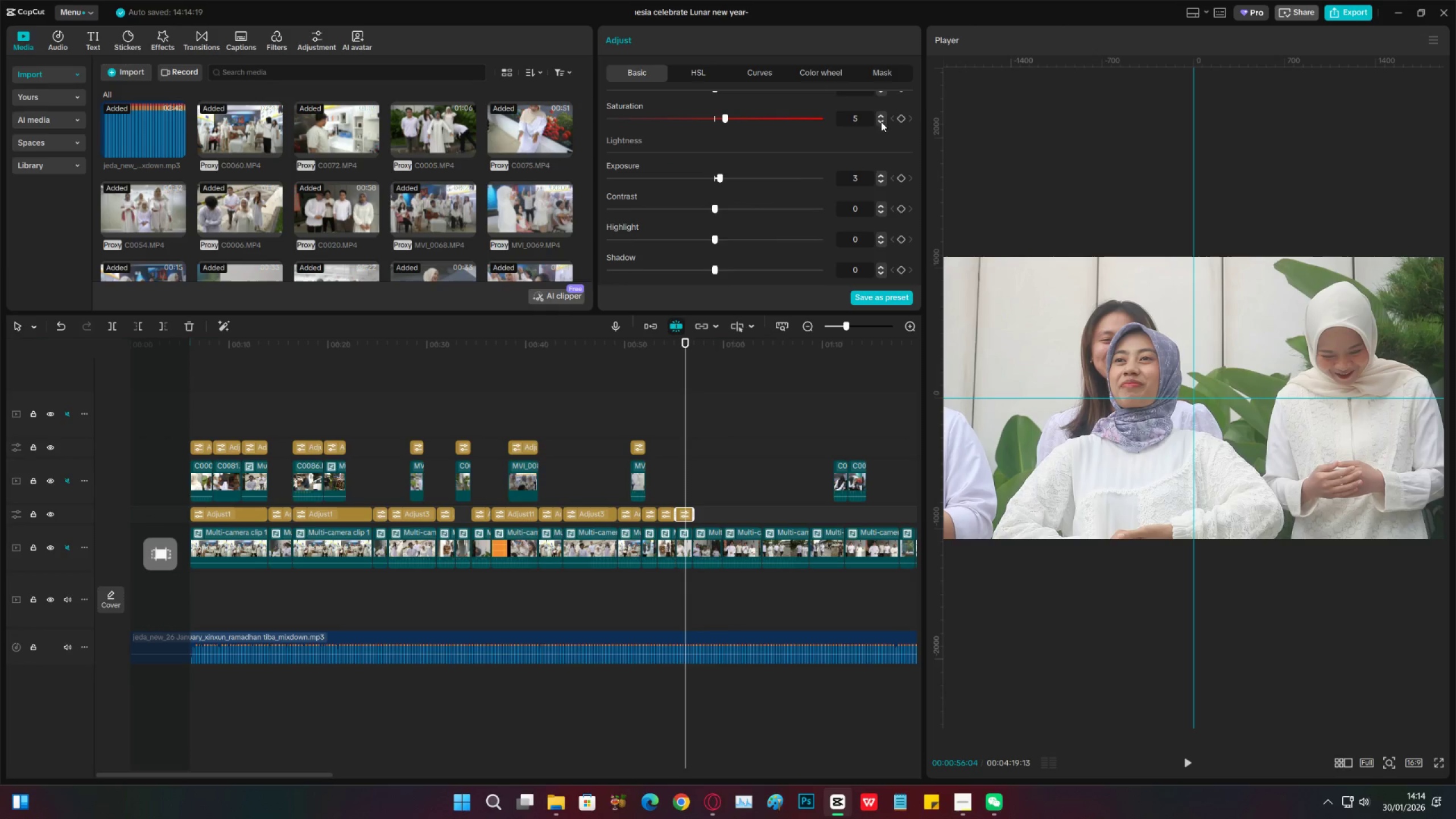 
scroll: coordinate [746, 198], scroll_direction: down, amount: 3.0
 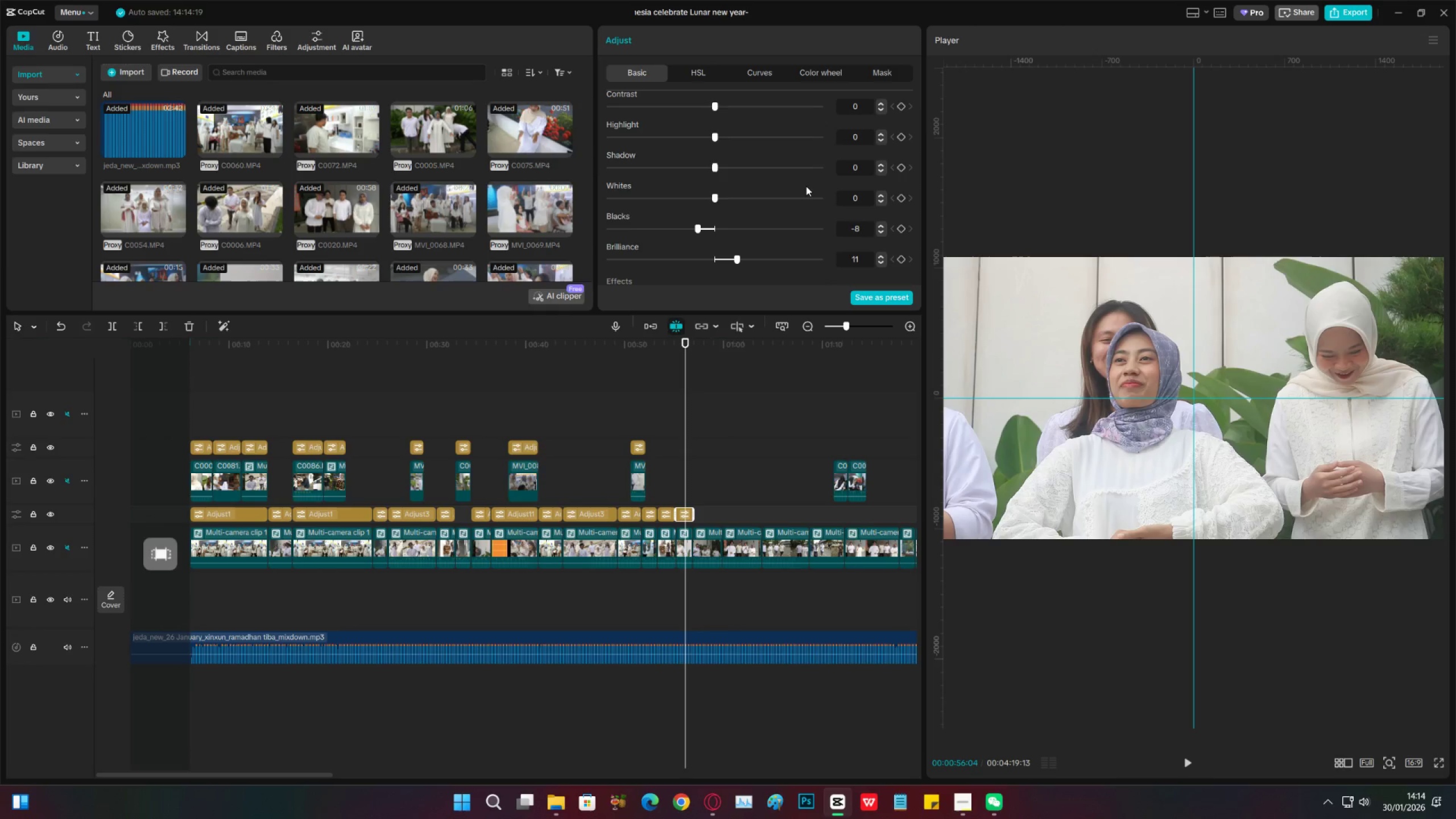 
wait(6.62)
 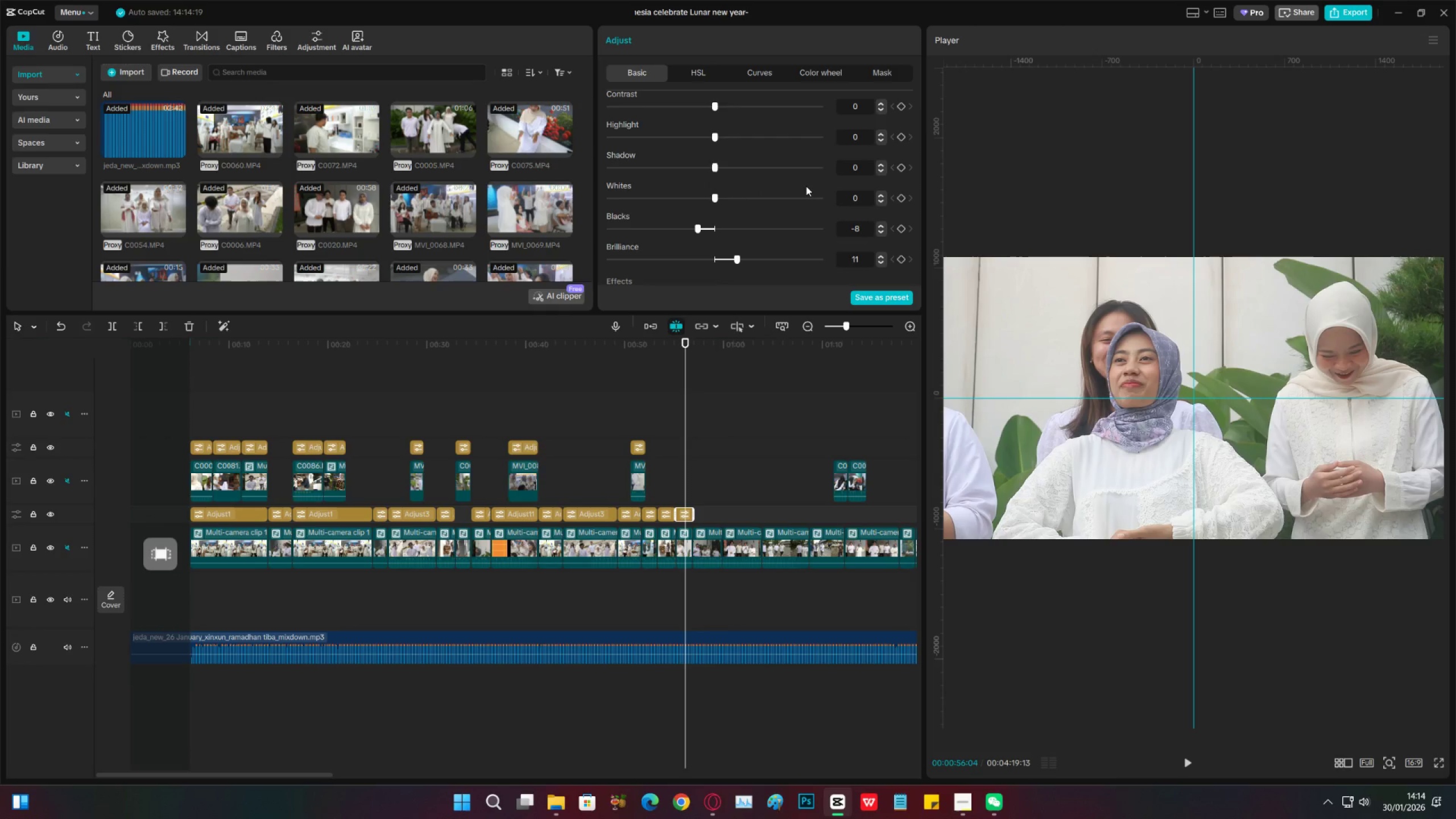 
scroll: coordinate [791, 187], scroll_direction: up, amount: 2.0
 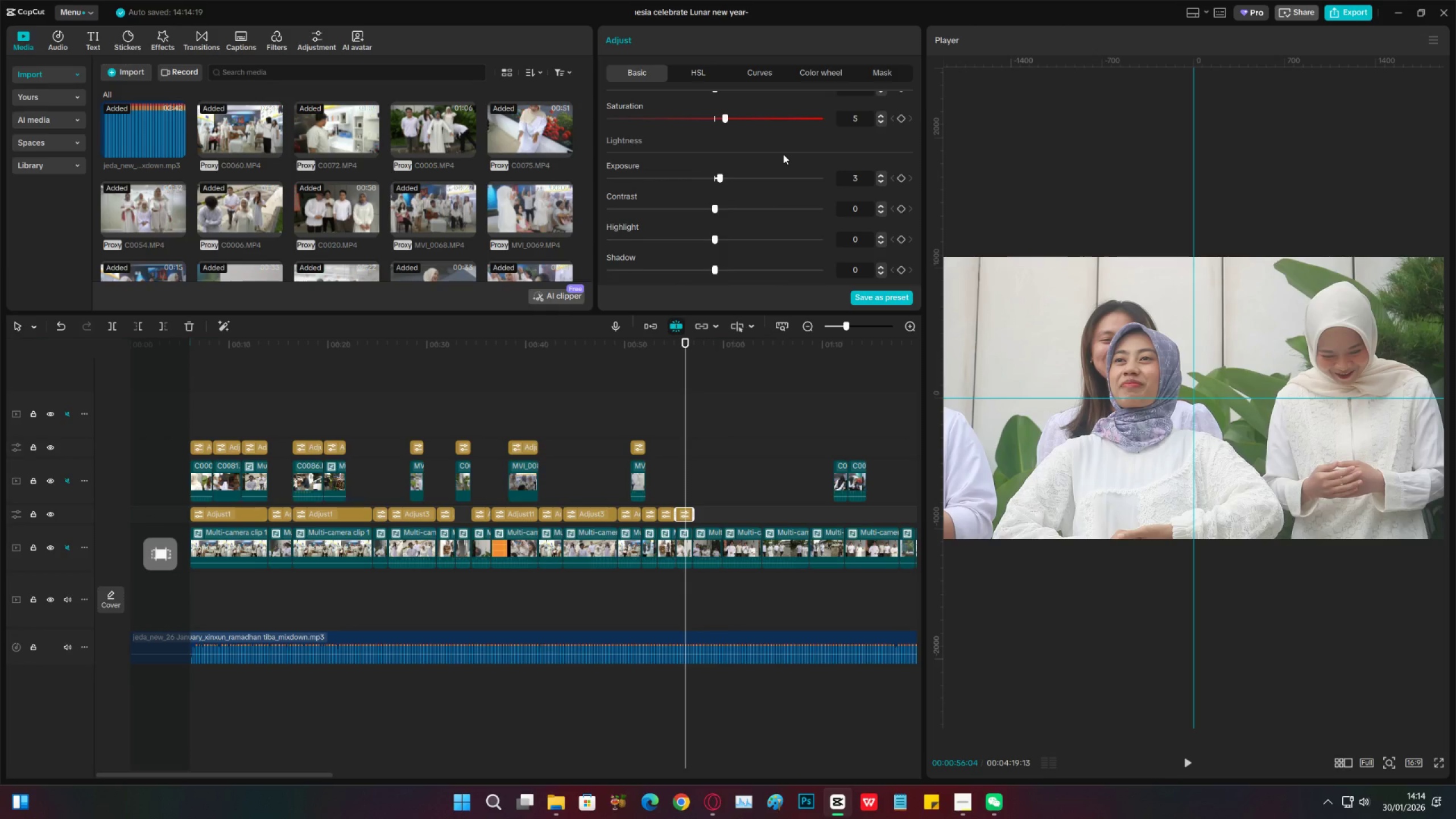 
wait(7.88)
 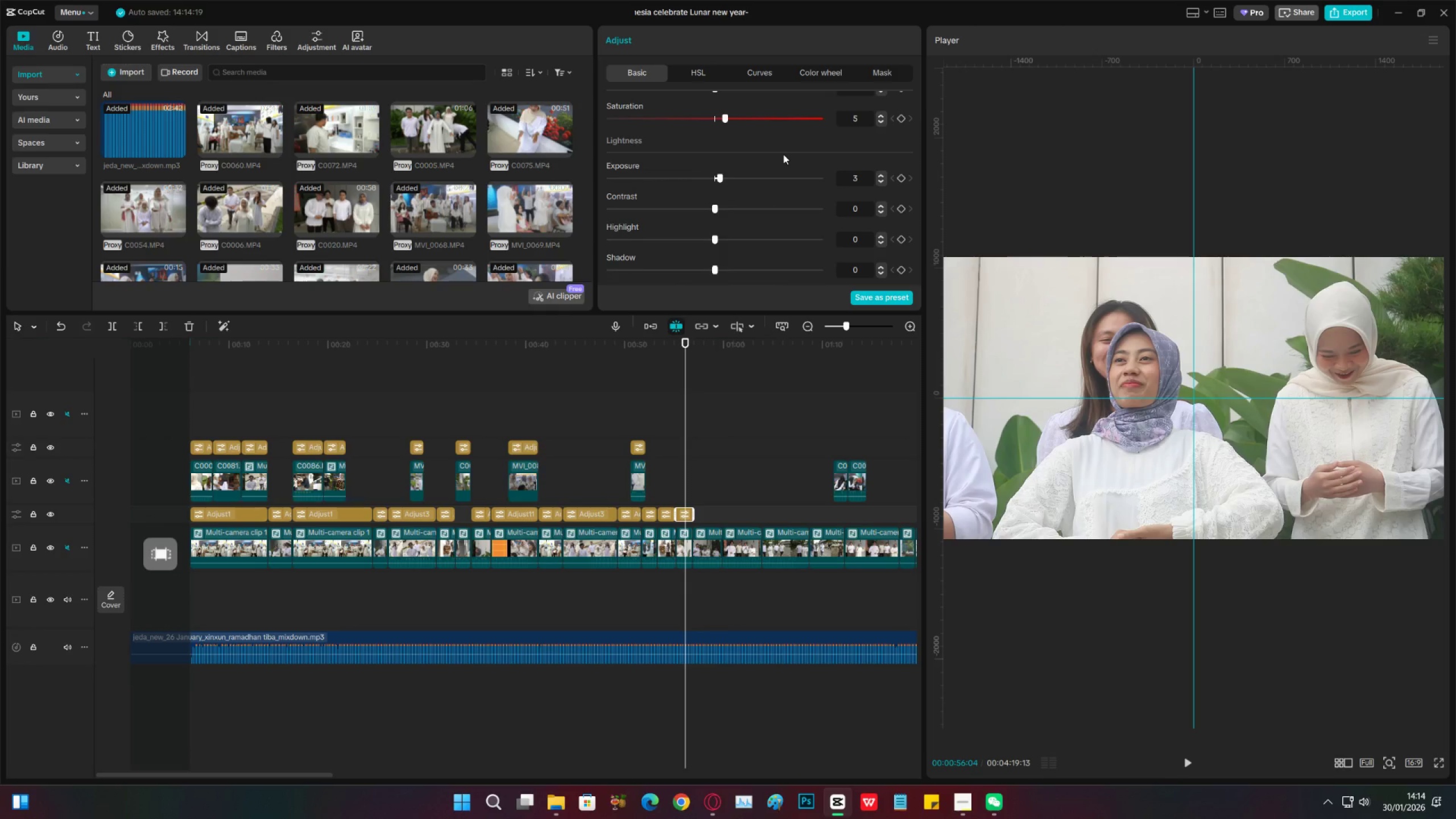 
scroll: coordinate [775, 263], scroll_direction: up, amount: 3.0
 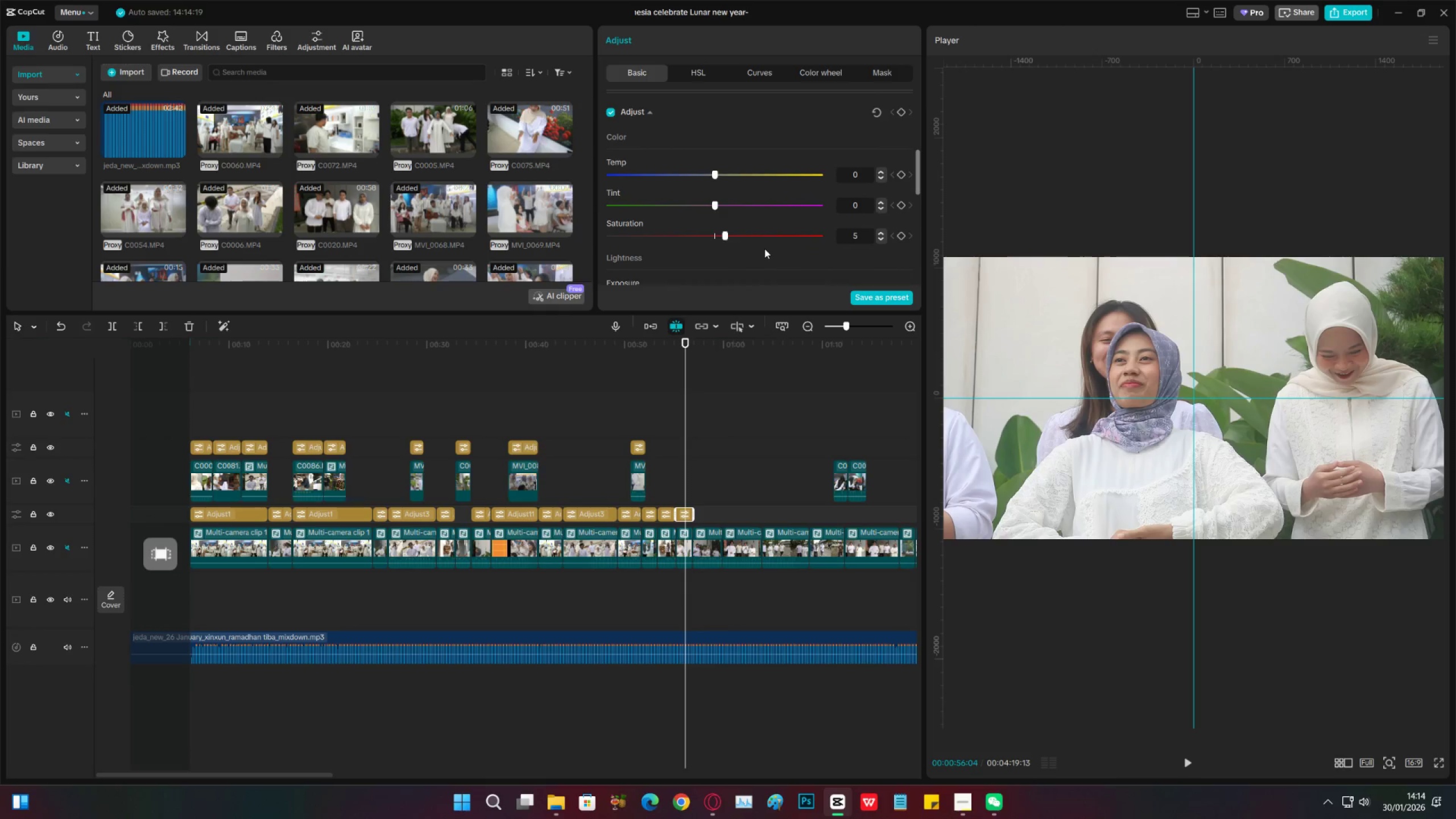 
scroll: coordinate [763, 247], scroll_direction: none, amount: 0.0
 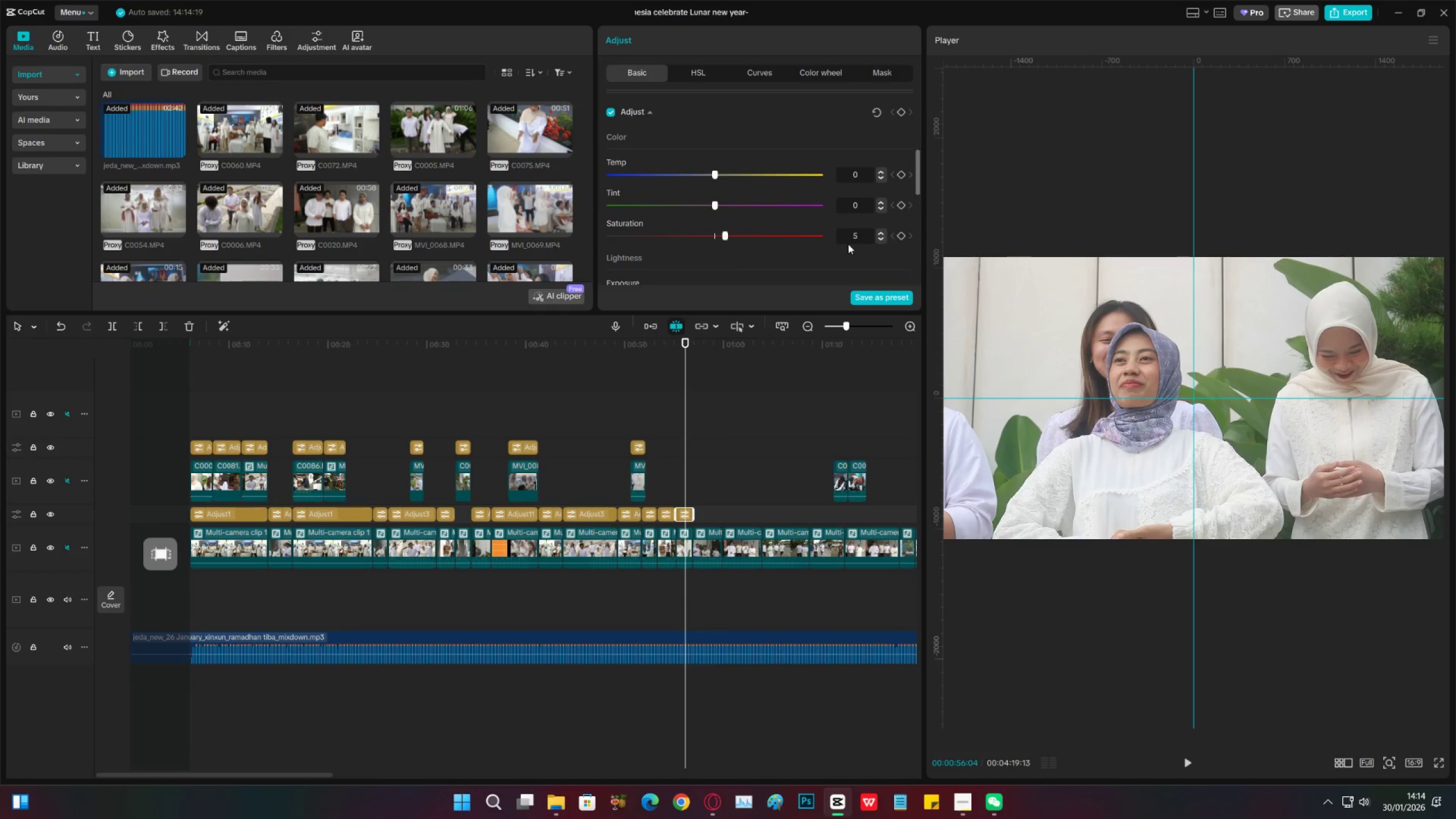 
scroll: coordinate [734, 239], scroll_direction: down, amount: 9.0
 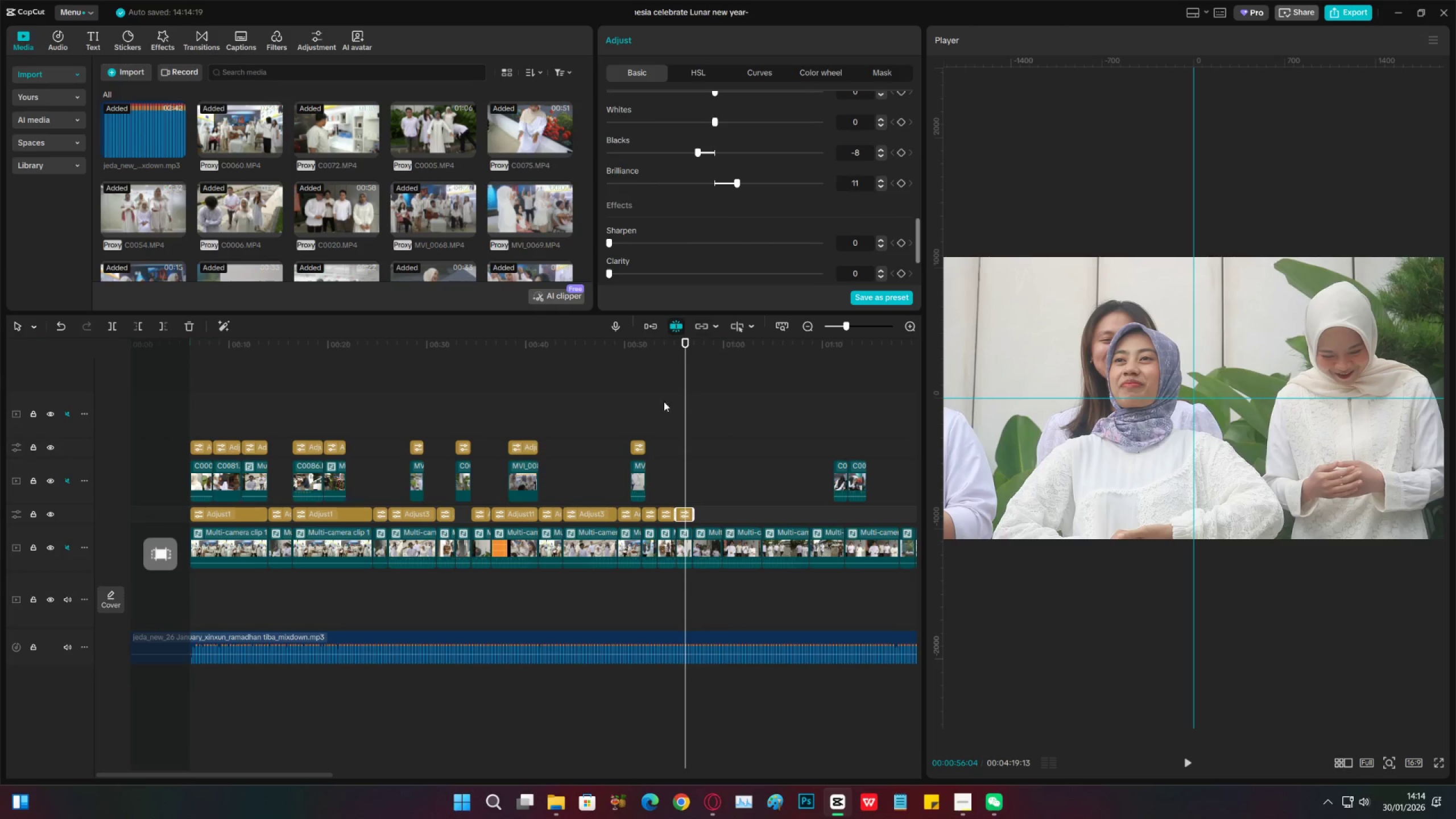 
left_click([652, 371])
 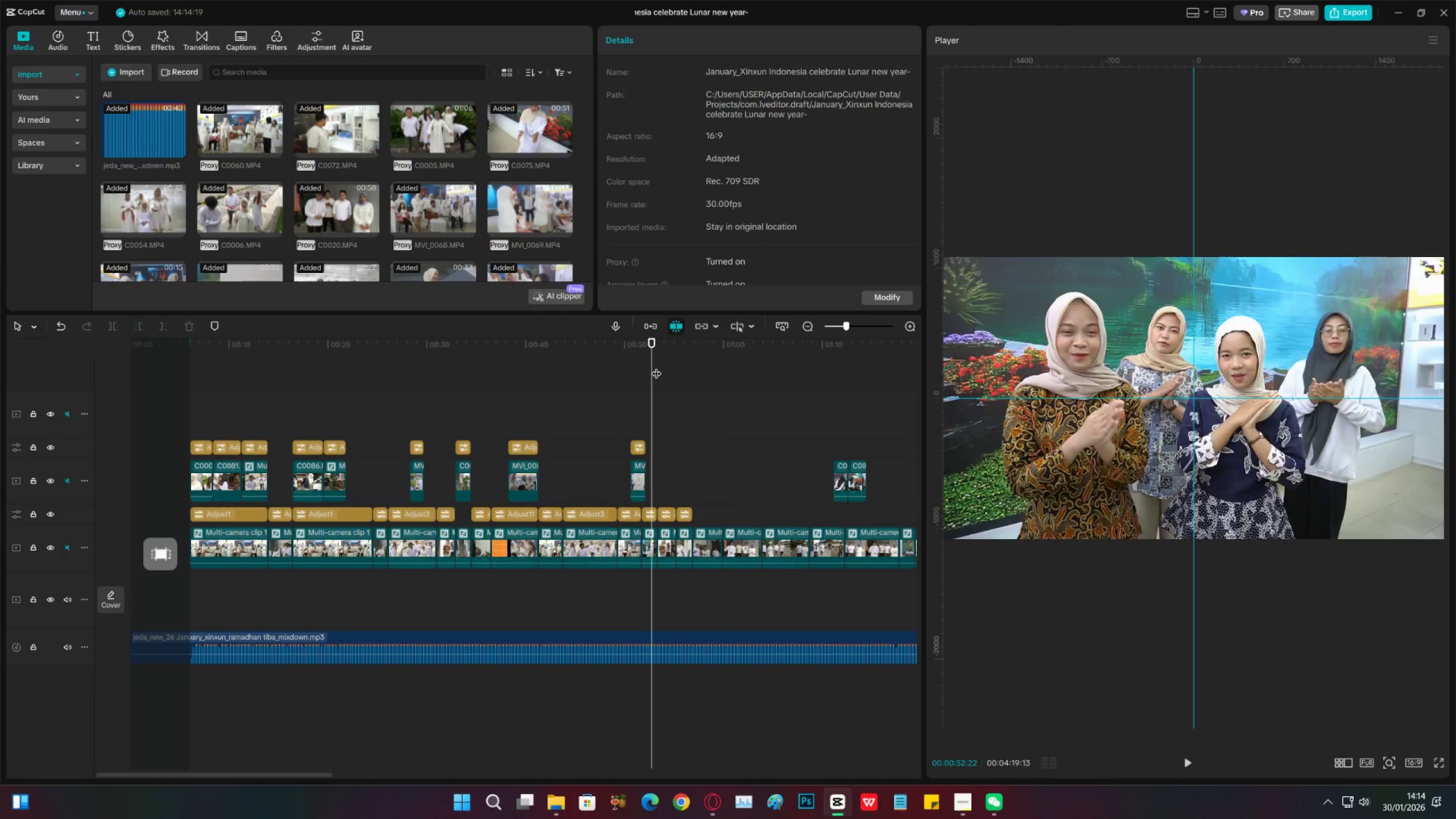 
left_click_drag(start_coordinate=[656, 366], to_coordinate=[683, 363])
 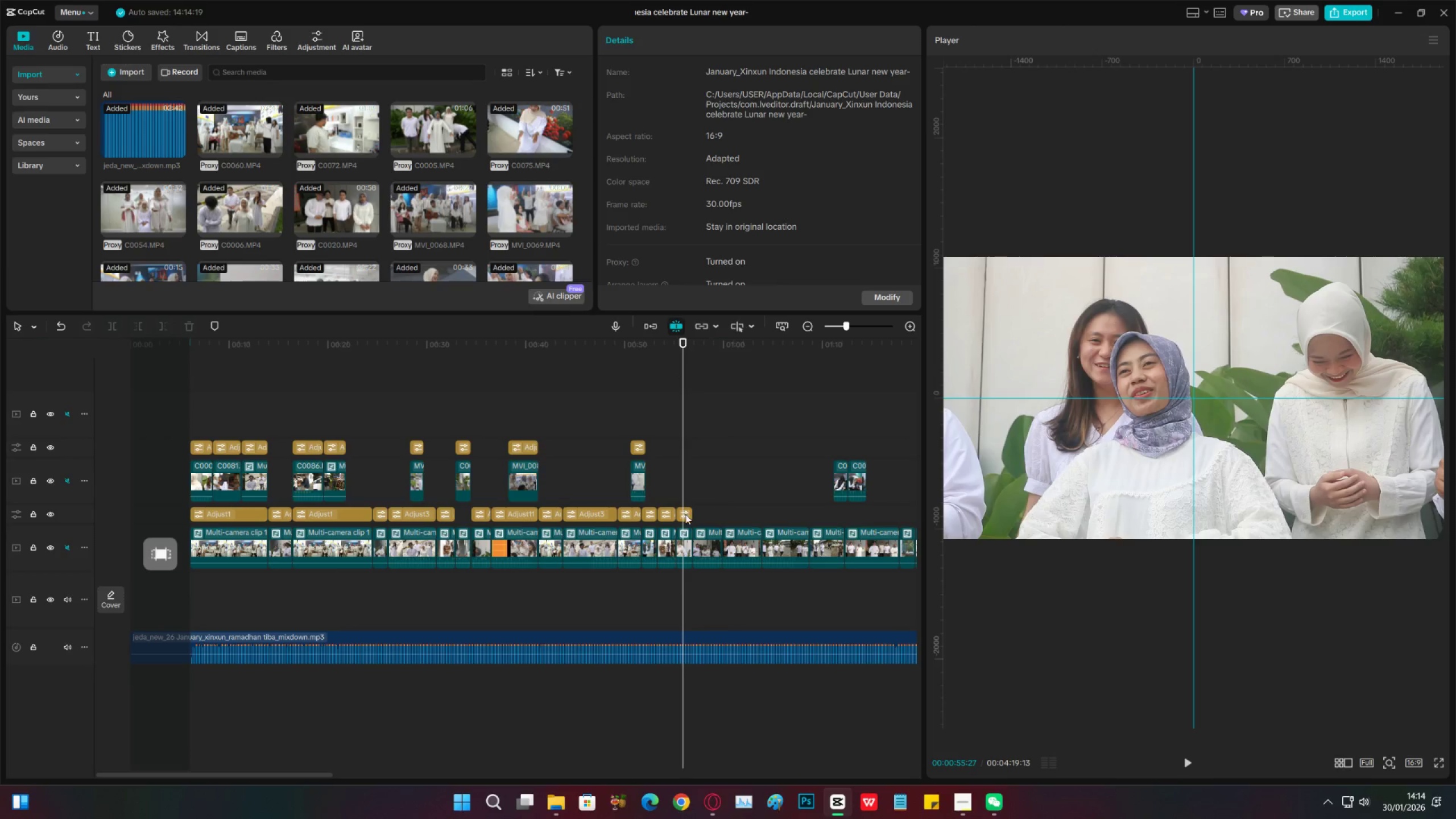 
left_click([685, 514])
 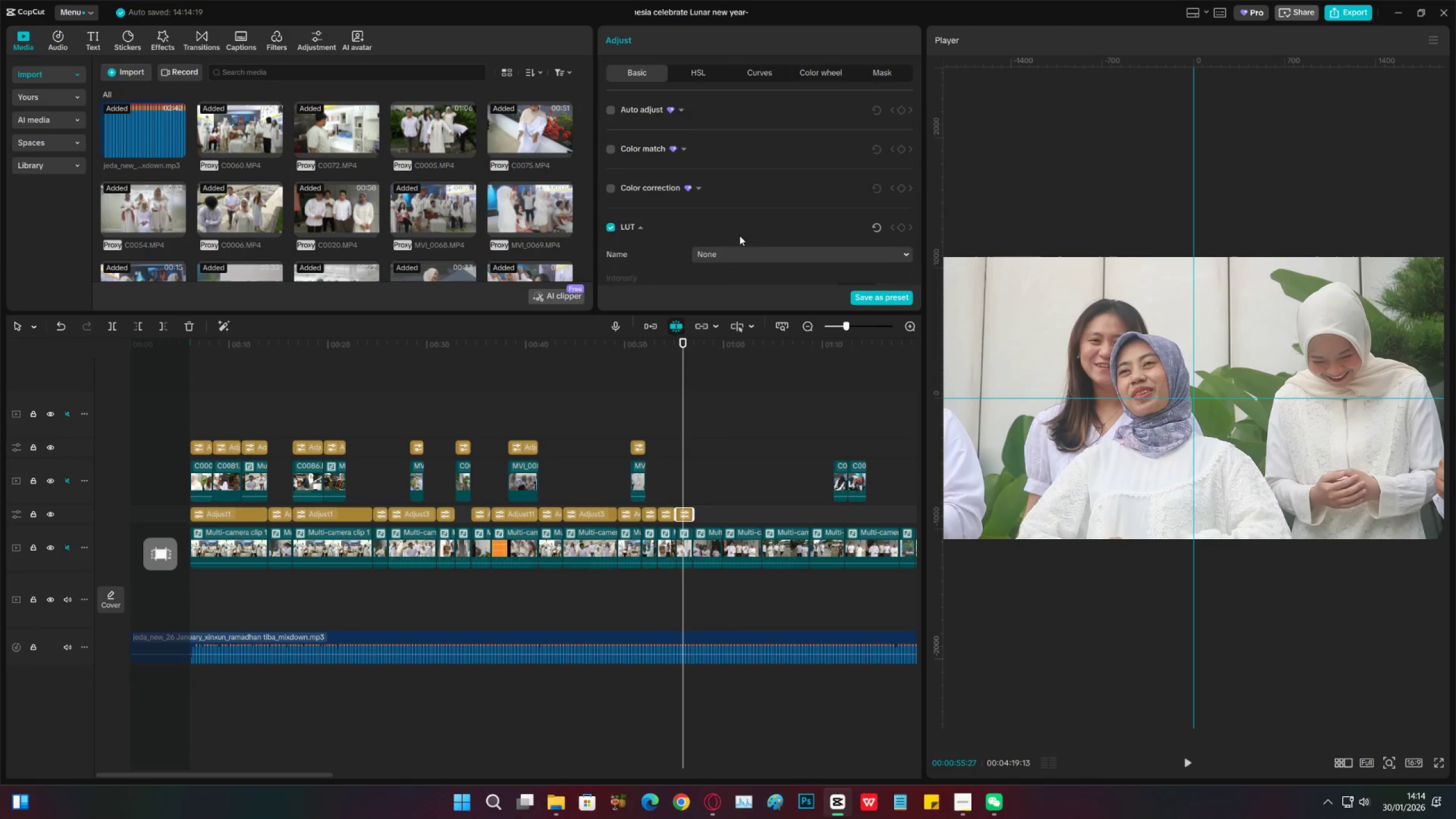 
scroll: coordinate [736, 233], scroll_direction: down, amount: 16.0
 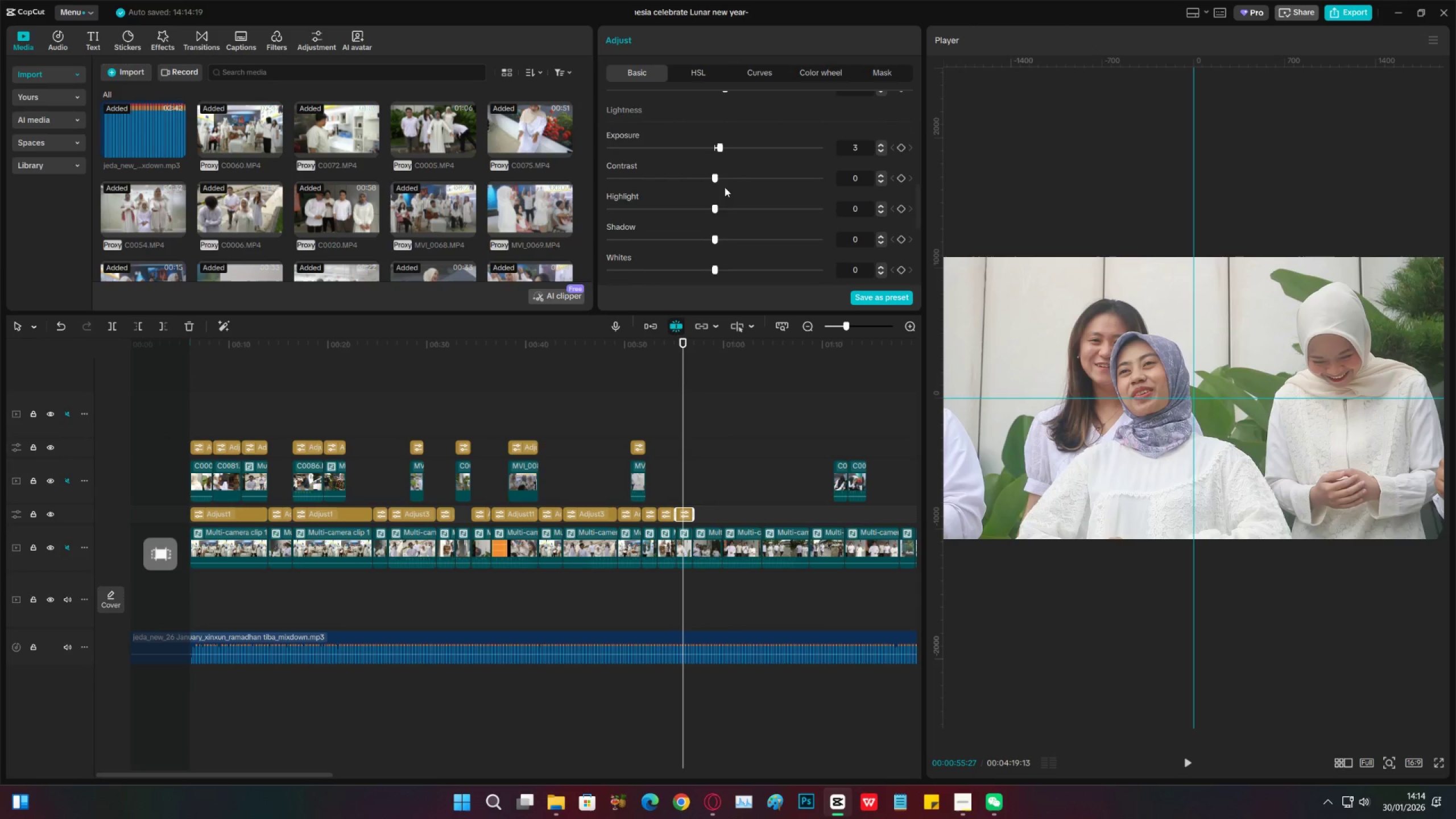 
left_click_drag(start_coordinate=[723, 178], to_coordinate=[711, 181])
 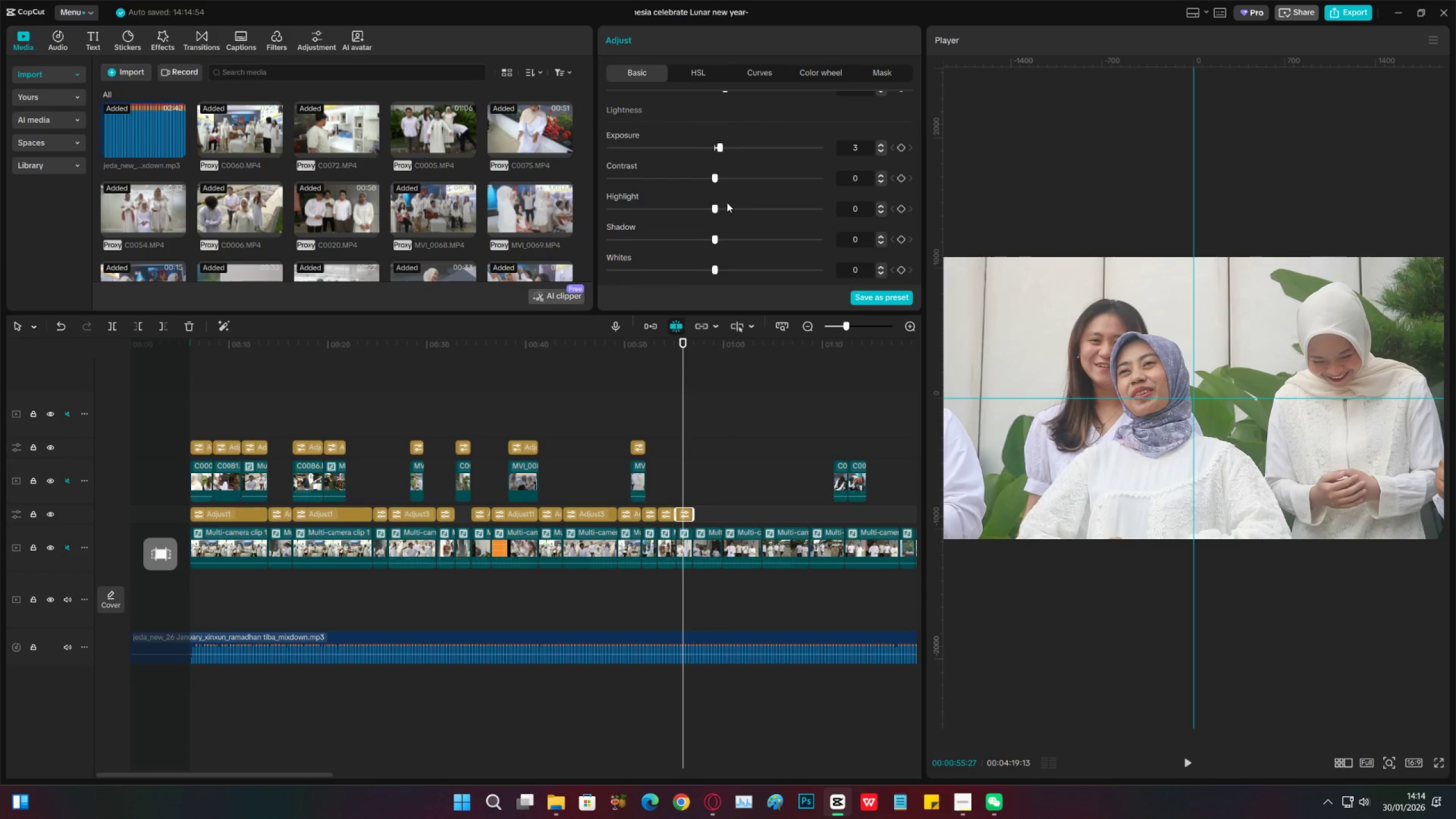 
scroll: coordinate [764, 178], scroll_direction: down, amount: 8.0
 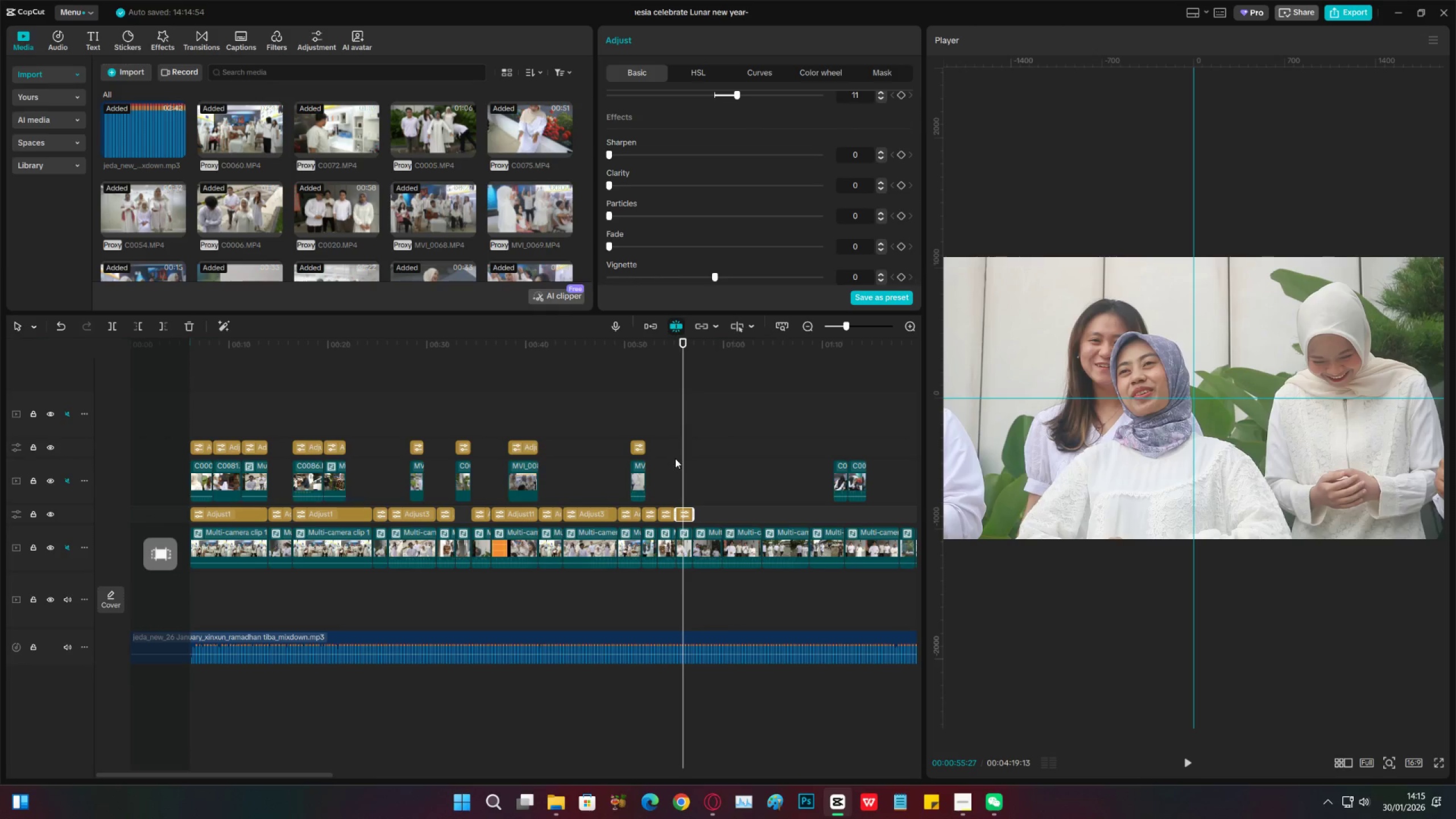 
left_click([686, 466])
 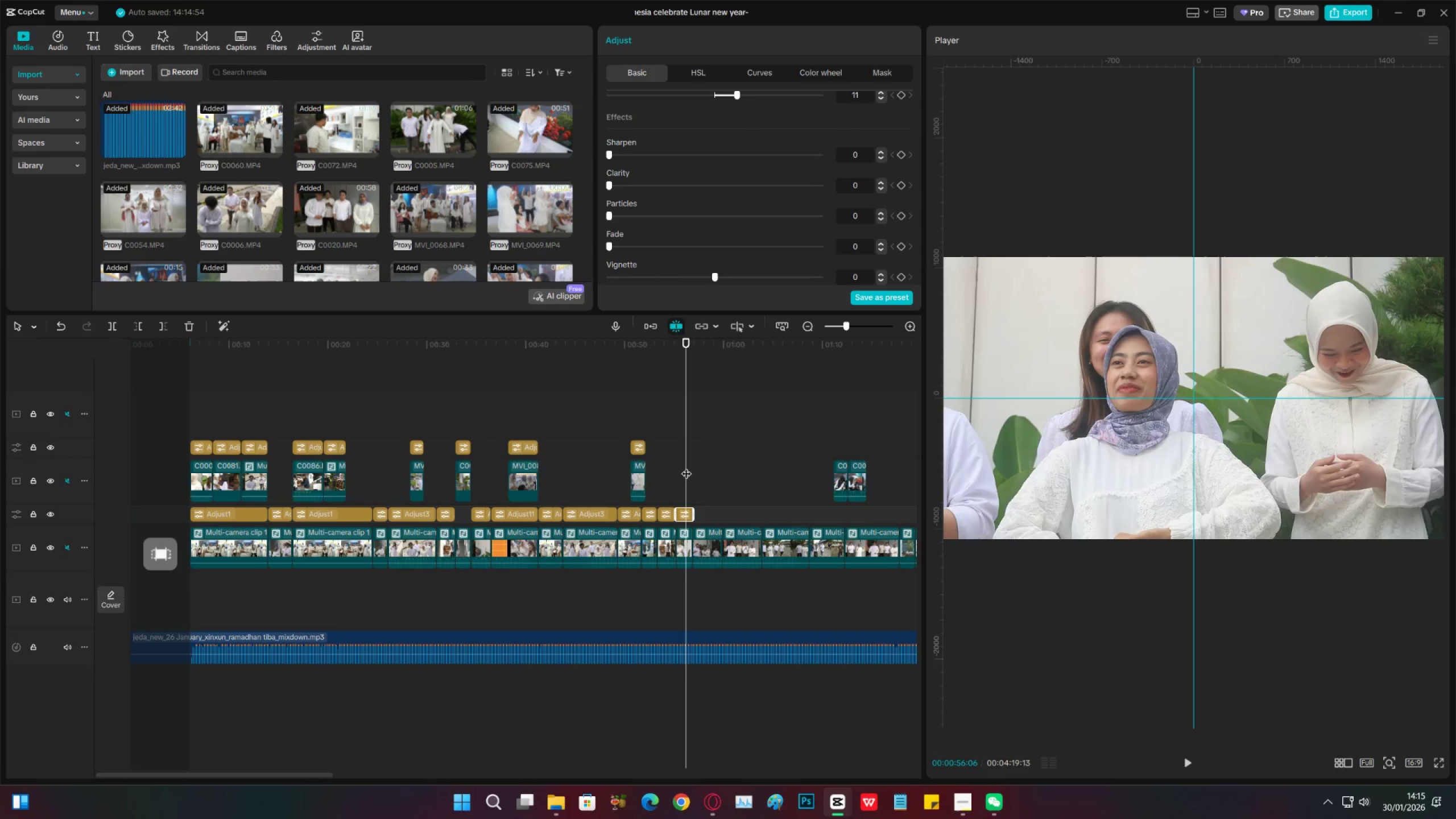 
left_click_drag(start_coordinate=[688, 466], to_coordinate=[692, 466])
 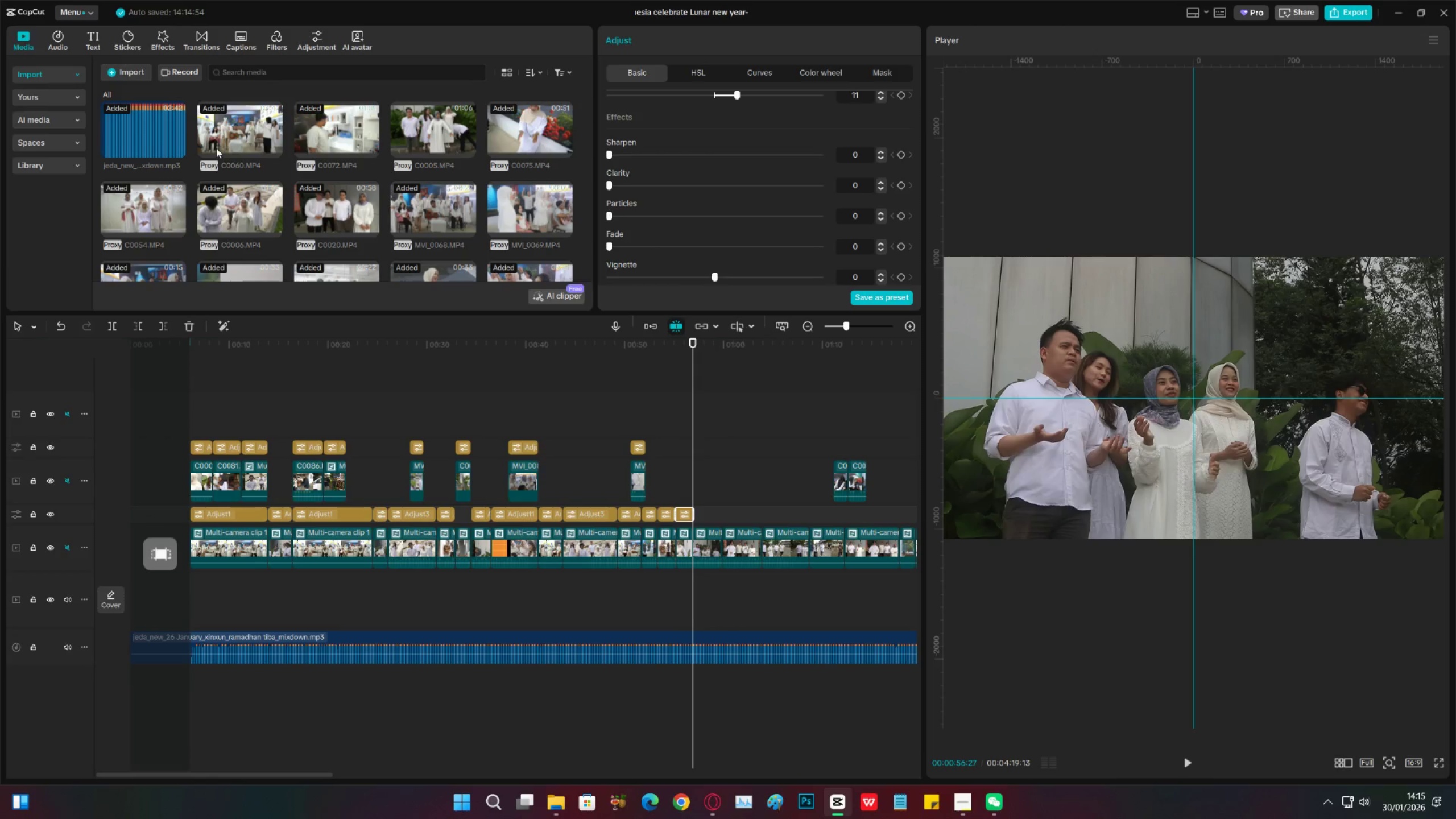 
left_click([315, 40])
 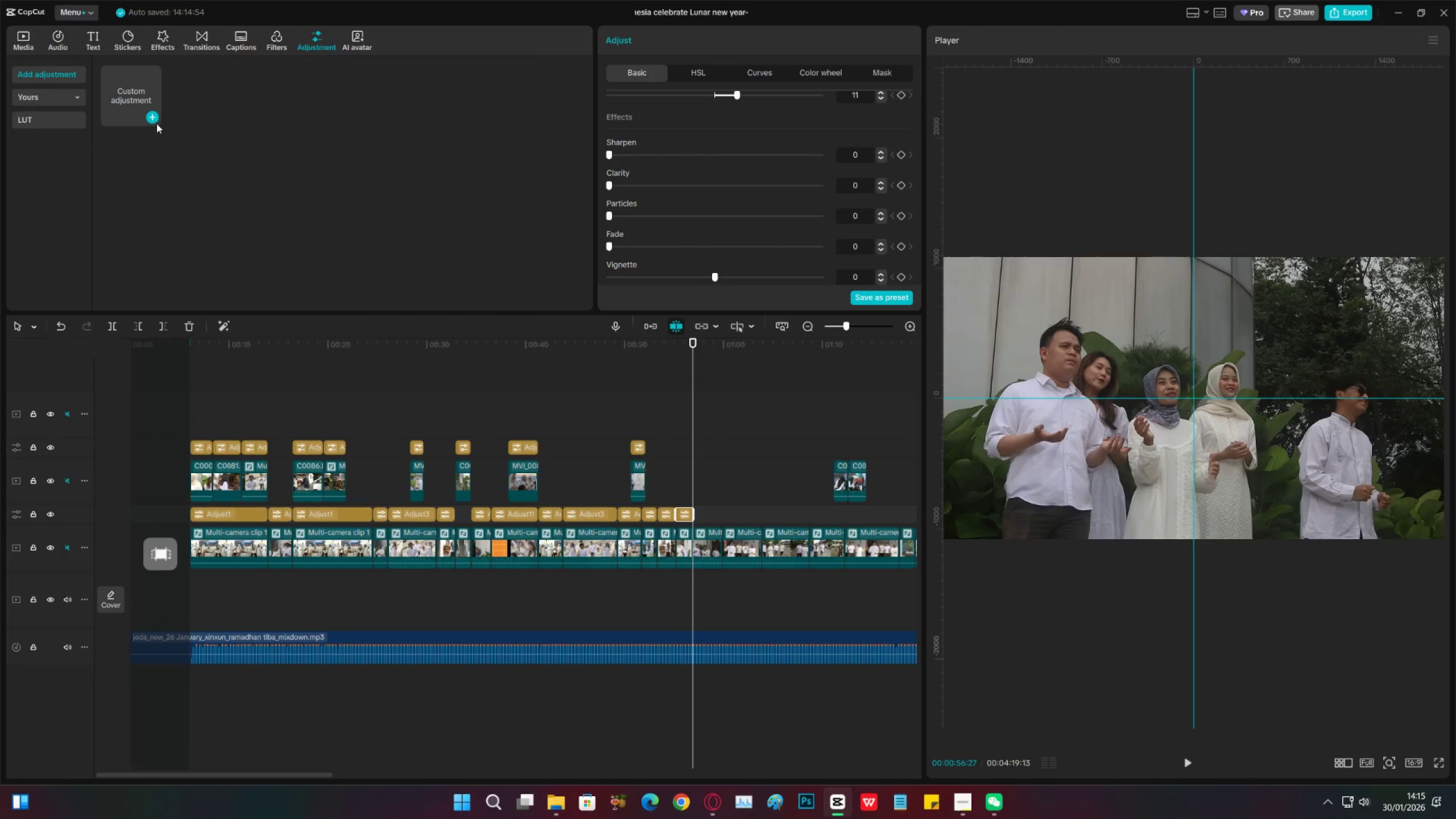 
left_click([152, 117])
 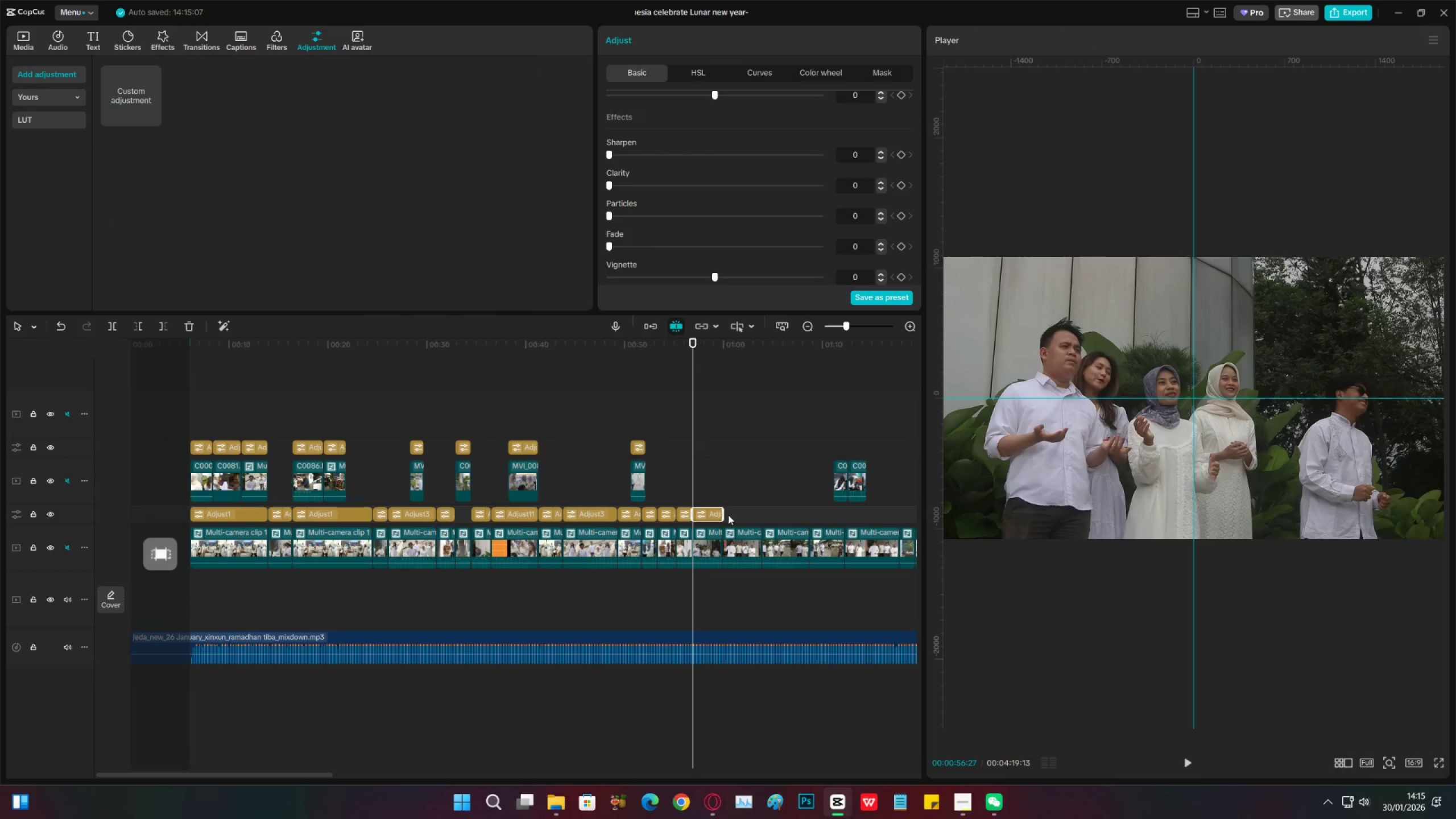 
left_click_drag(start_coordinate=[724, 515], to_coordinate=[721, 516])
 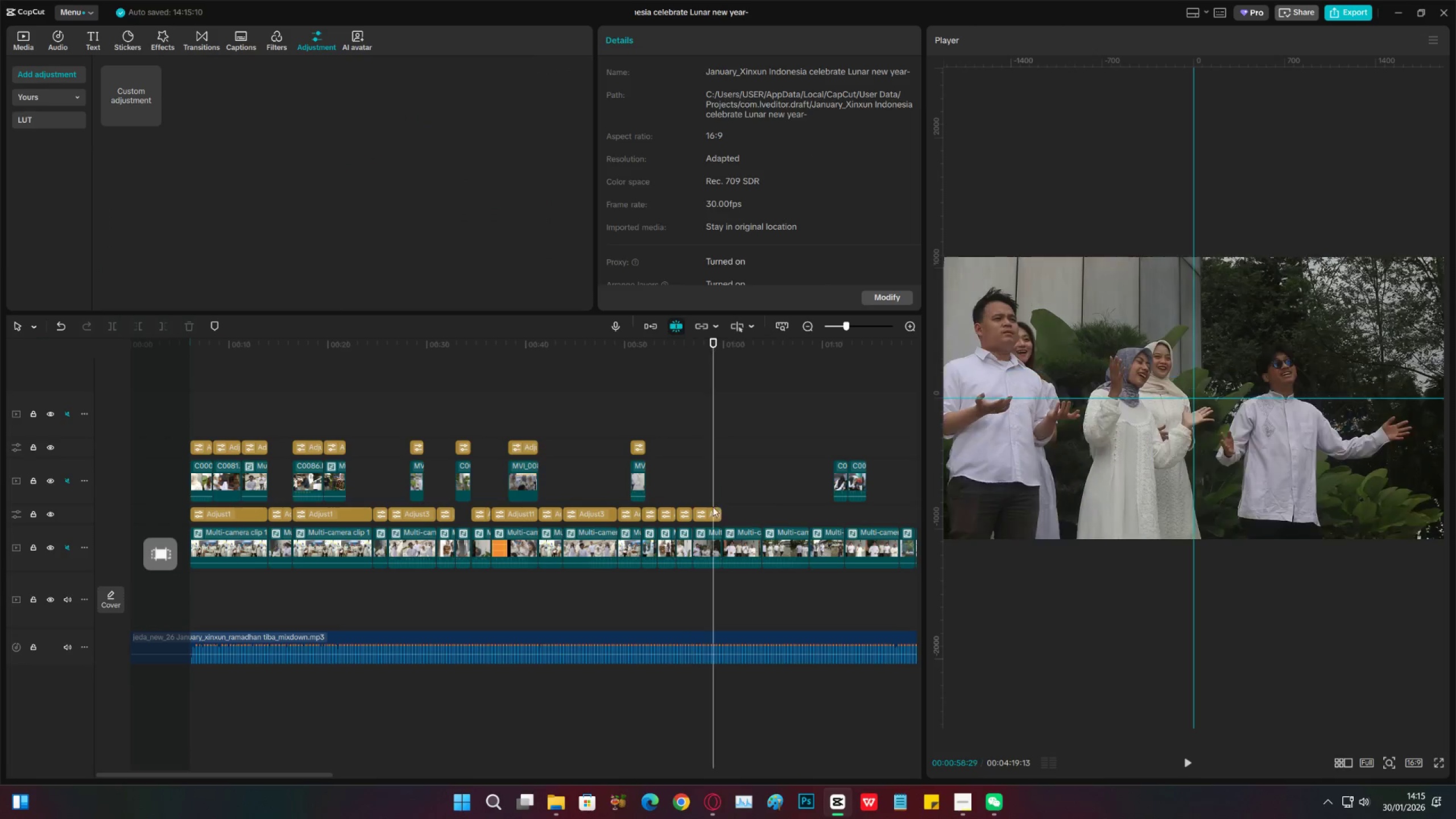 
double_click([713, 514])
 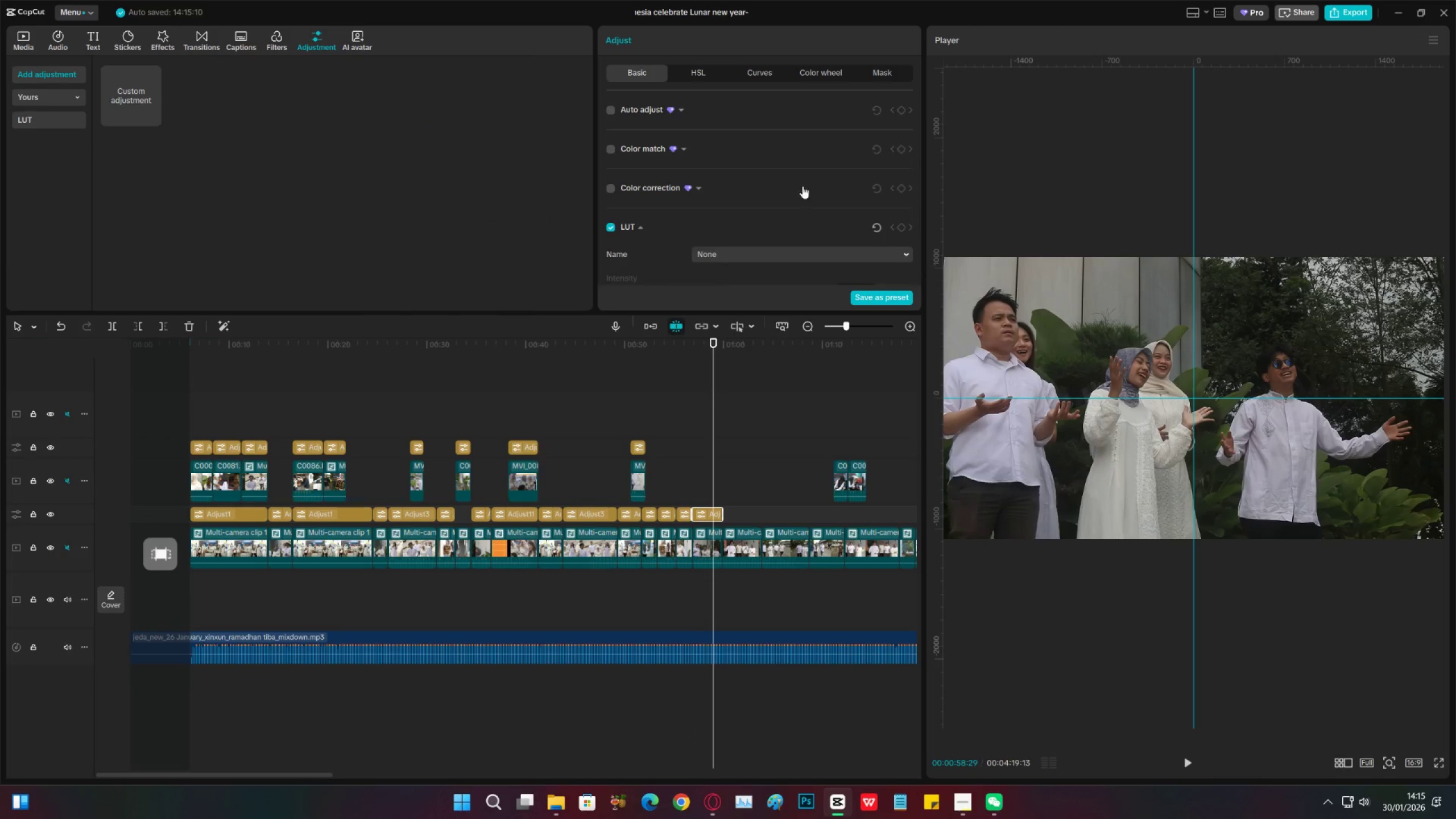 
scroll: coordinate [742, 220], scroll_direction: down, amount: 19.0
 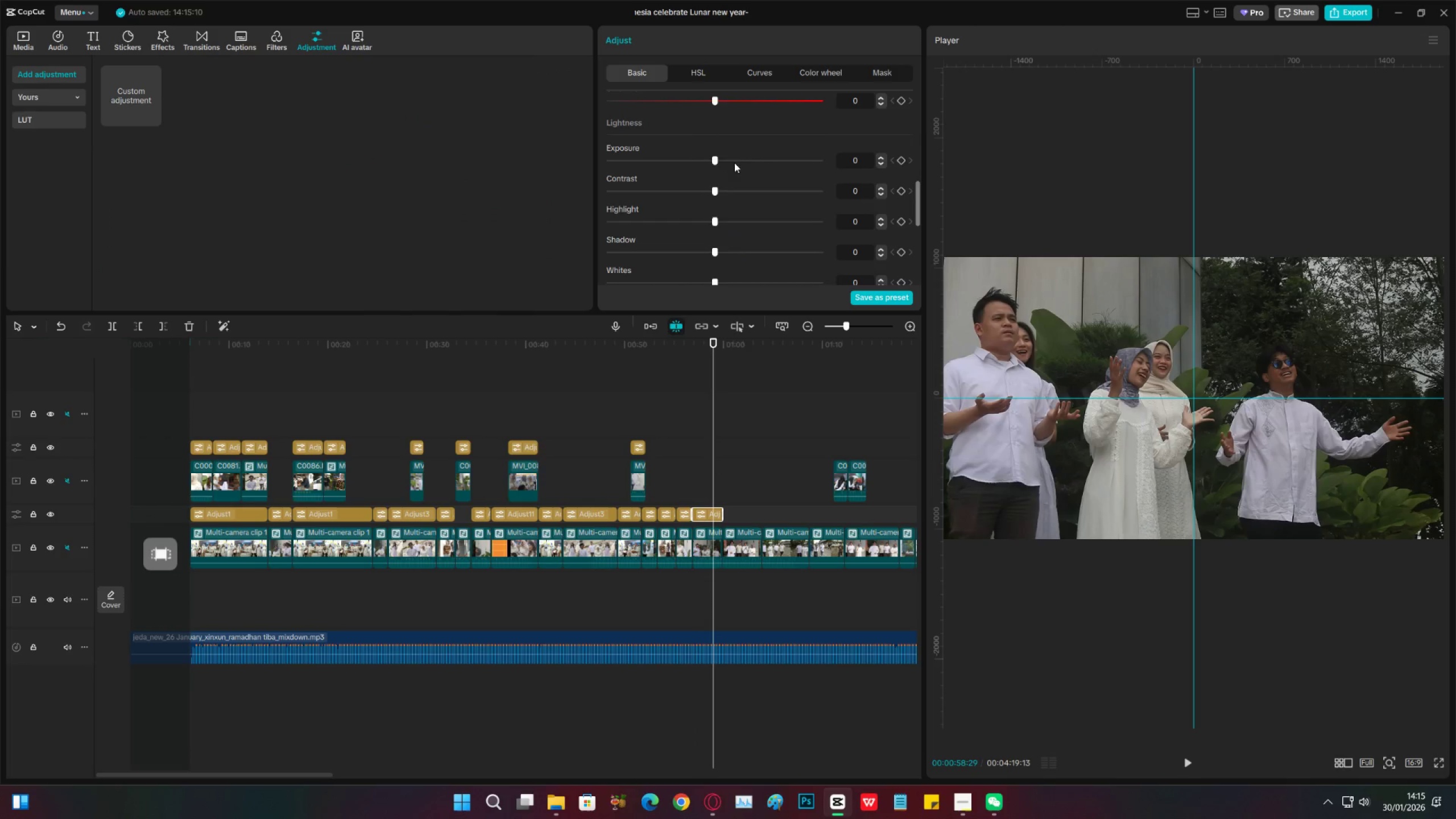 
left_click_drag(start_coordinate=[743, 161], to_coordinate=[770, 139])
 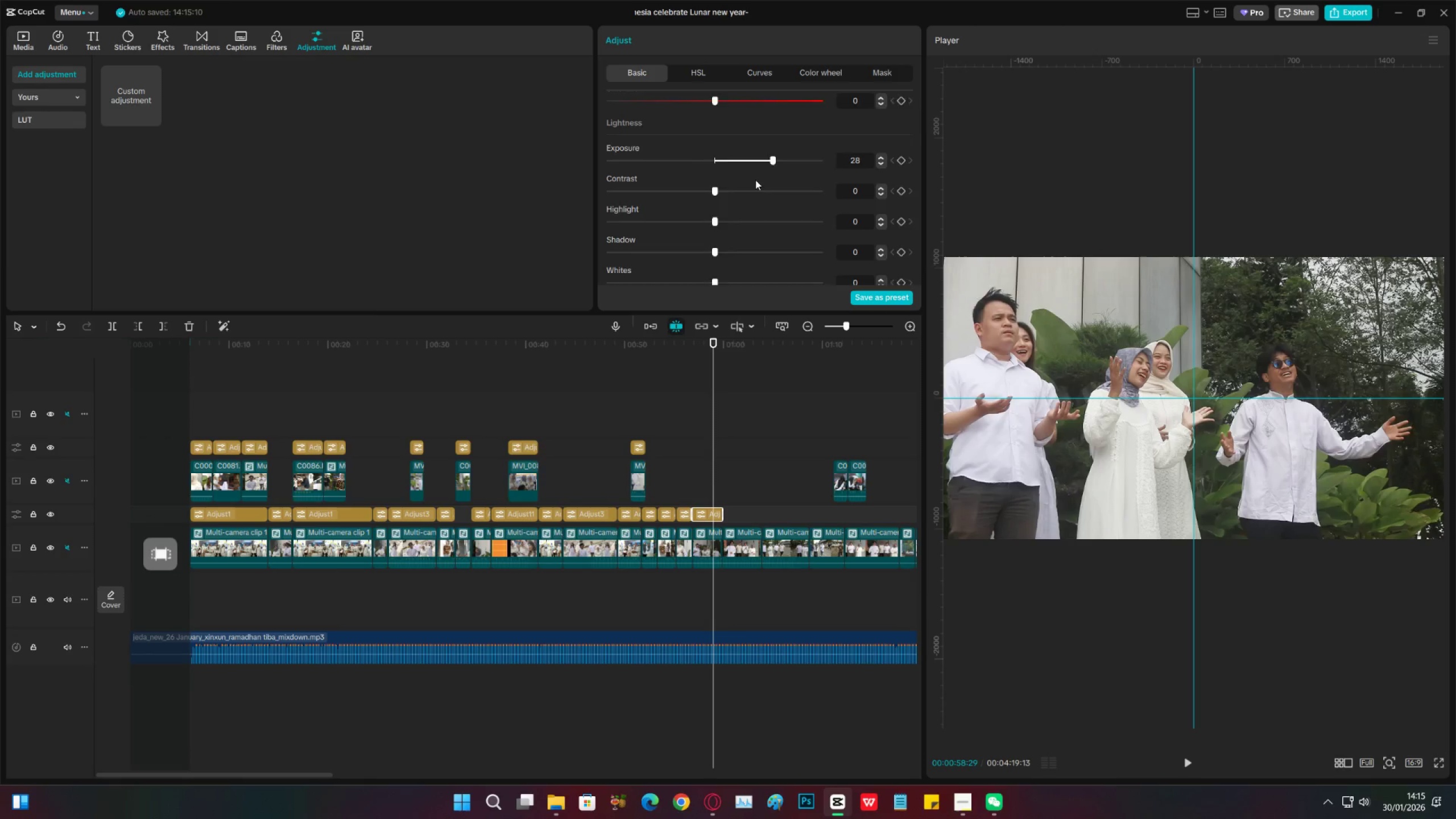 
scroll: coordinate [745, 189], scroll_direction: down, amount: 11.0
 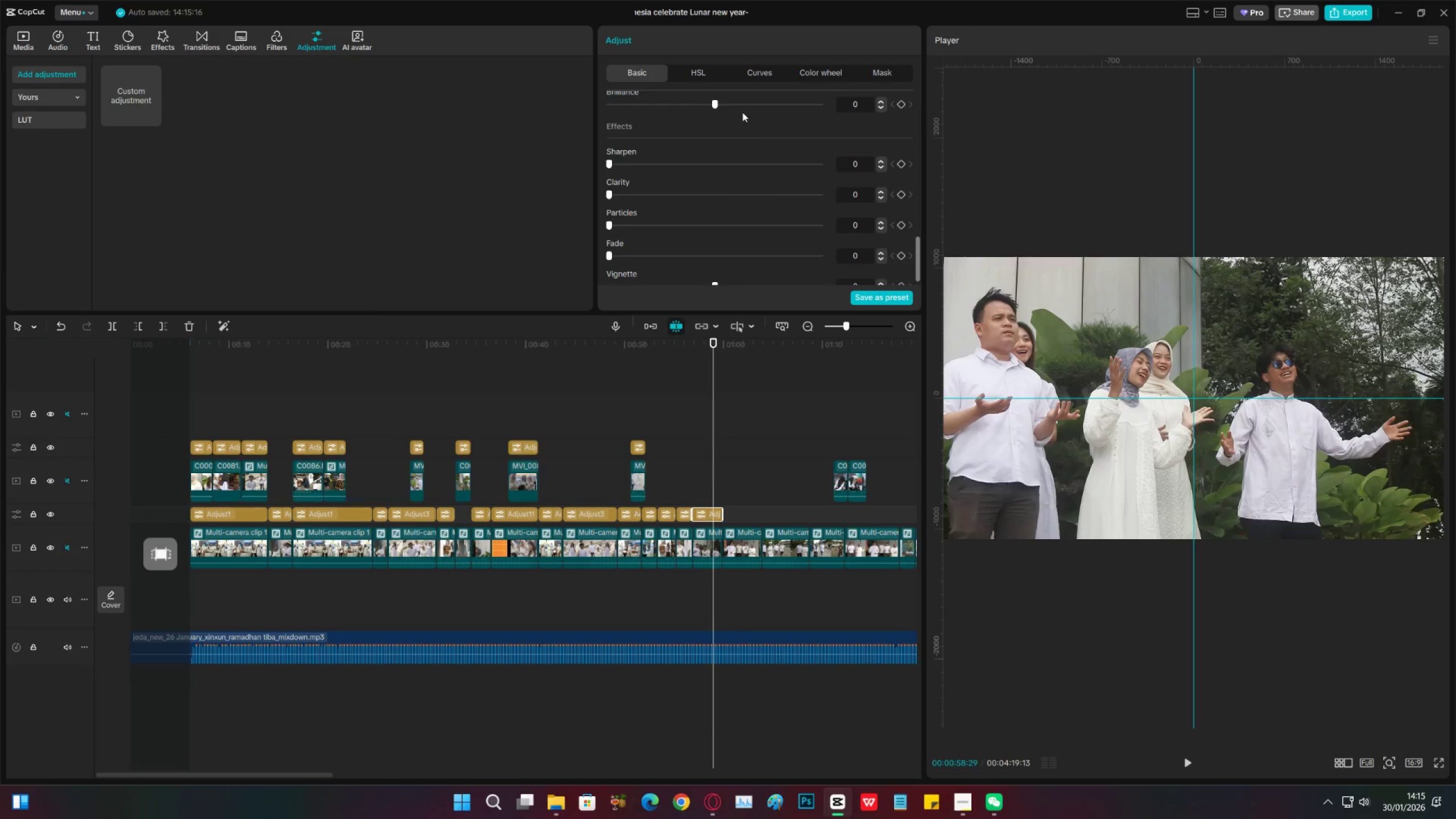 
left_click_drag(start_coordinate=[735, 107], to_coordinate=[719, 105])
 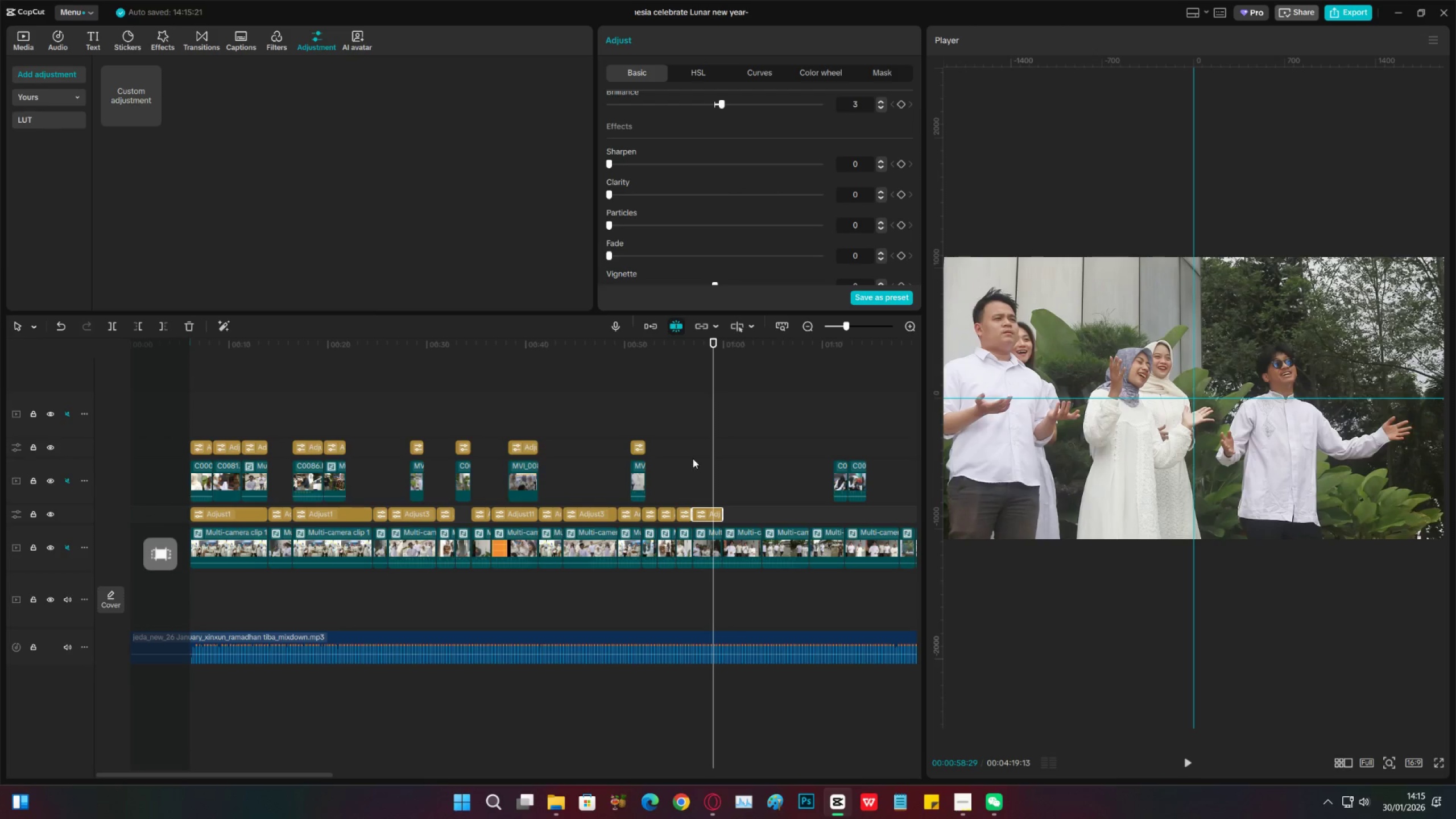 
left_click([682, 471])
 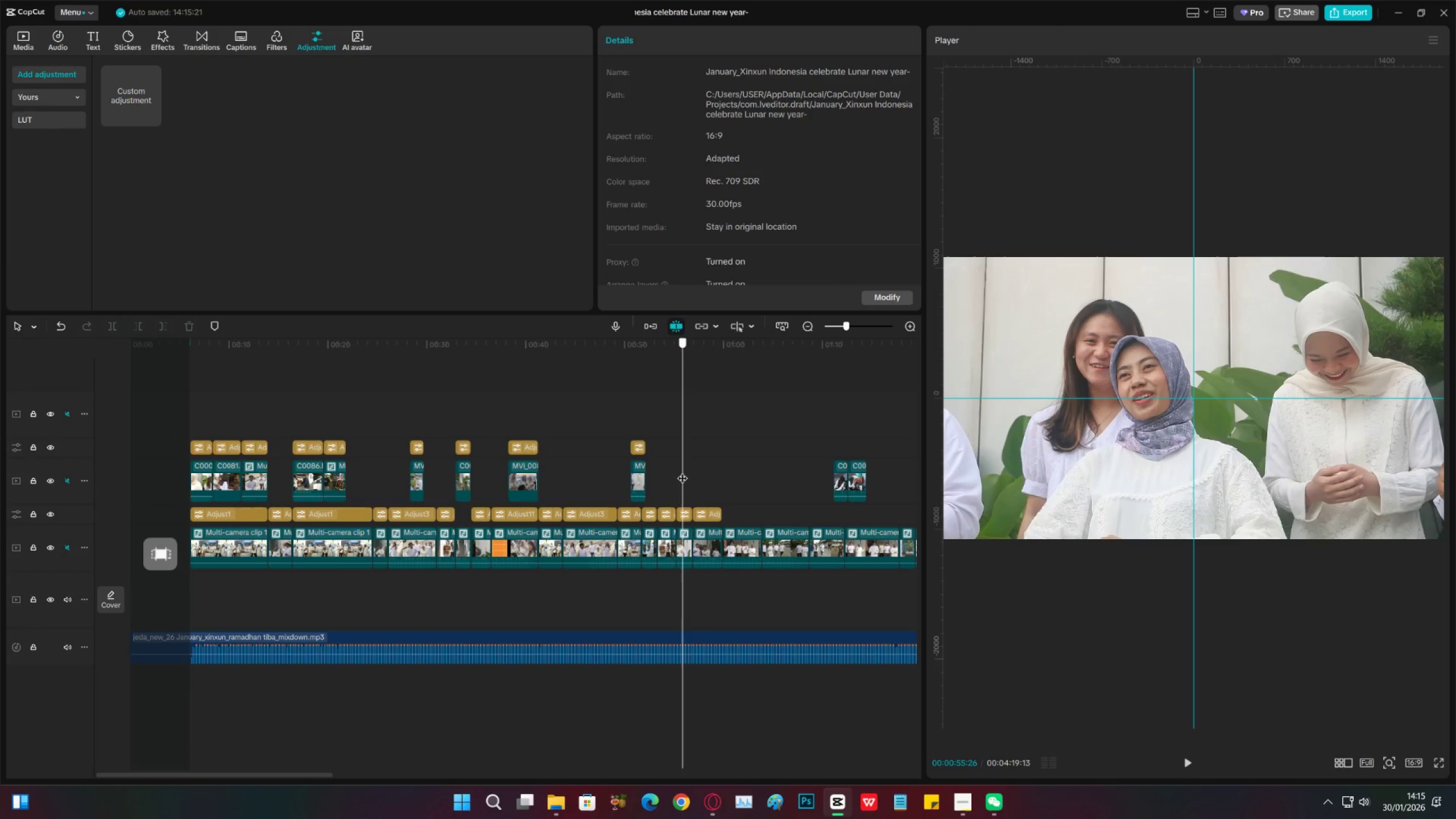 
left_click_drag(start_coordinate=[682, 471], to_coordinate=[701, 471])
 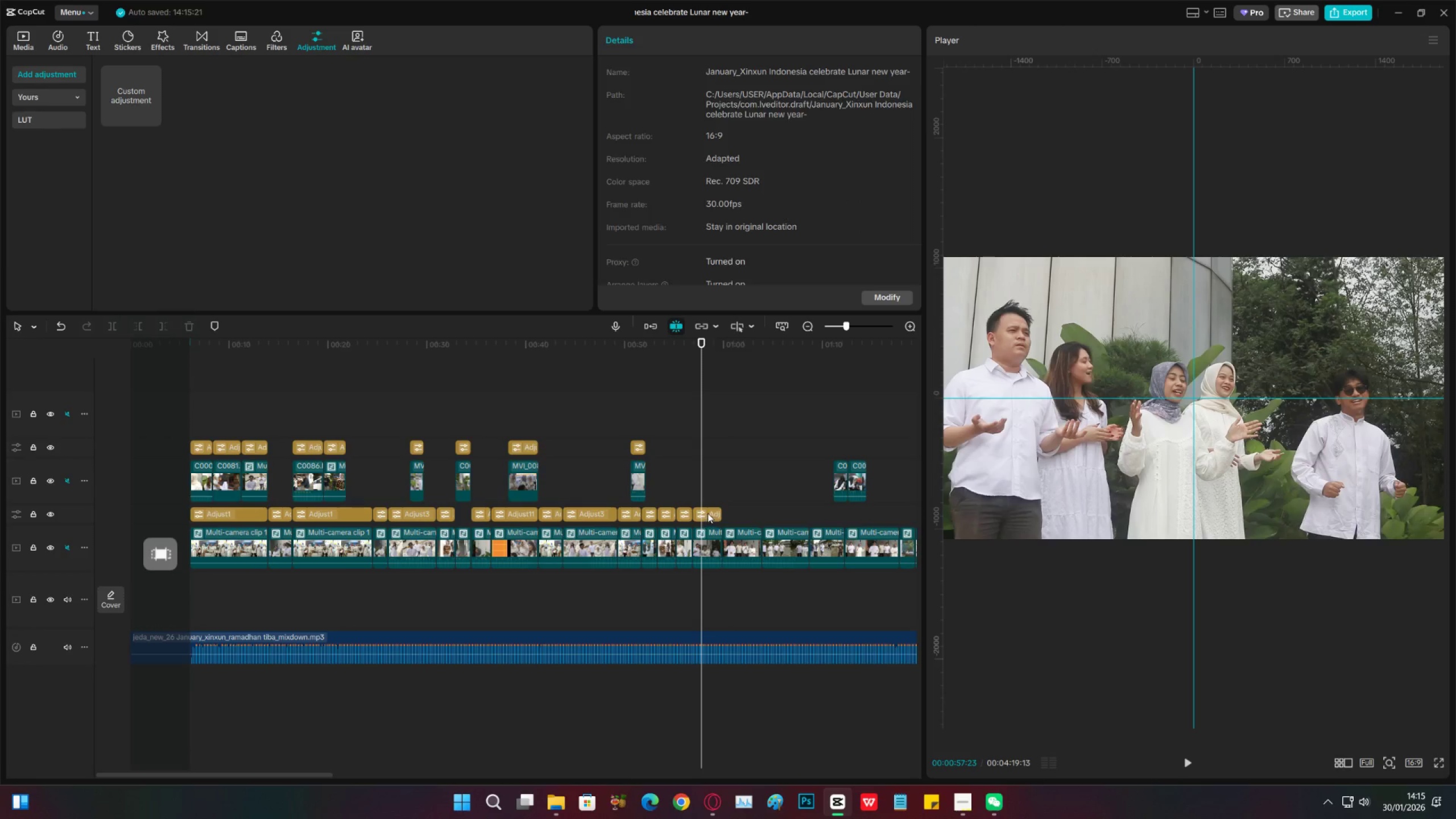 
scroll: coordinate [696, 174], scroll_direction: down, amount: 23.0
 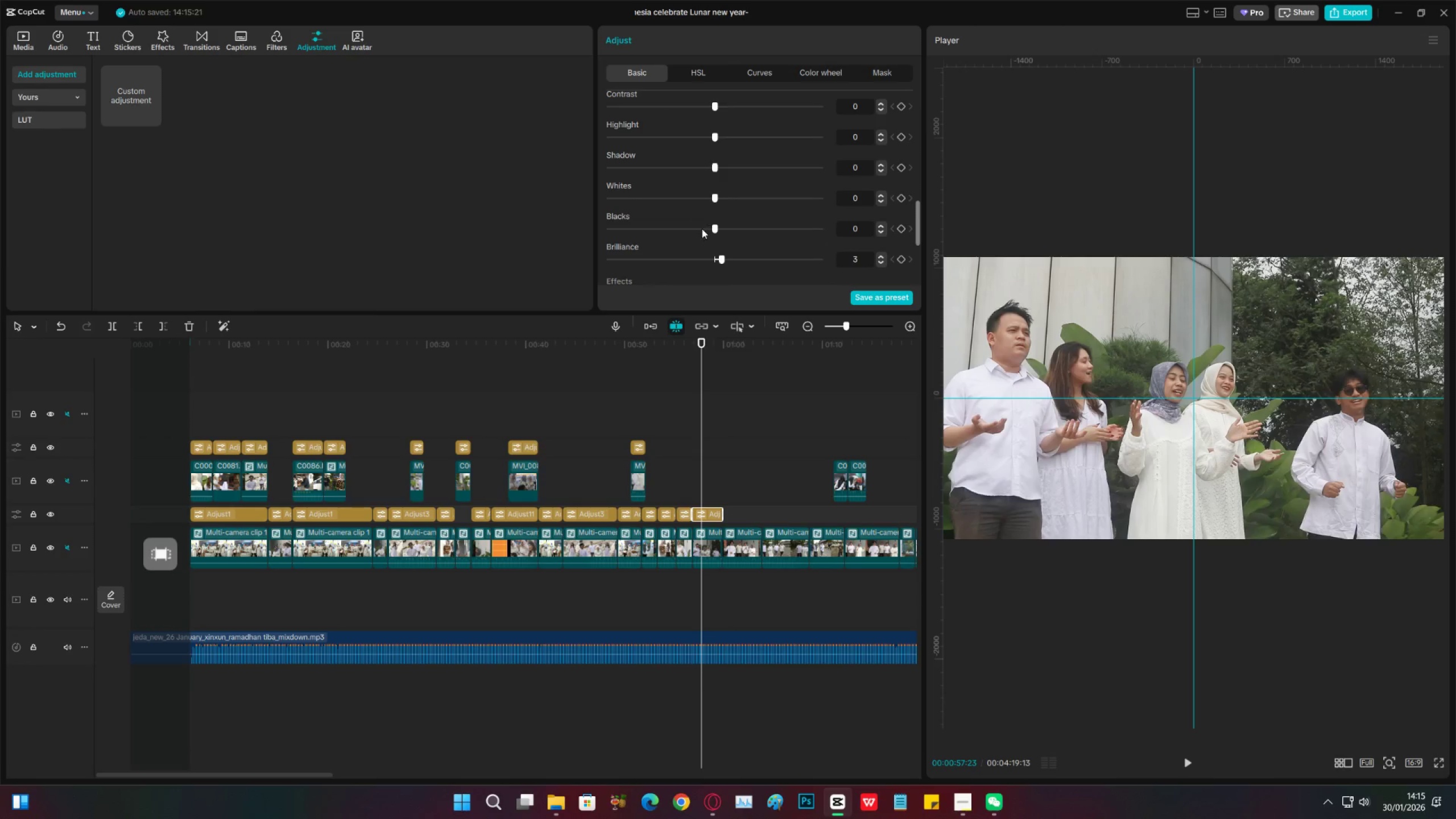 
left_click_drag(start_coordinate=[702, 229], to_coordinate=[699, 229])
 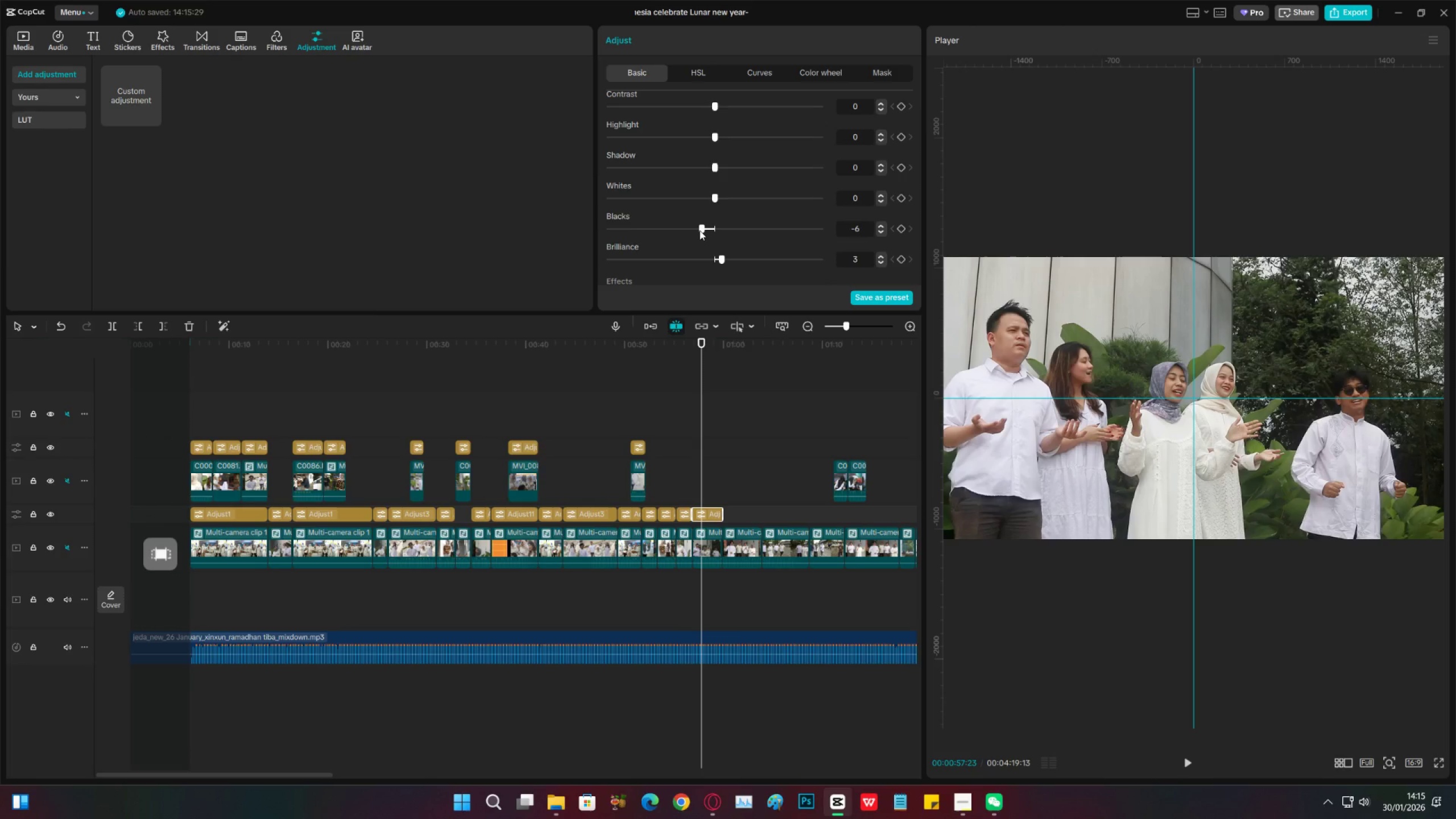 
left_click_drag(start_coordinate=[700, 229], to_coordinate=[702, 229])
 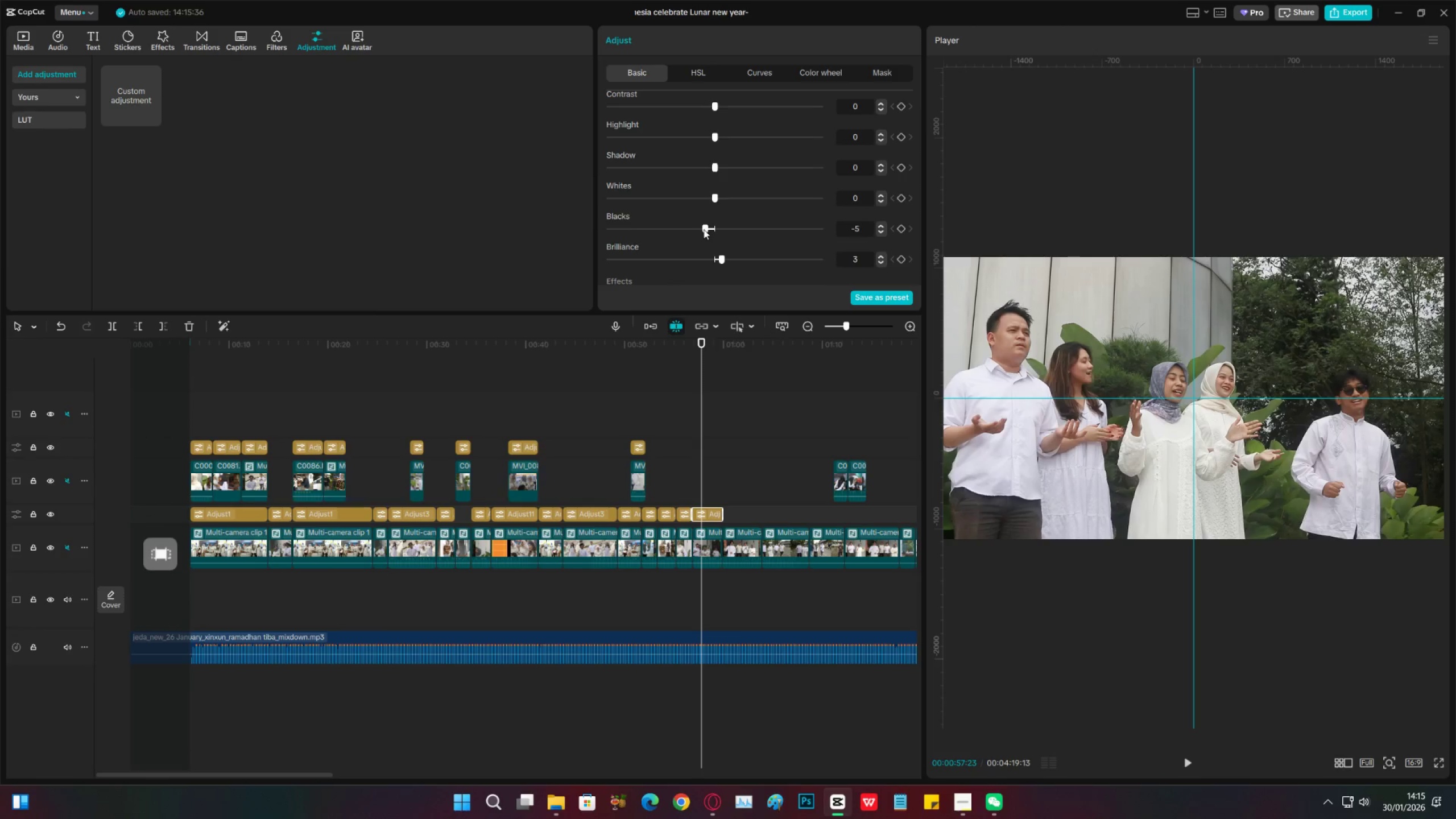 
scroll: coordinate [704, 229], scroll_direction: down, amount: 6.0
 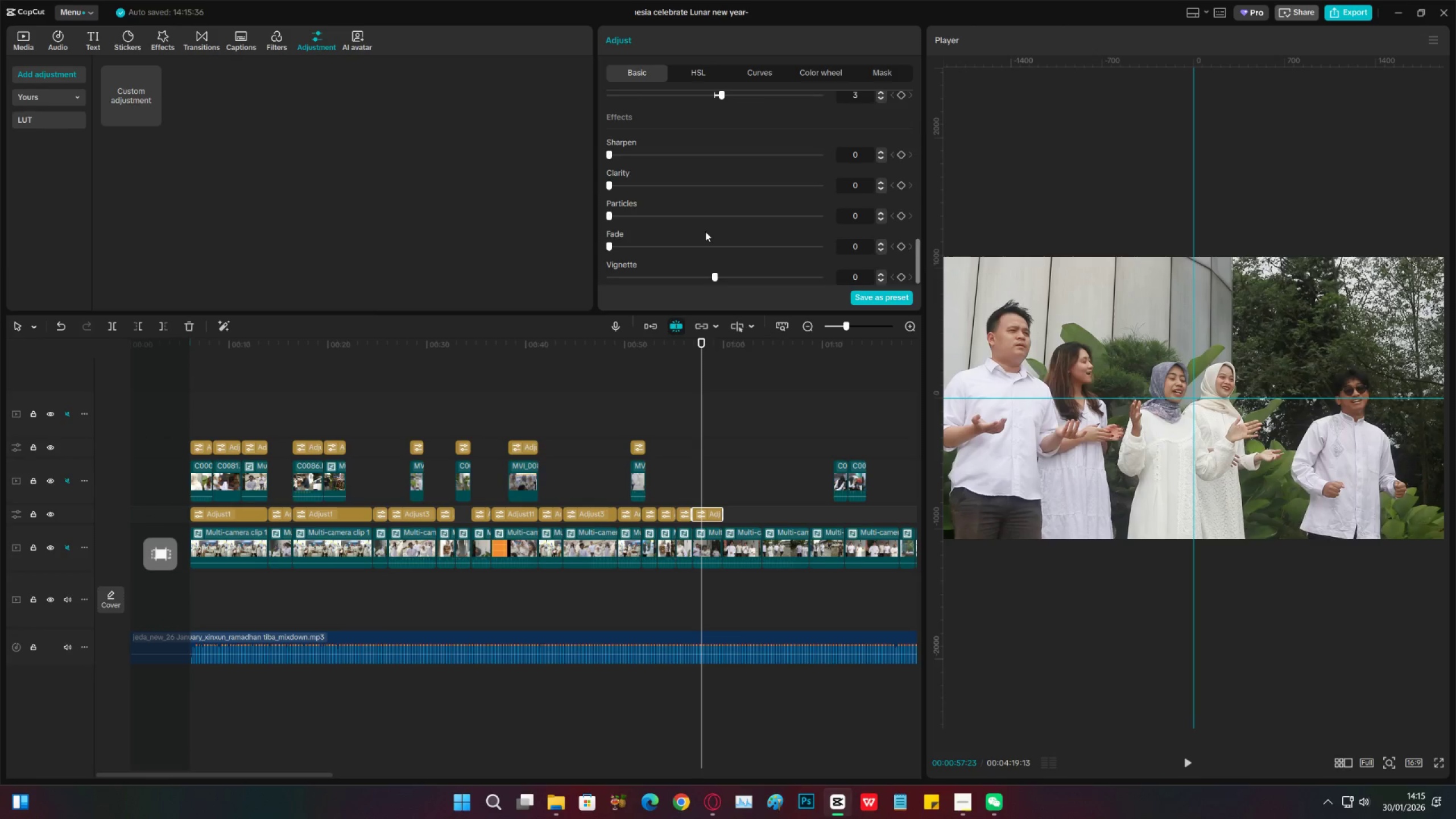 
scroll: coordinate [705, 237], scroll_direction: none, amount: 0.0
 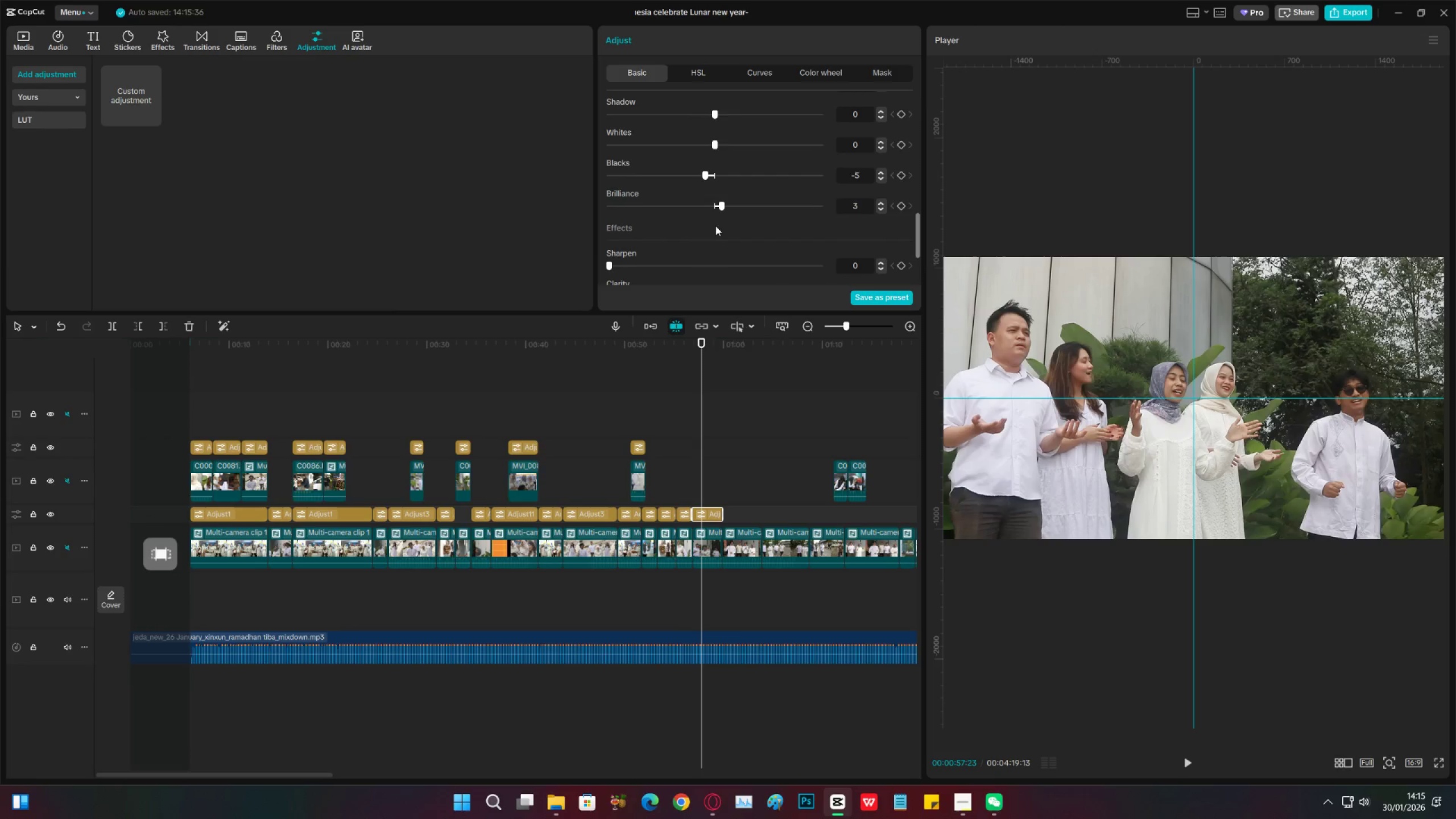 
scroll: coordinate [728, 225], scroll_direction: up, amount: 7.0
 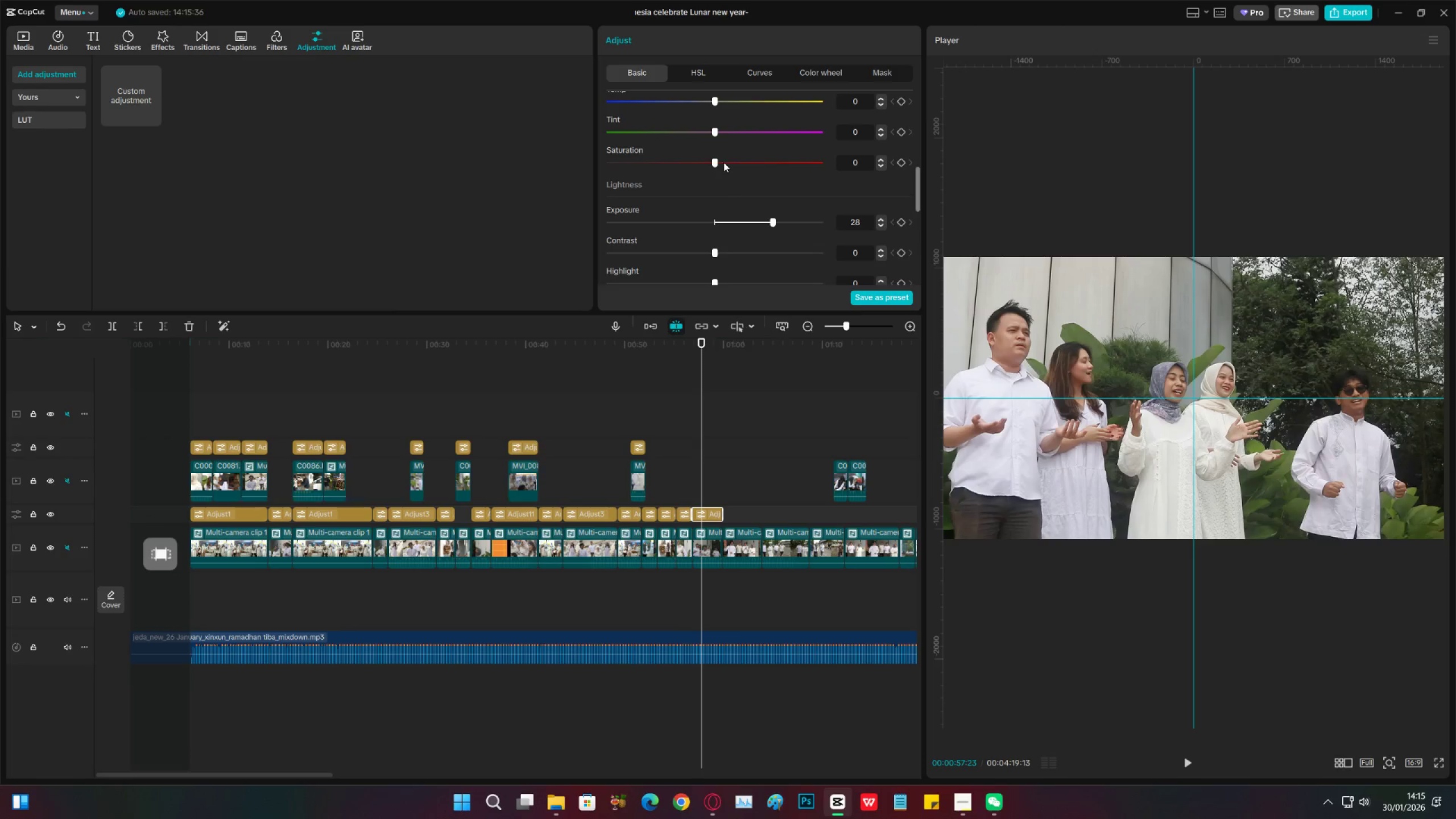 
left_click_drag(start_coordinate=[723, 162], to_coordinate=[721, 162])
 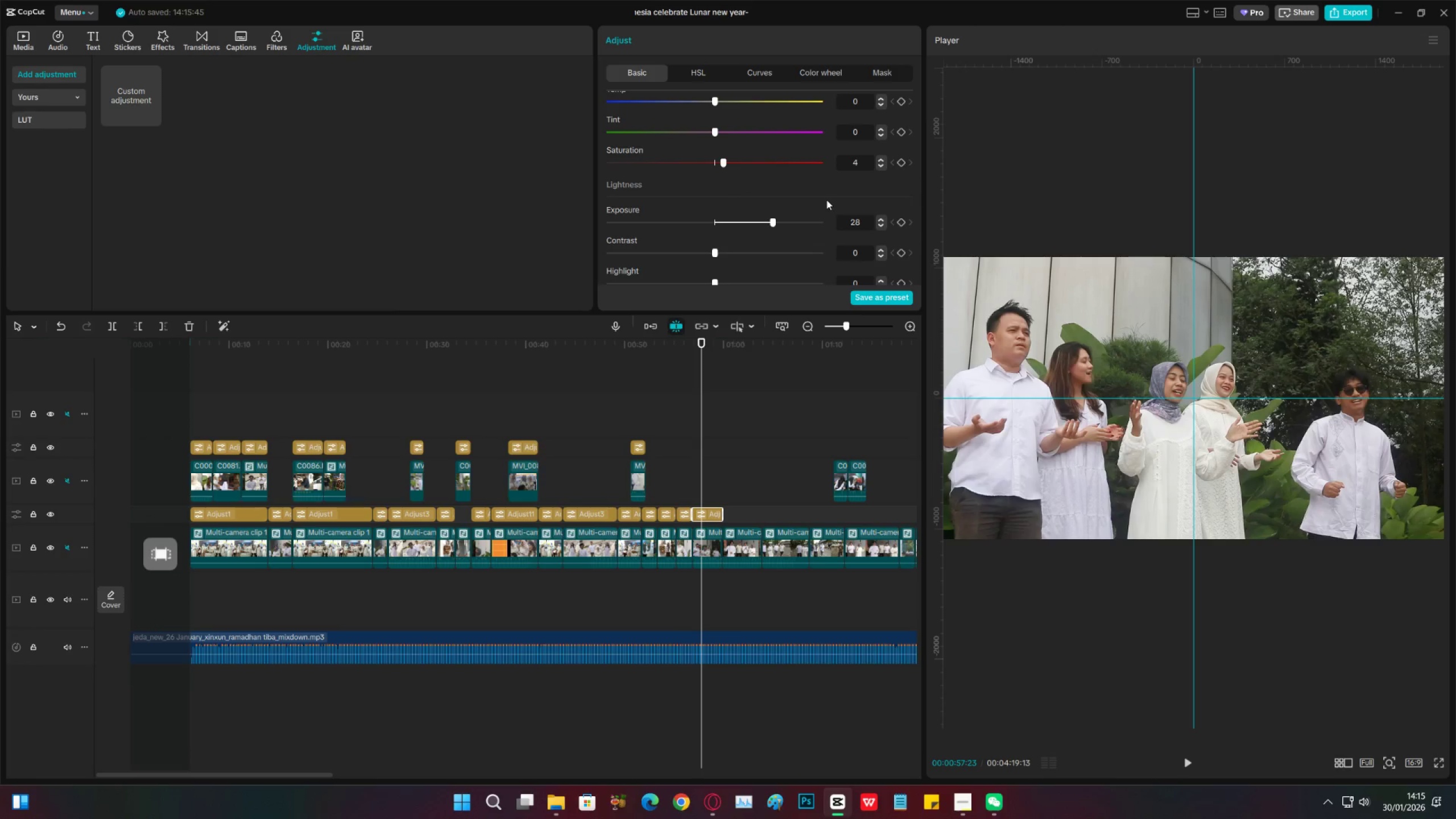 
left_click([883, 165])
 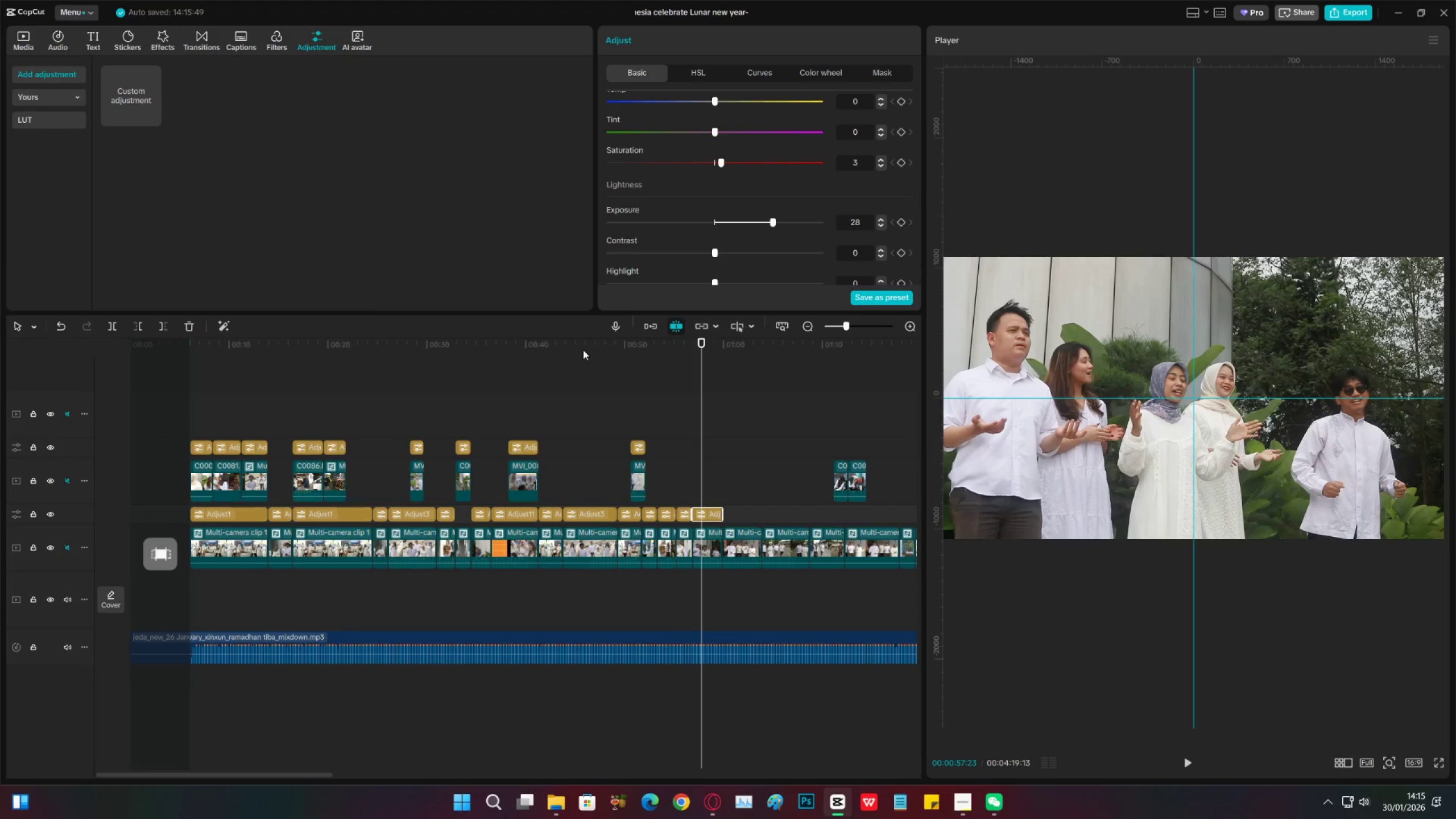 
left_click_drag(start_coordinate=[679, 345], to_coordinate=[679, 353])
 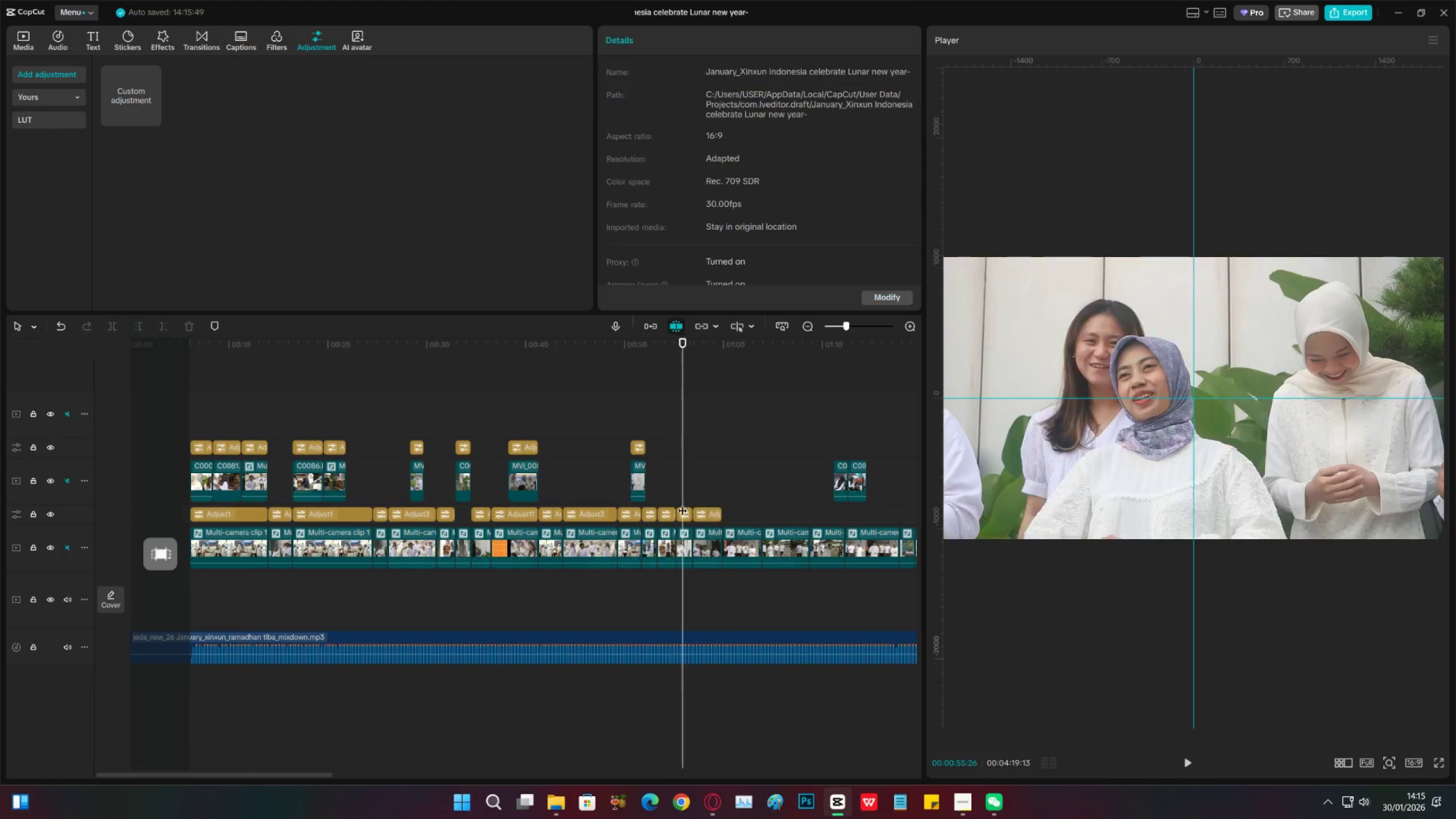 
double_click([682, 512])
 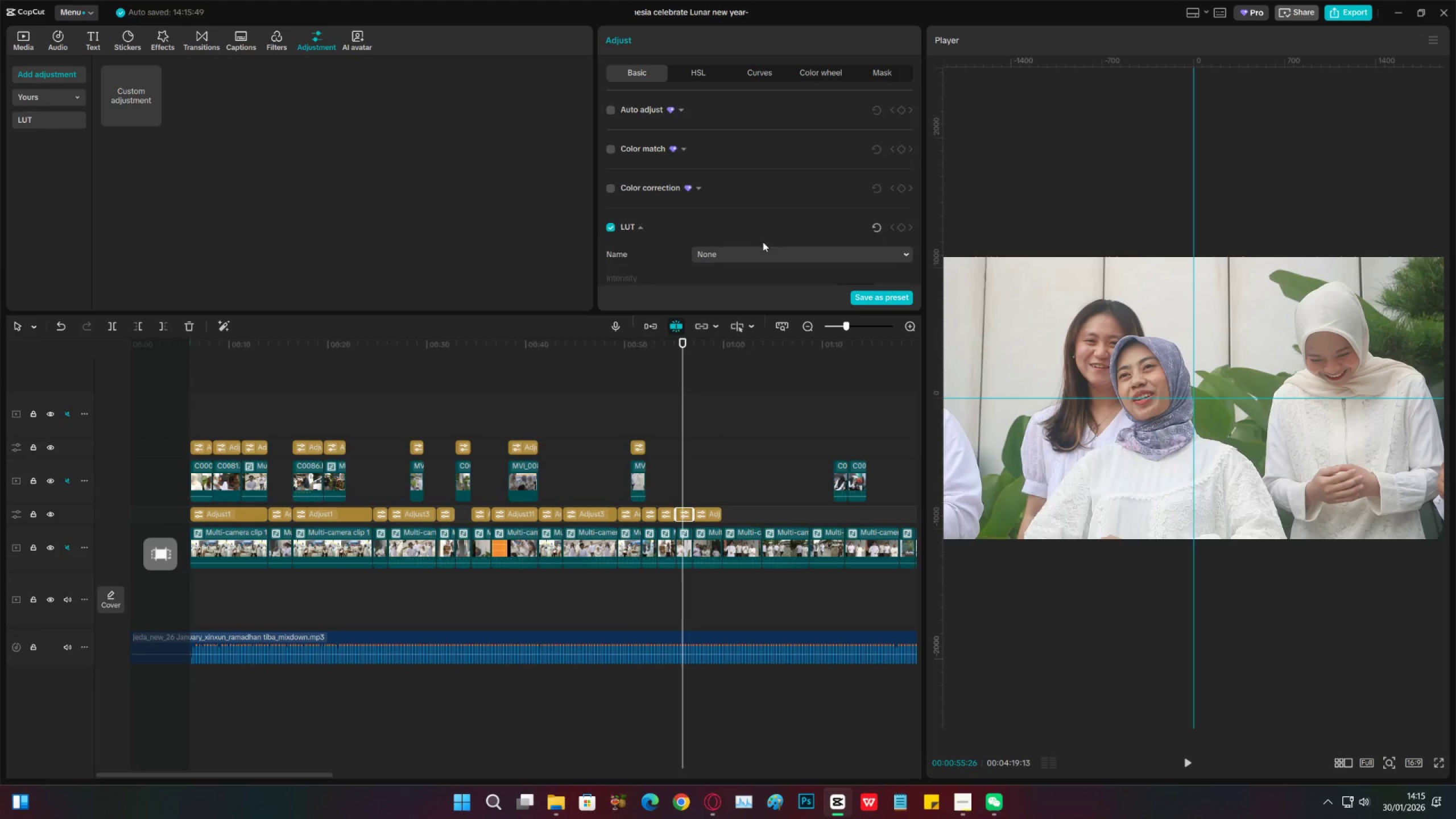 
scroll: coordinate [747, 235], scroll_direction: down, amount: 25.0
 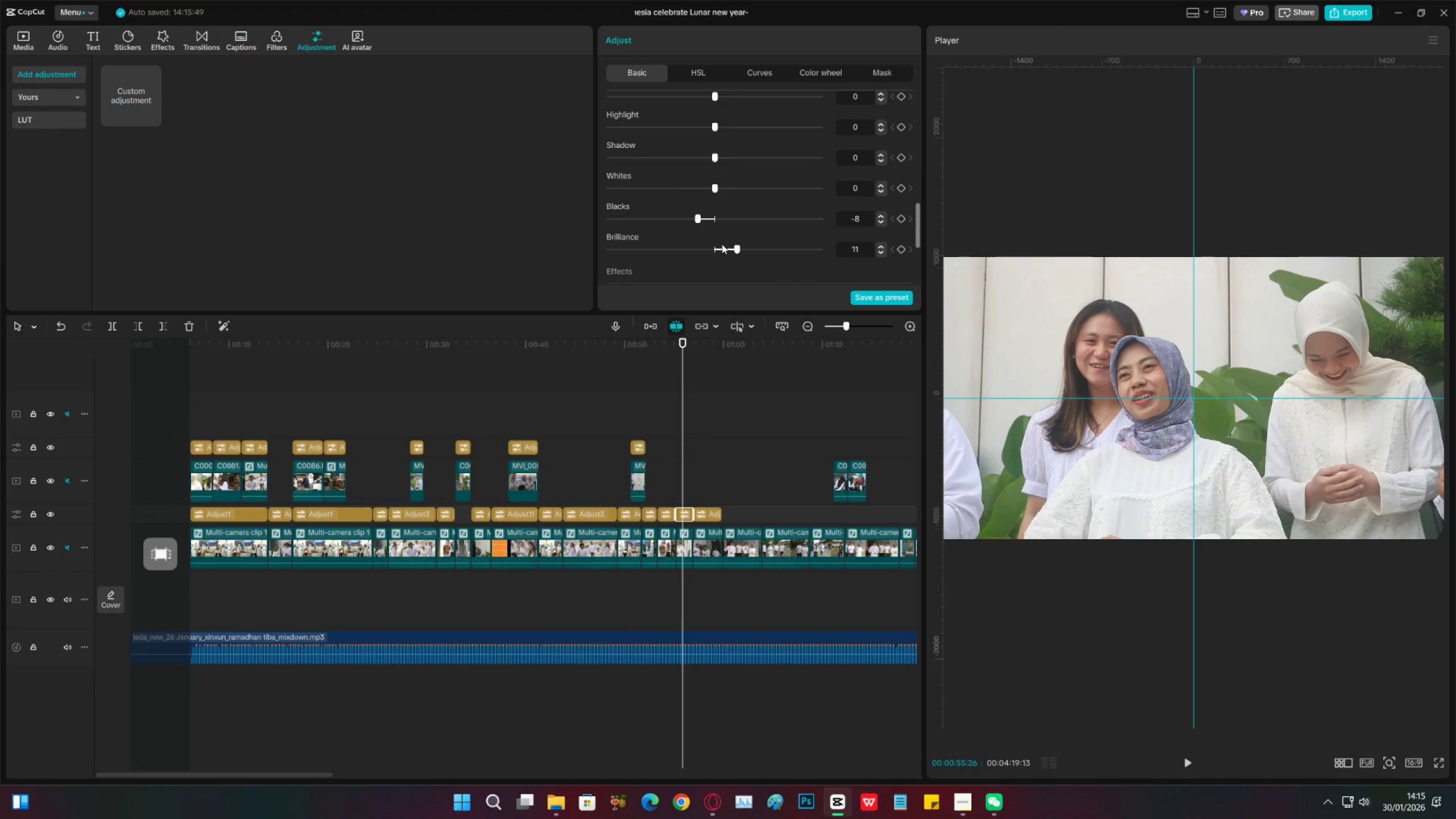 
left_click_drag(start_coordinate=[725, 251], to_coordinate=[722, 252])
 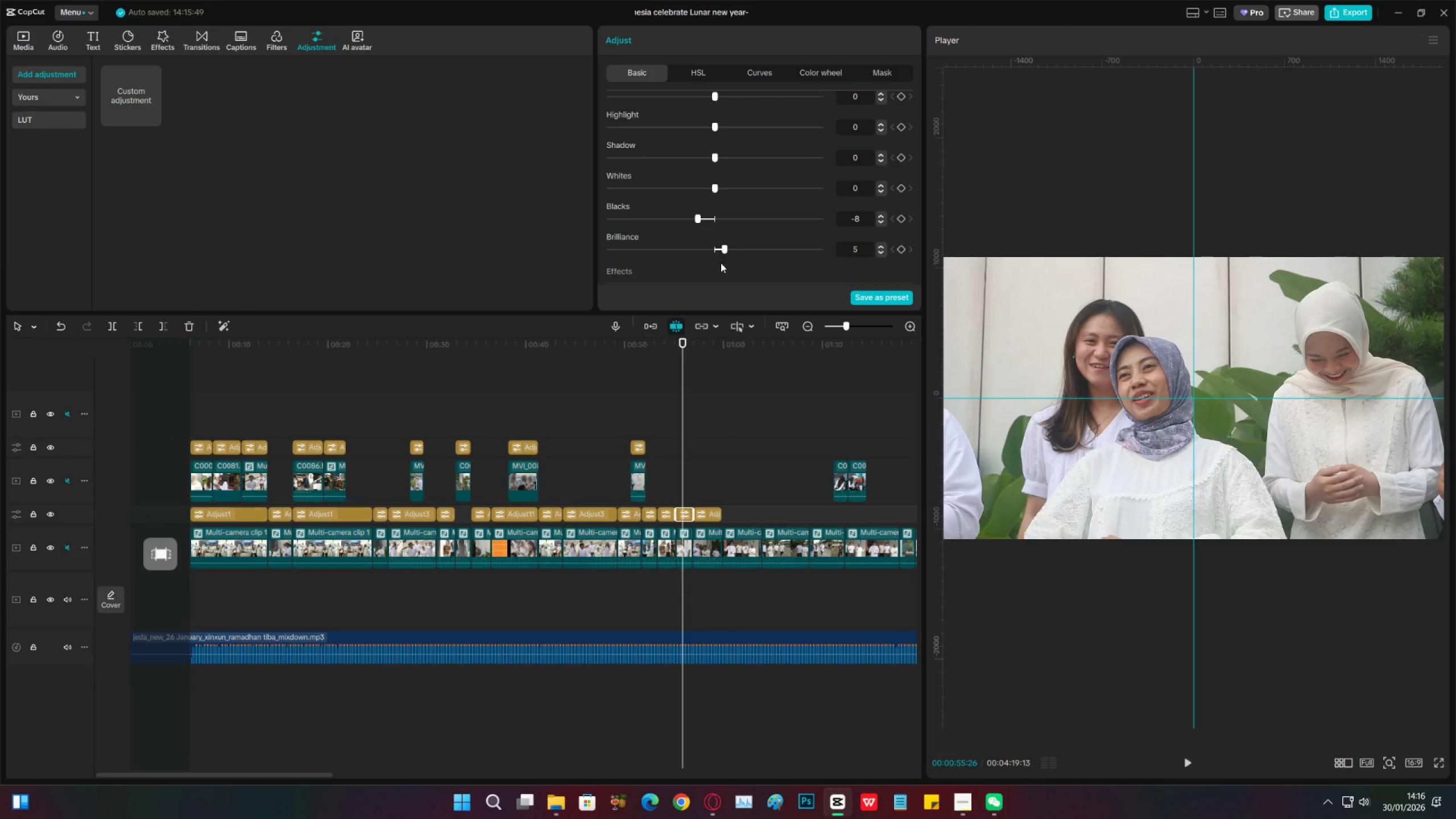 
key(Space)
 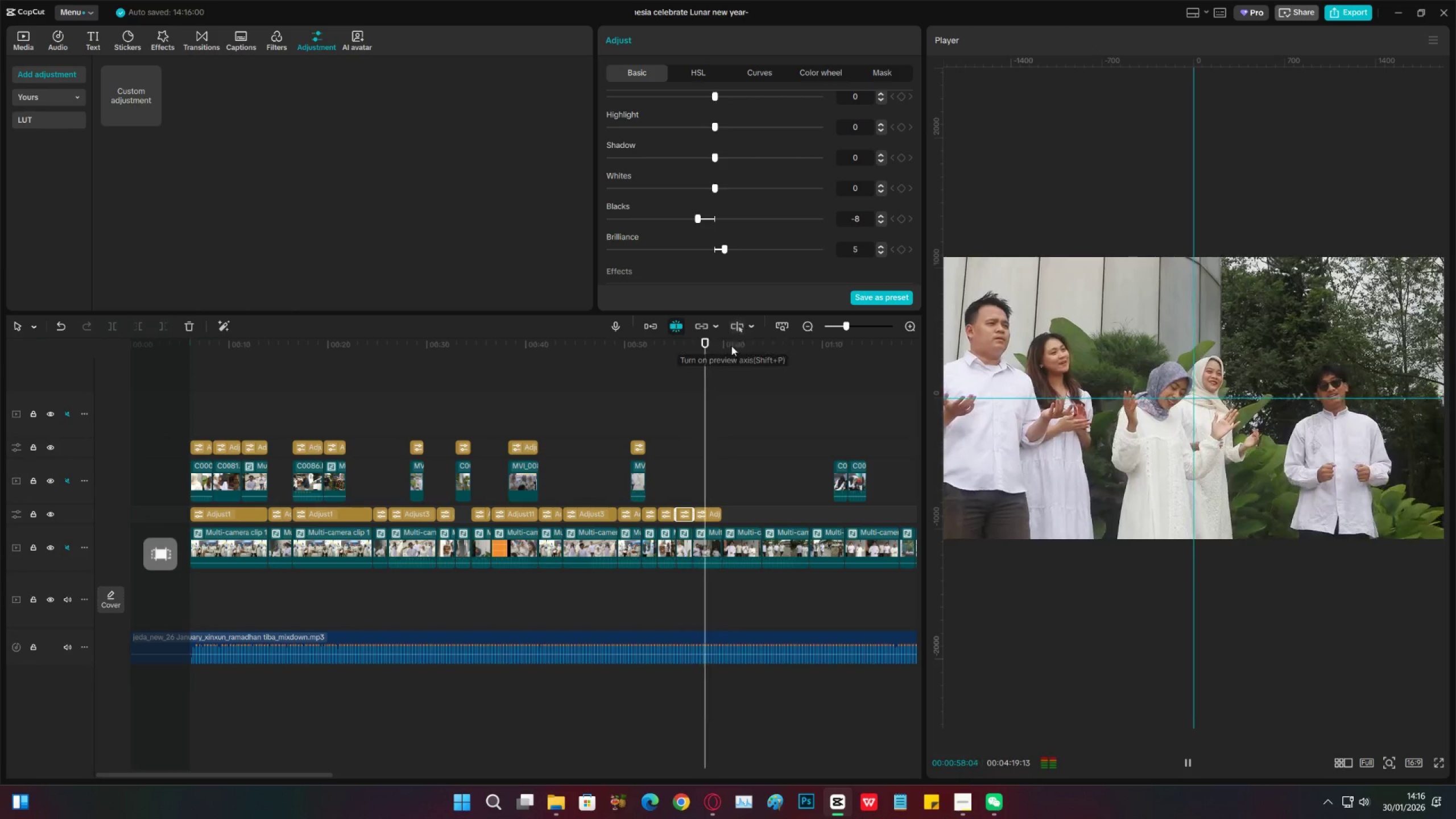 
key(Space)
 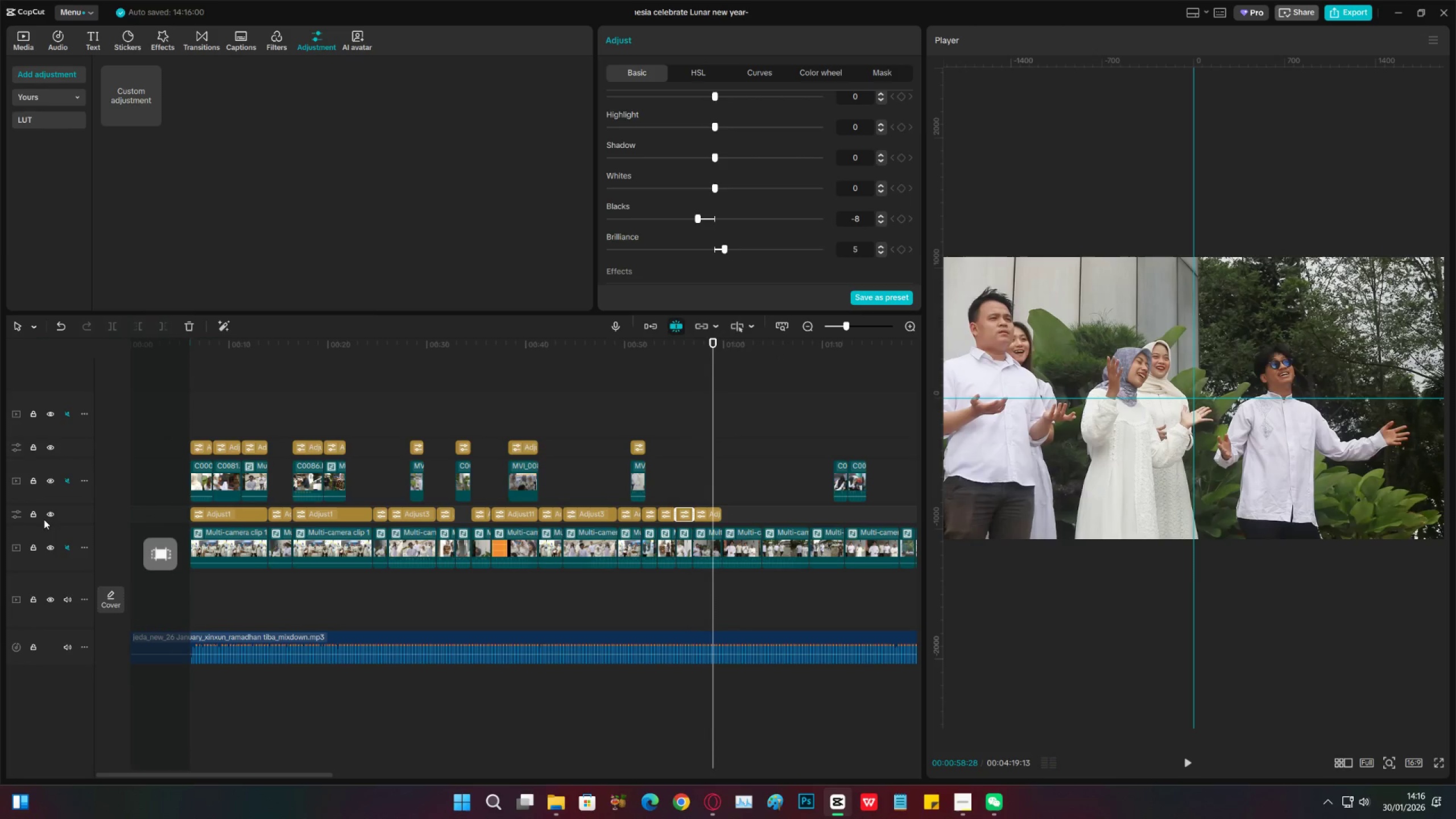 
left_click([50, 518])
 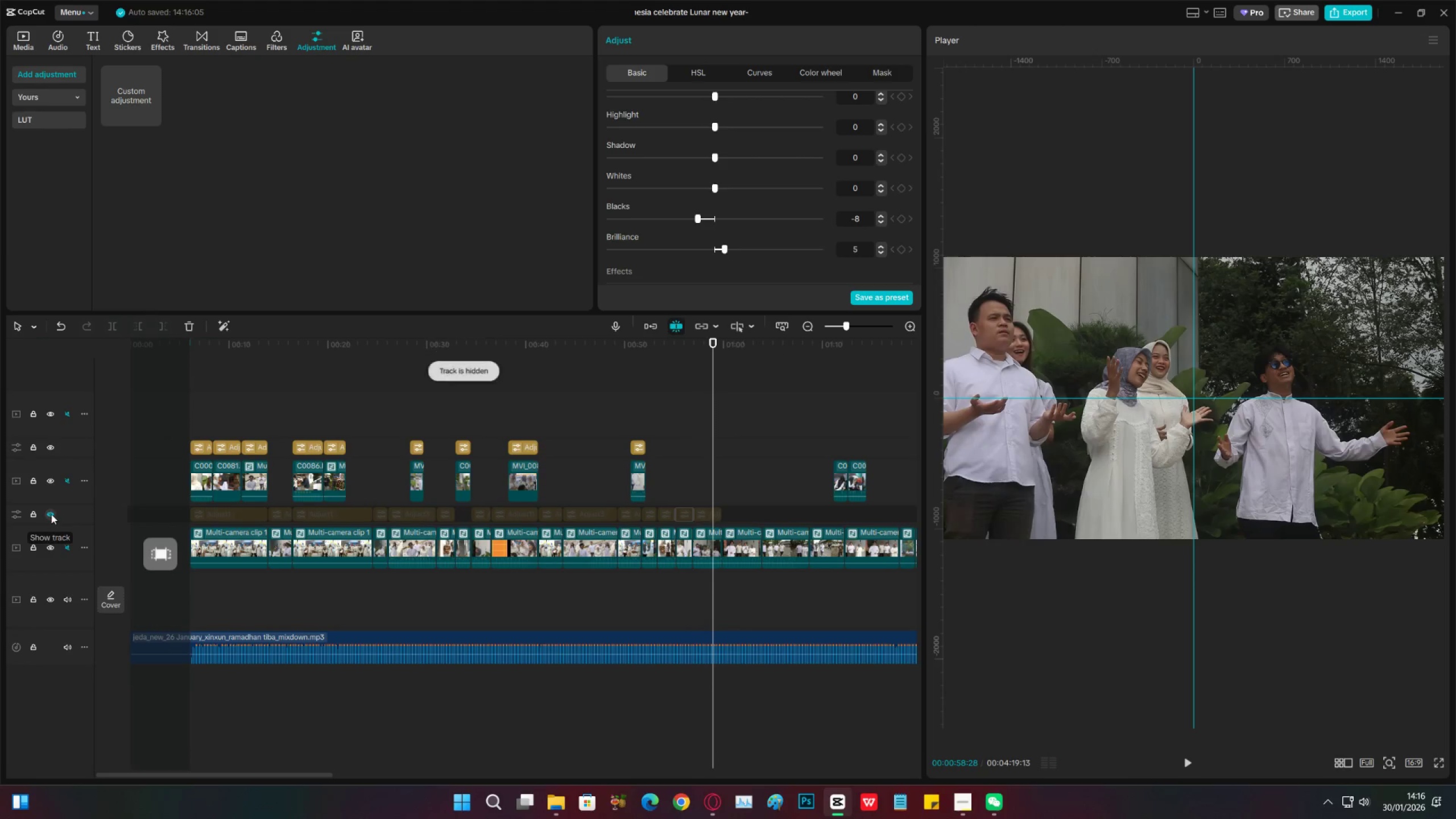 
left_click([51, 514])
 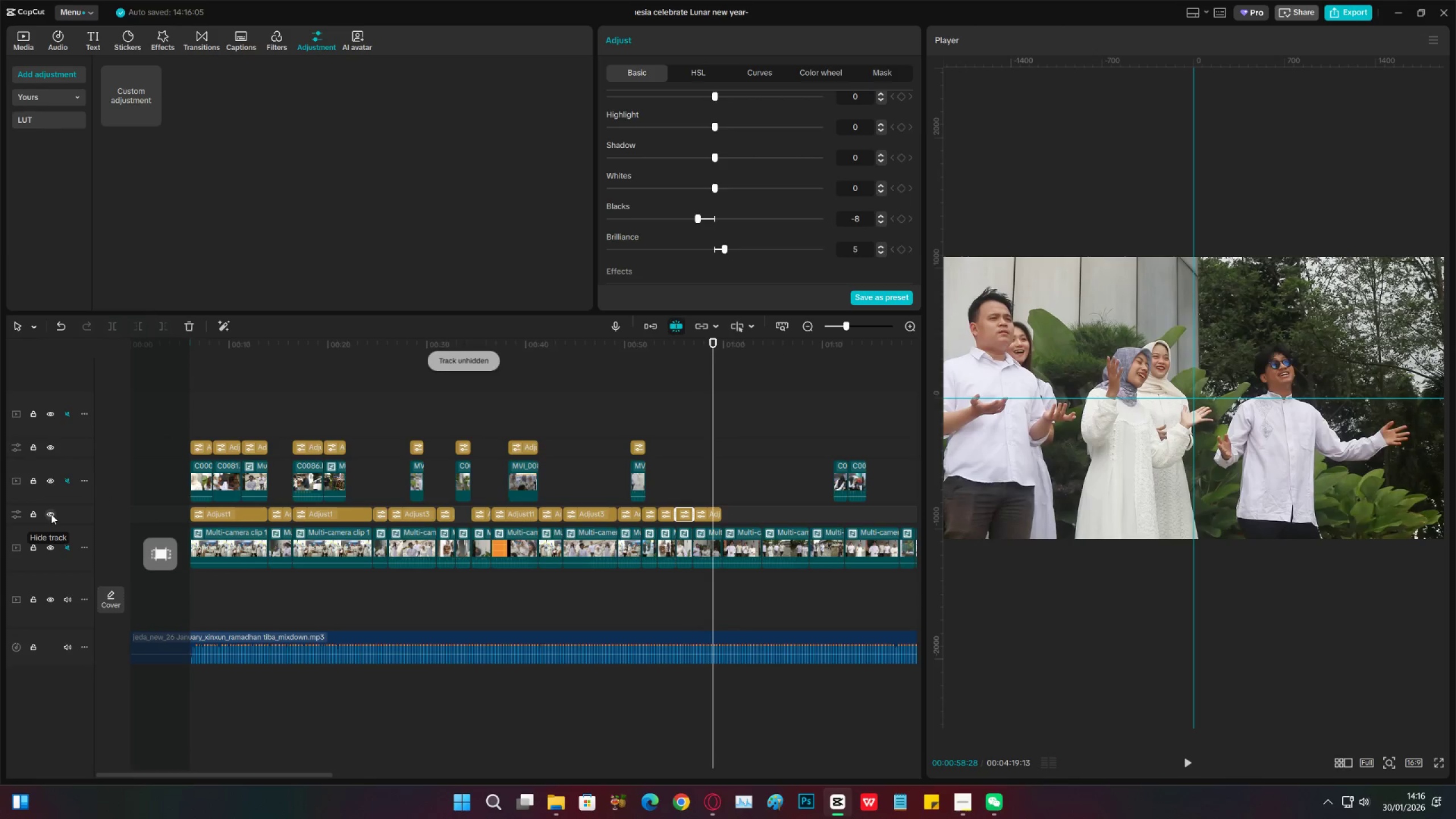 
key(Space)
 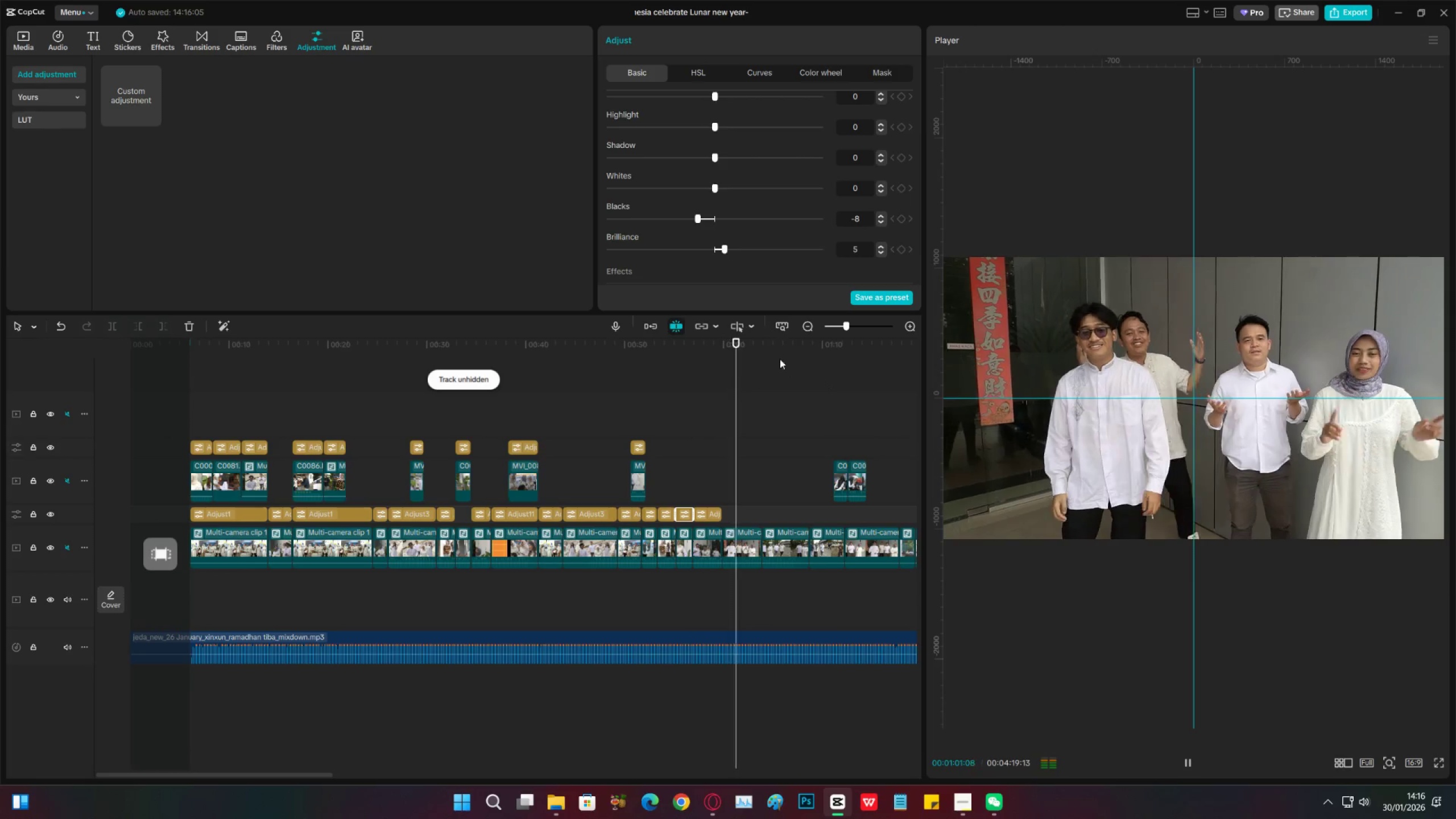 
left_click_drag(start_coordinate=[722, 350], to_coordinate=[719, 362])
 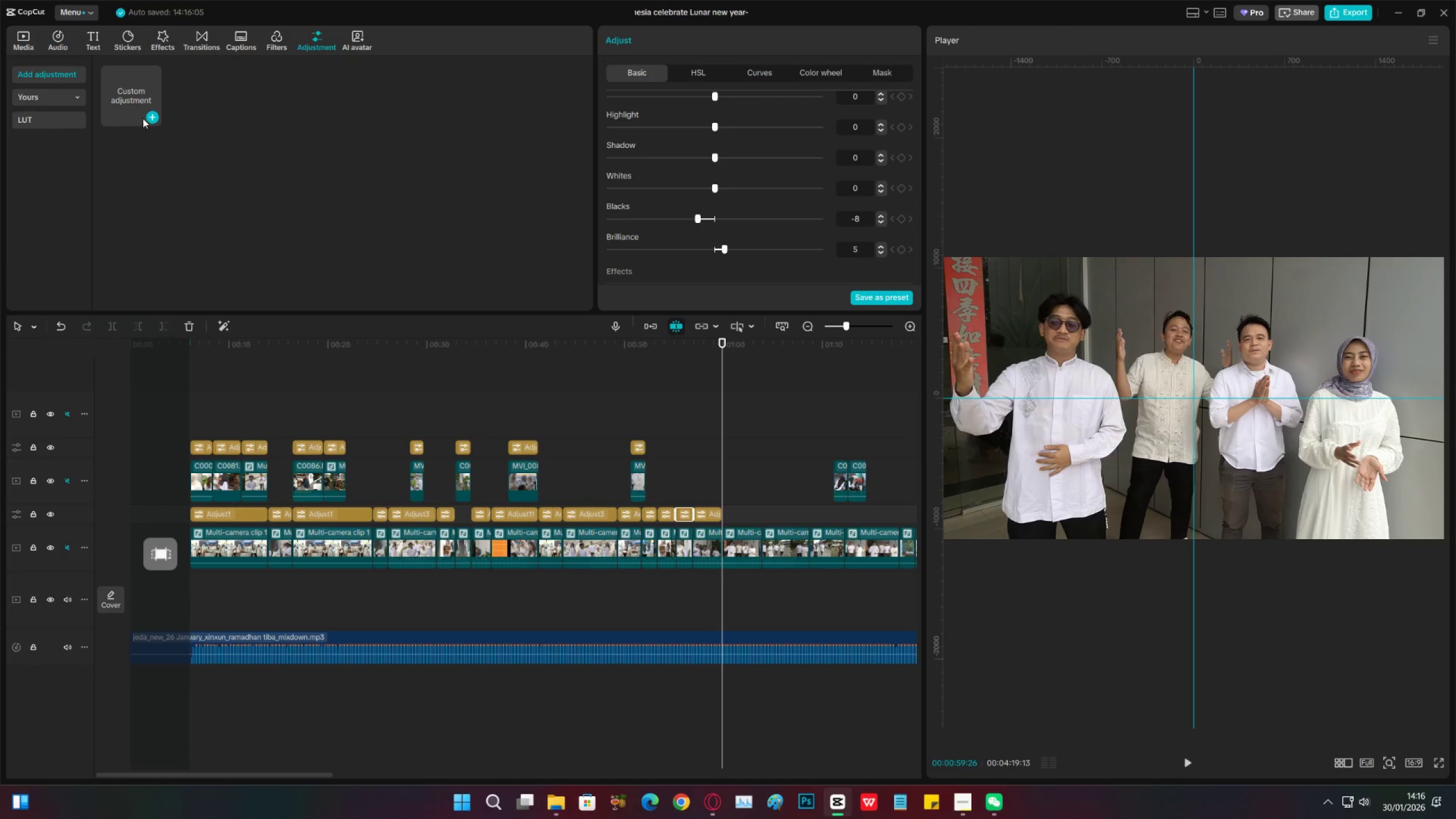 
left_click([151, 122])
 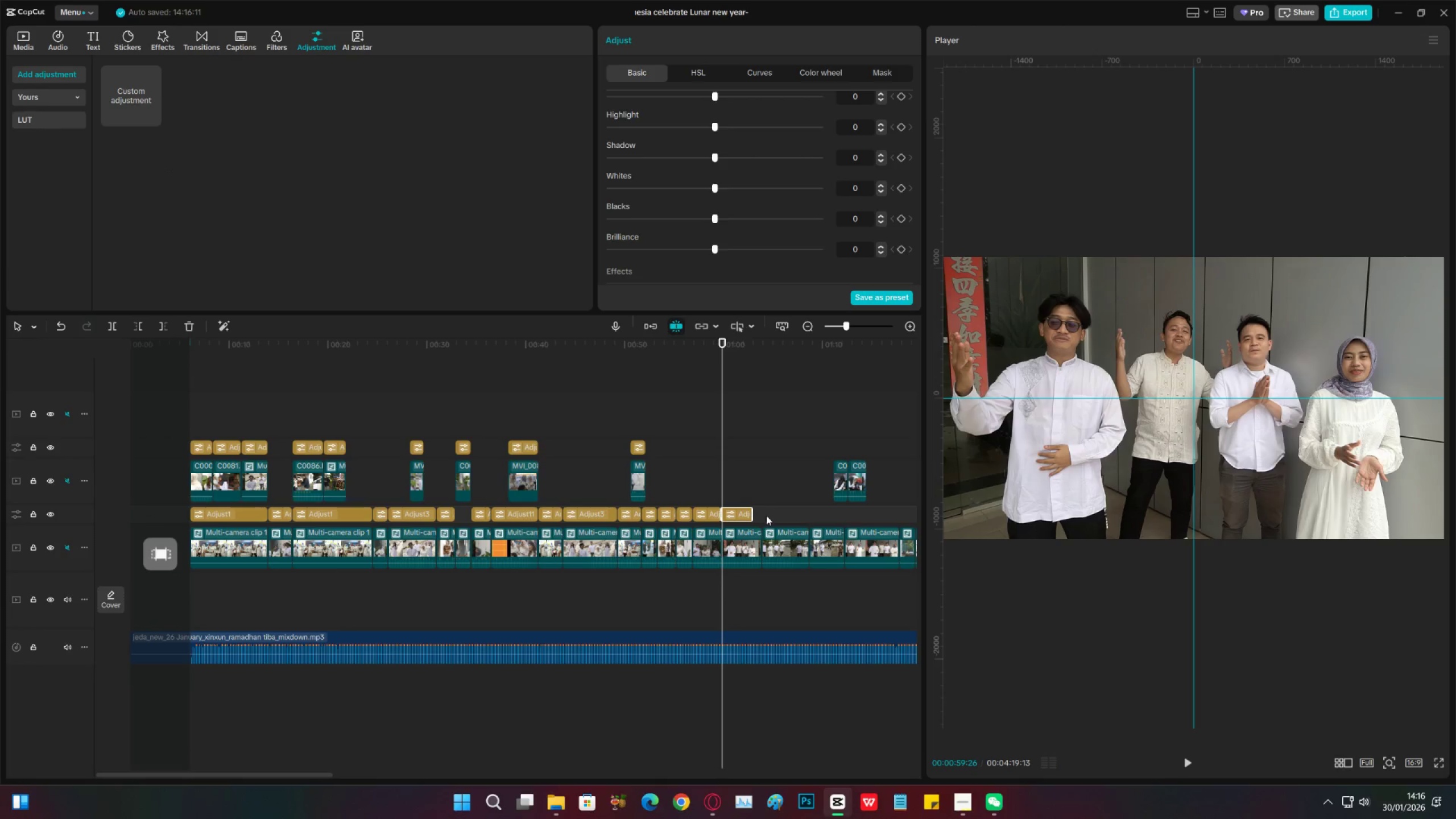 
left_click_drag(start_coordinate=[754, 514], to_coordinate=[761, 514])
 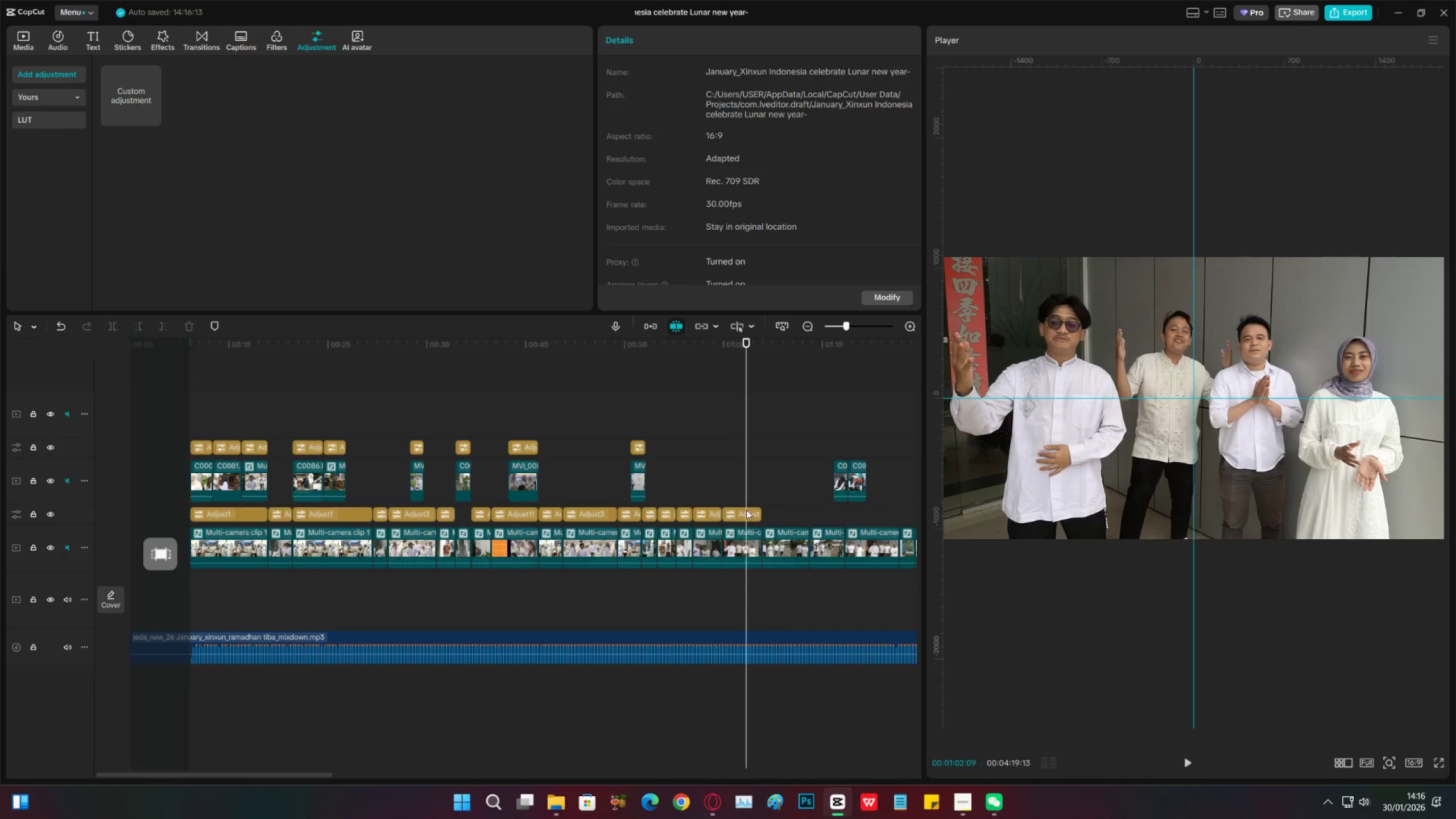 
double_click([746, 511])
 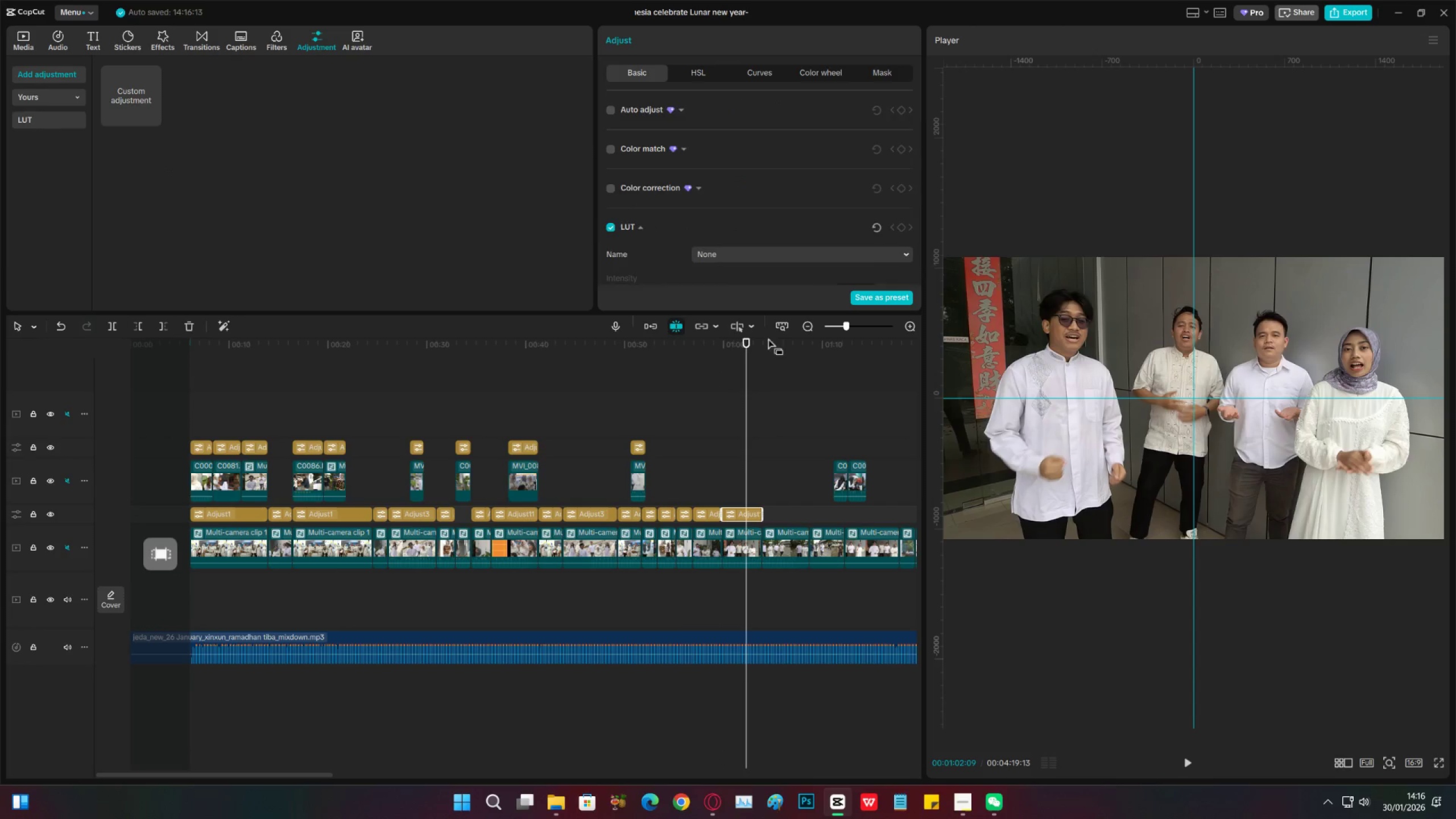 
scroll: coordinate [754, 233], scroll_direction: down, amount: 25.0
 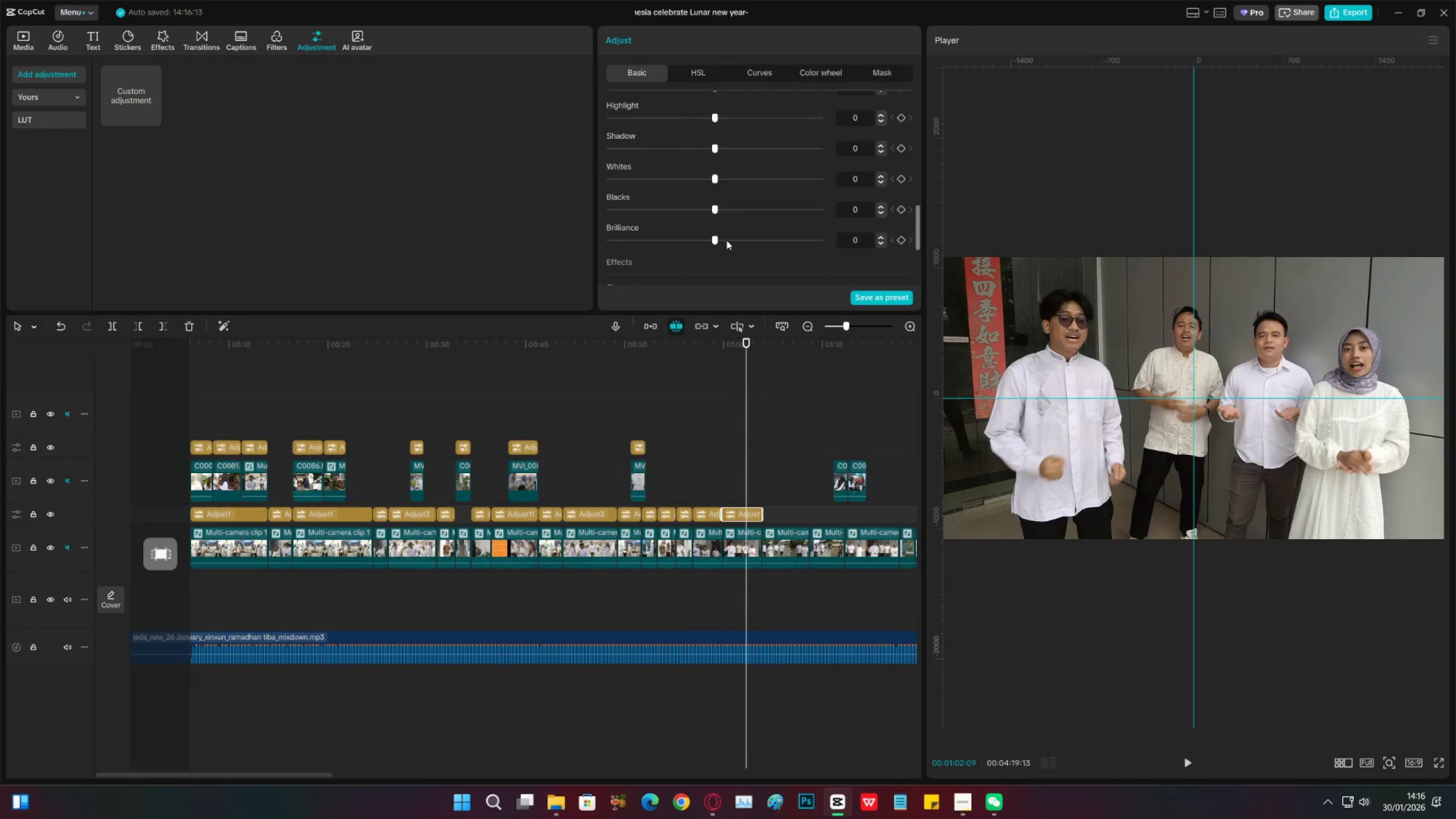 
left_click_drag(start_coordinate=[726, 240], to_coordinate=[737, 240])
 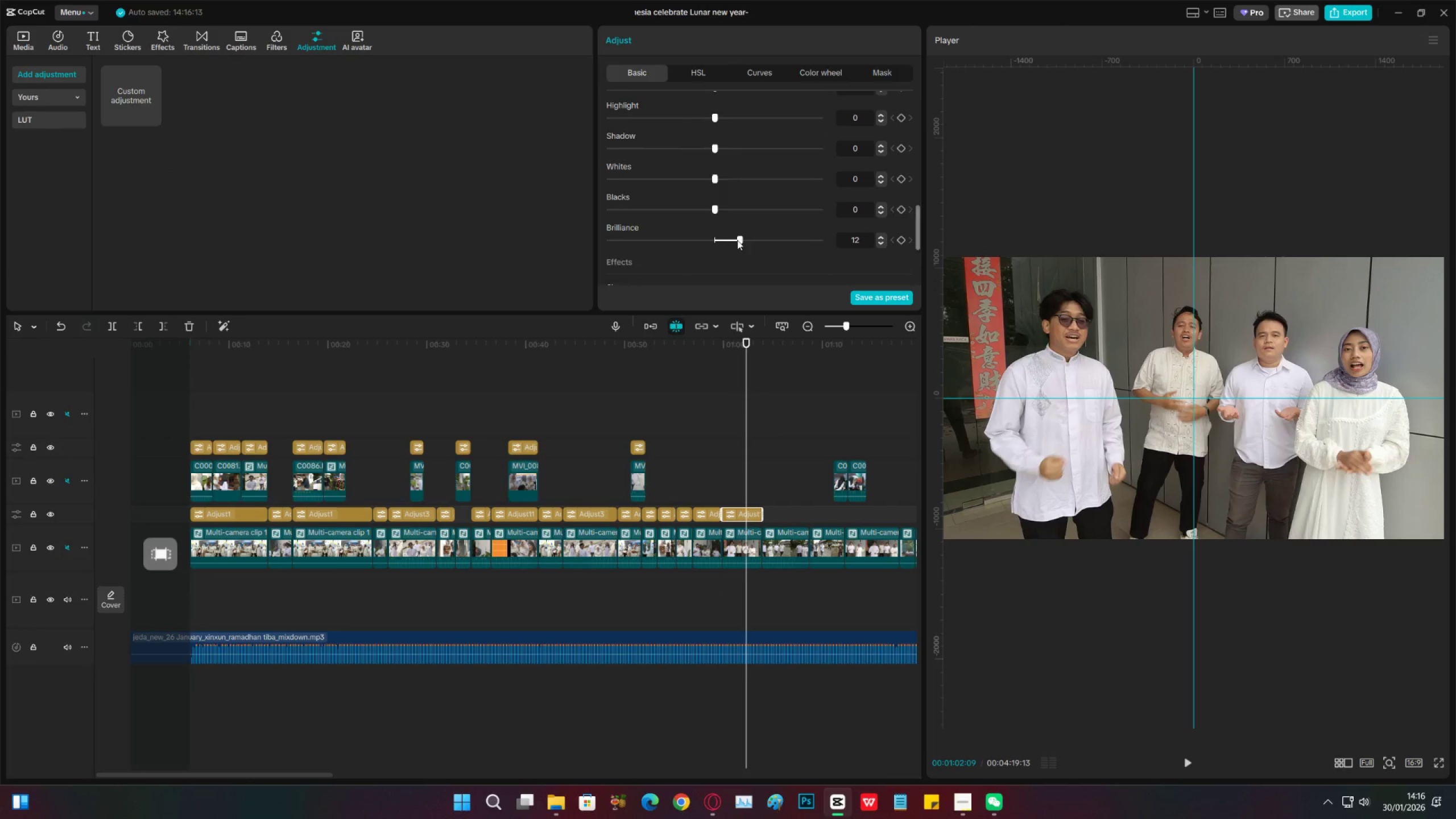 
scroll: coordinate [704, 223], scroll_direction: up, amount: 6.0
 